 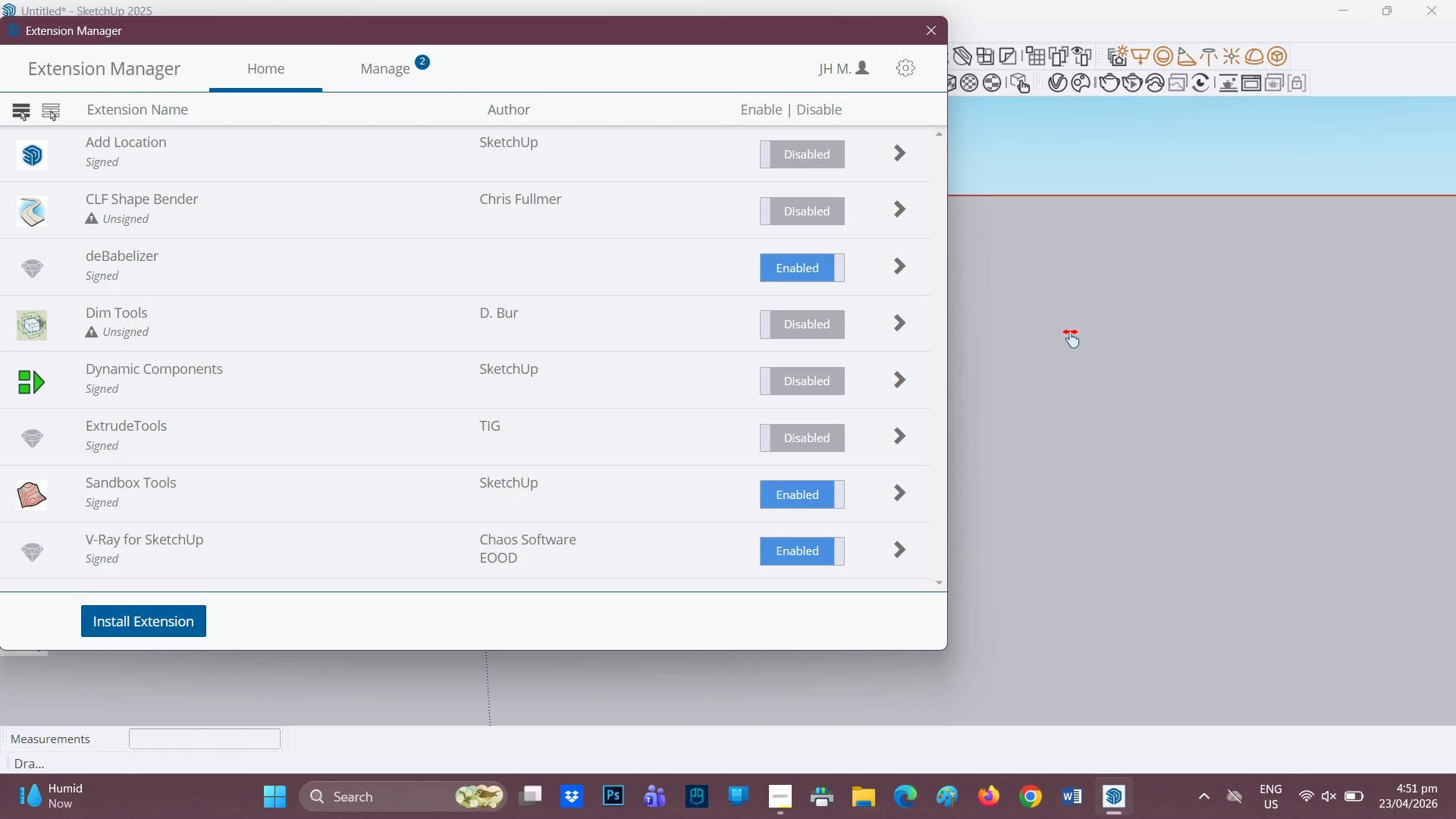 
left_click([229, 27])
 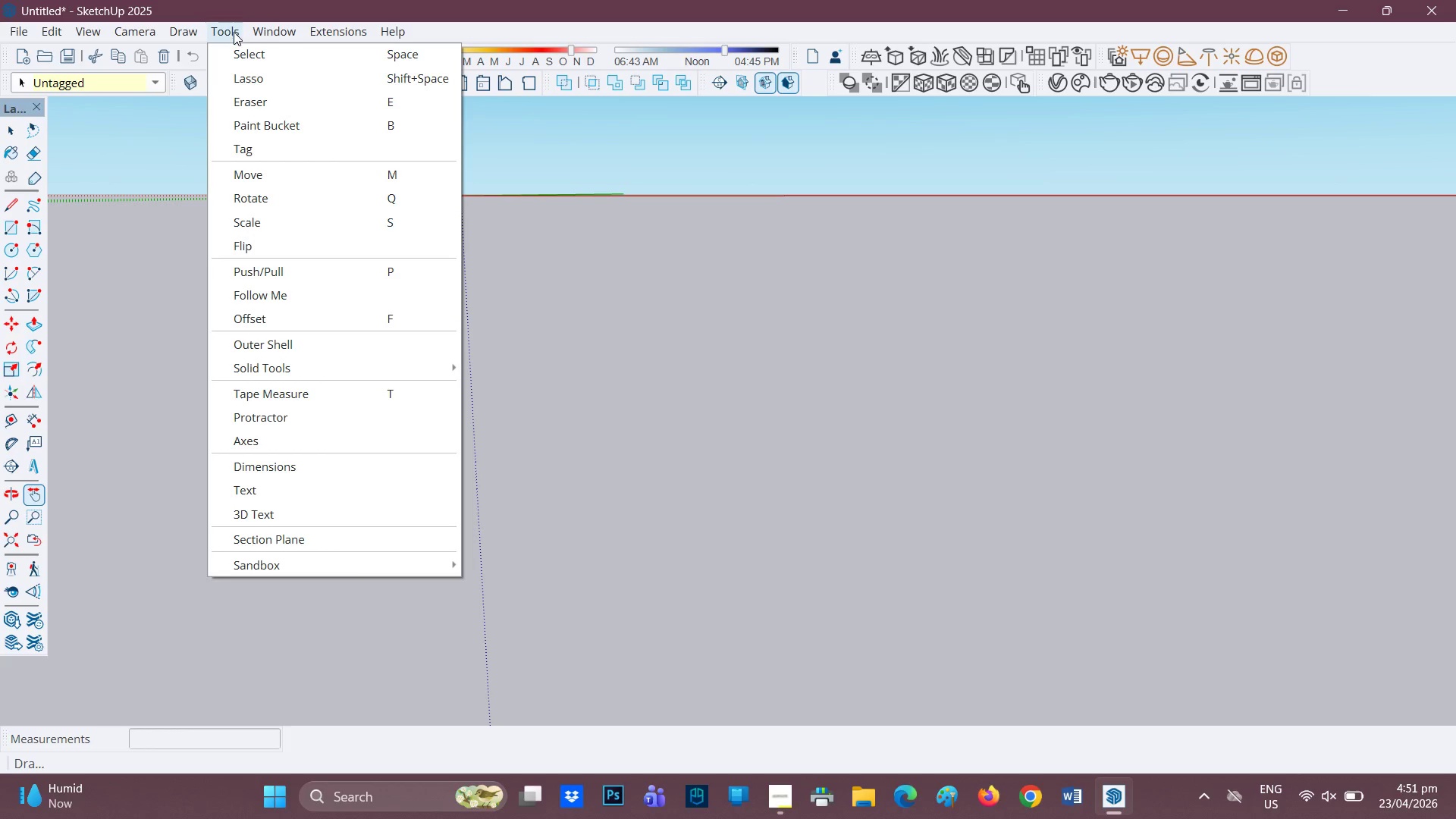 
wait(8.39)
 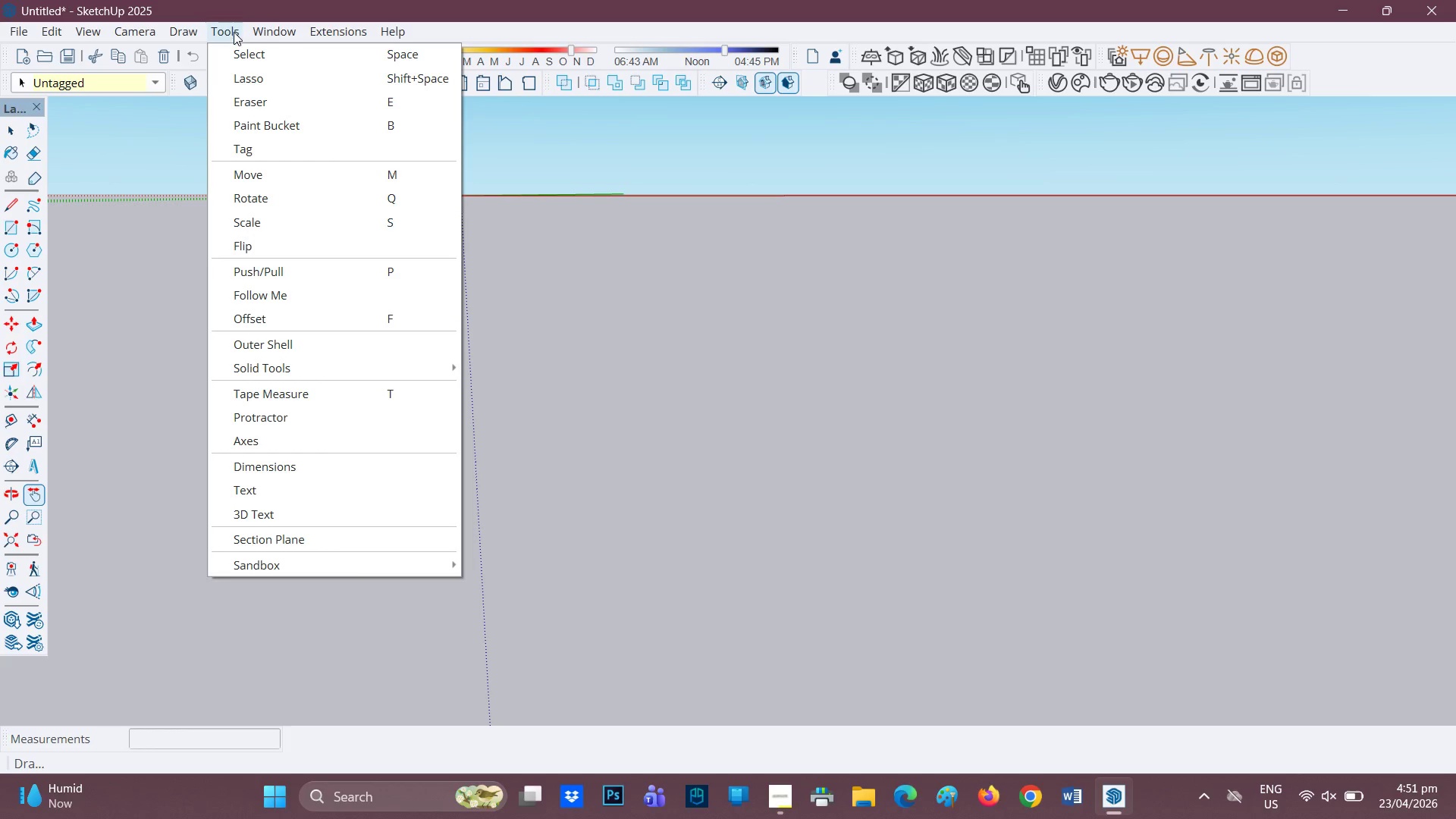 
mouse_move([215, 33])
 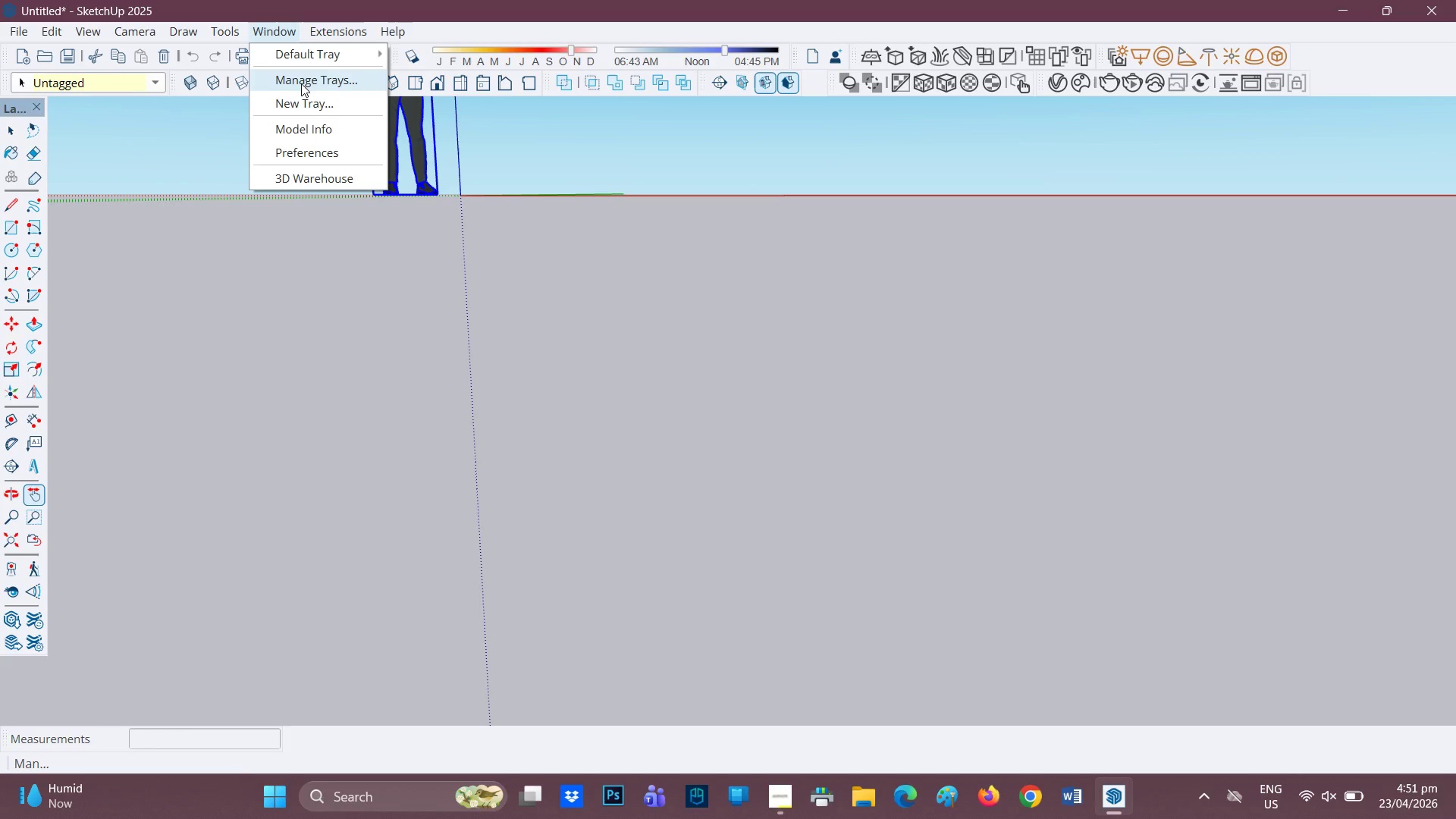 
left_click([301, 82])
 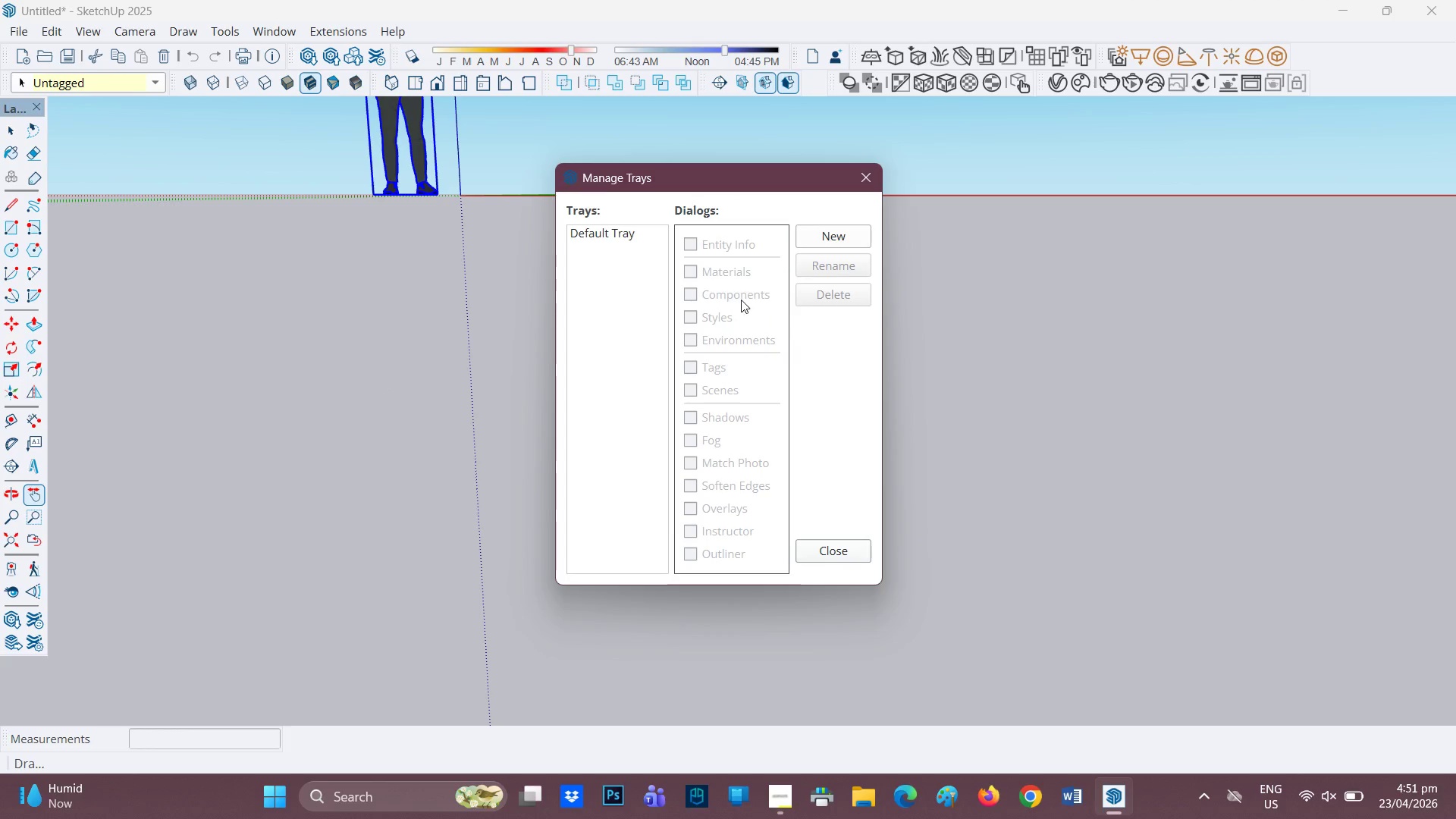 
scroll: coordinate [731, 342], scroll_direction: up, amount: 1.0
 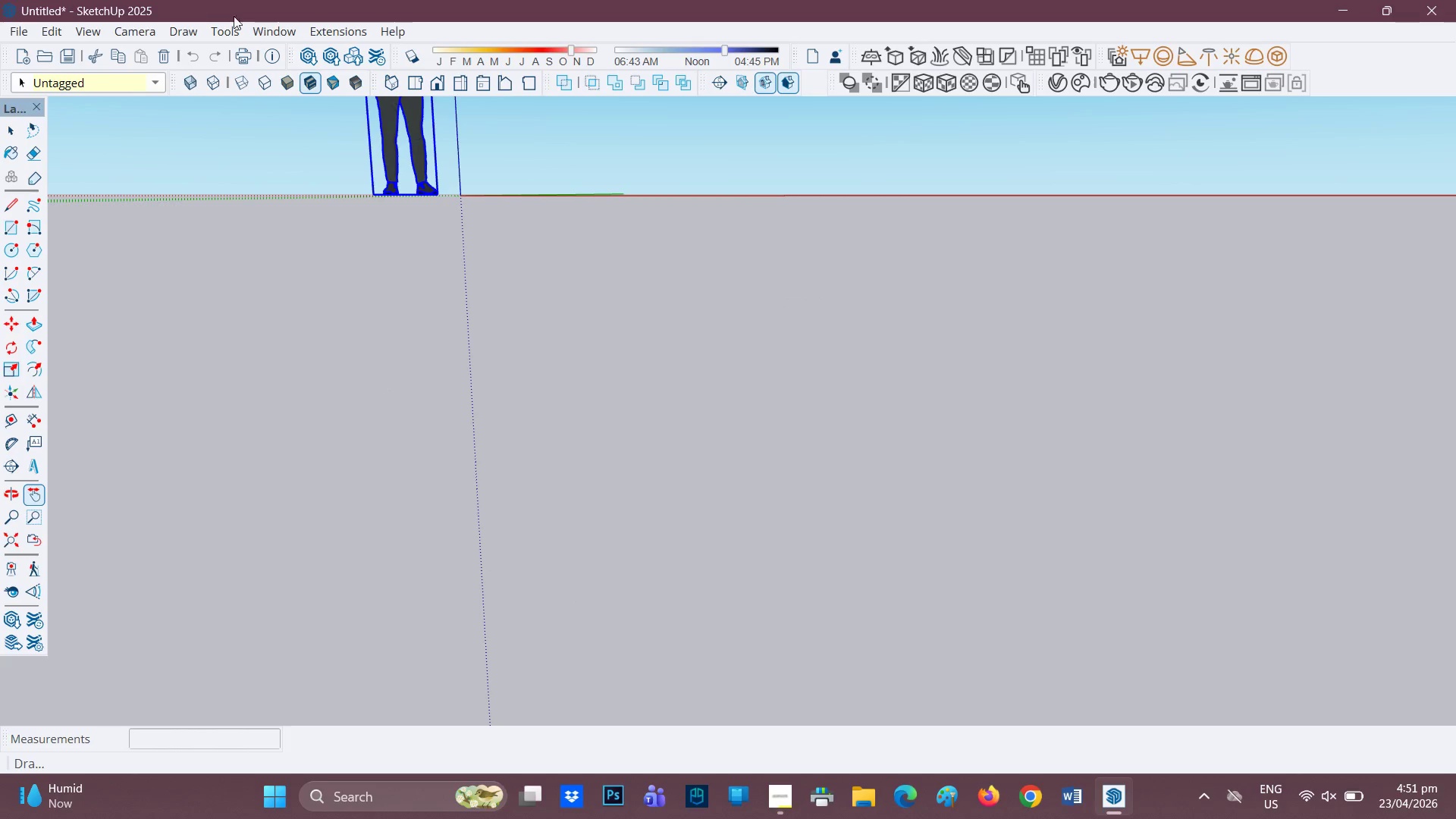 
left_click([262, 30])
 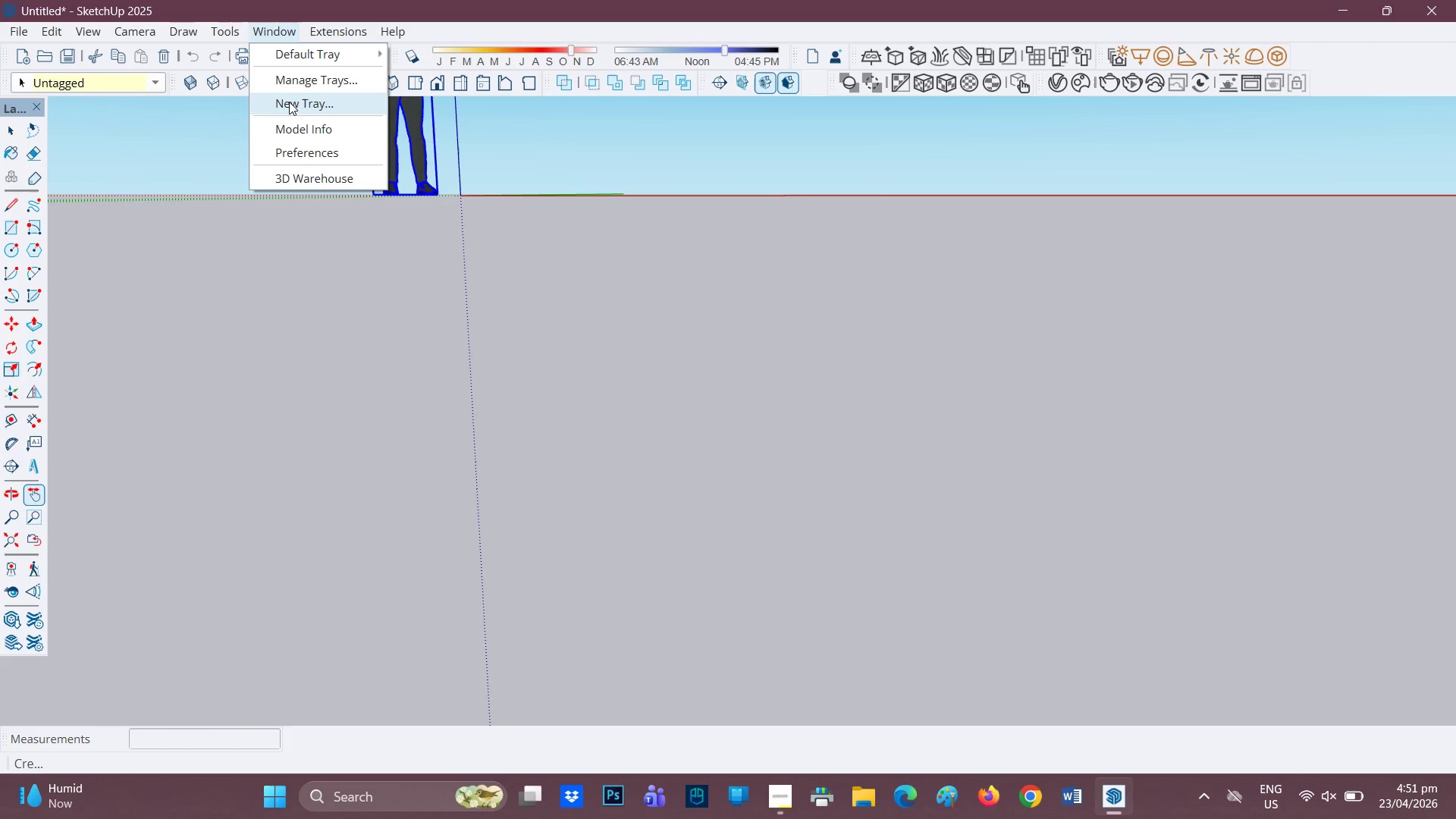 
left_click([289, 102])
 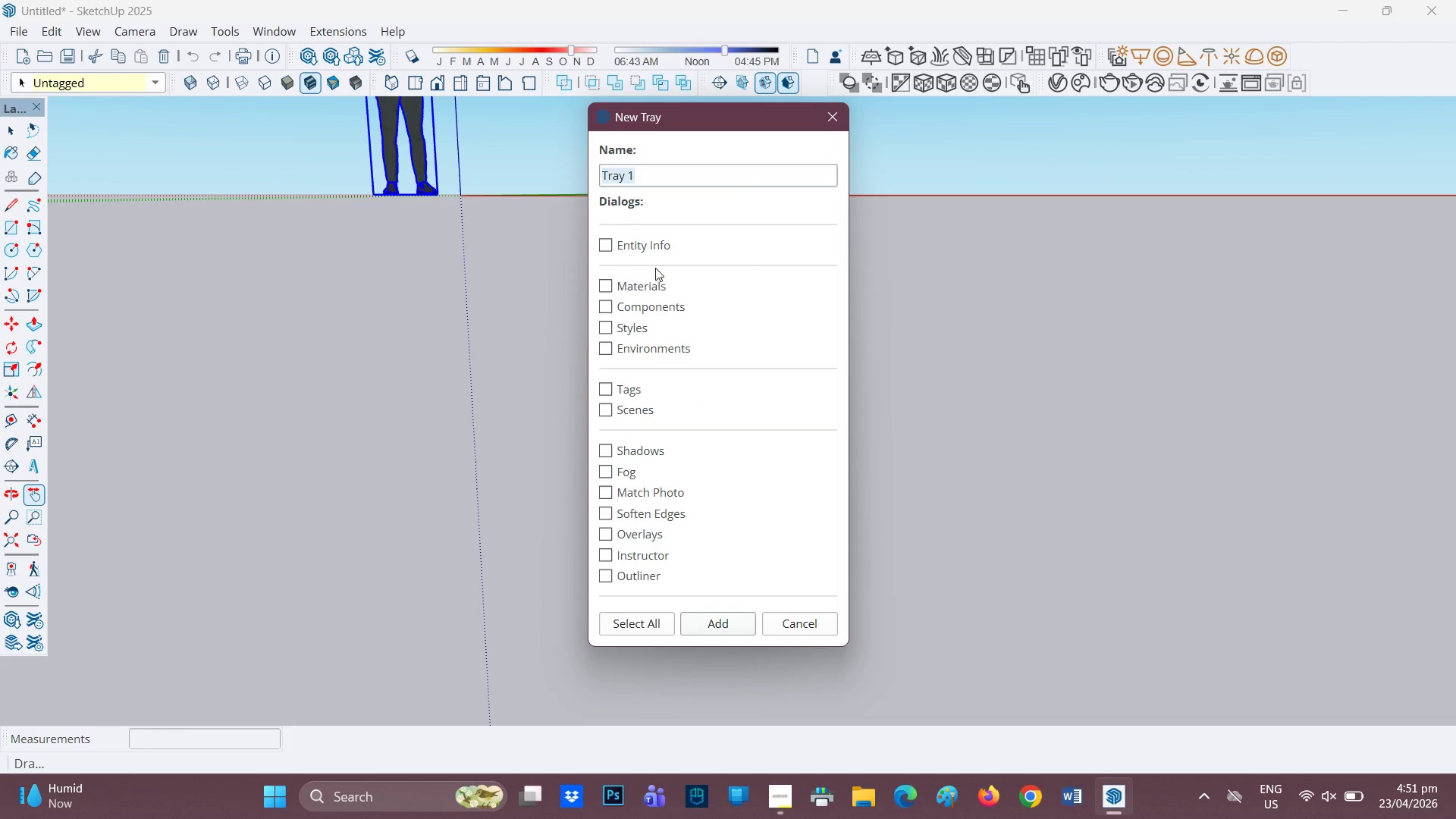 
scroll: coordinate [651, 380], scroll_direction: down, amount: 2.0
 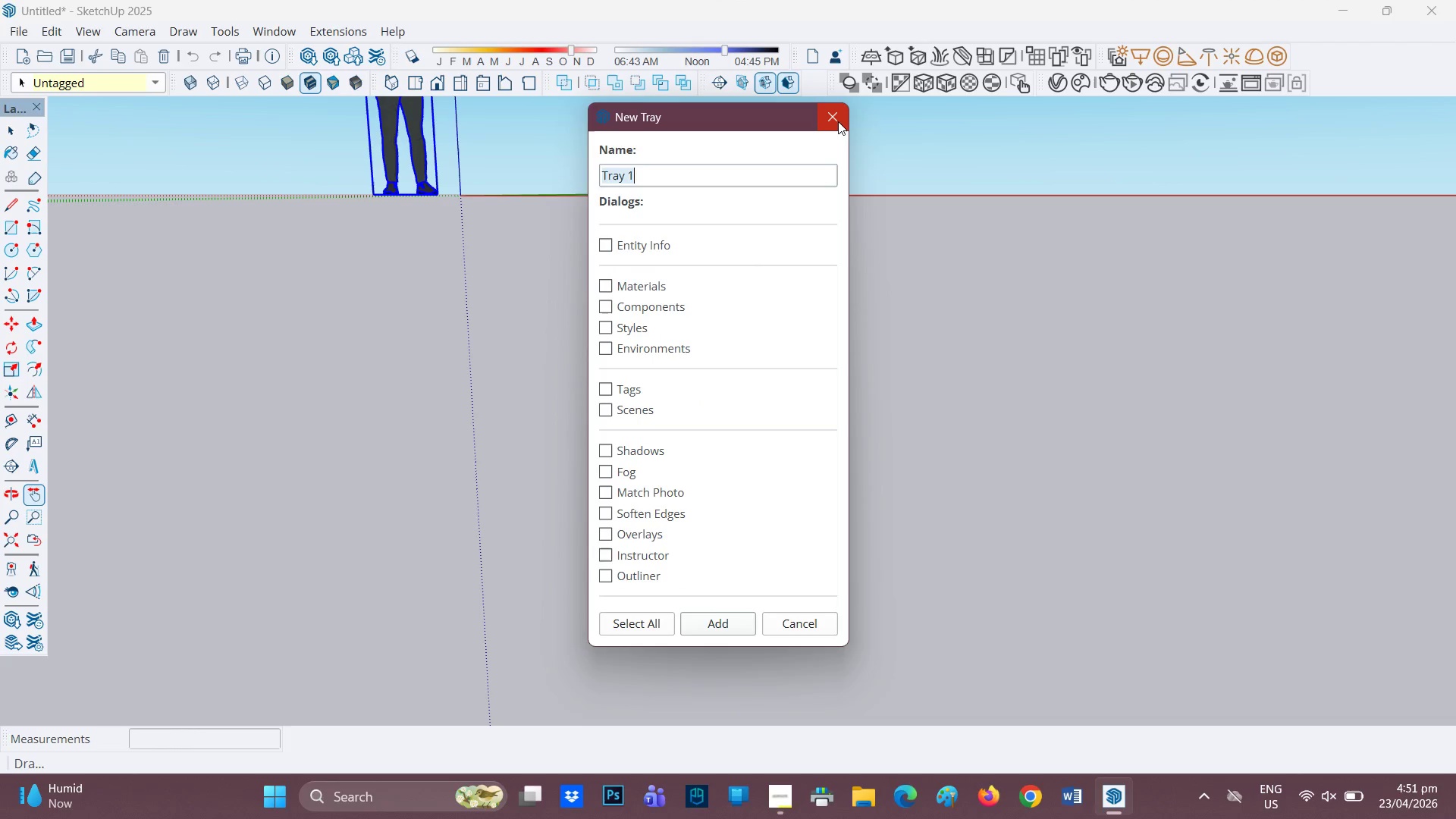 
left_click([252, 27])
 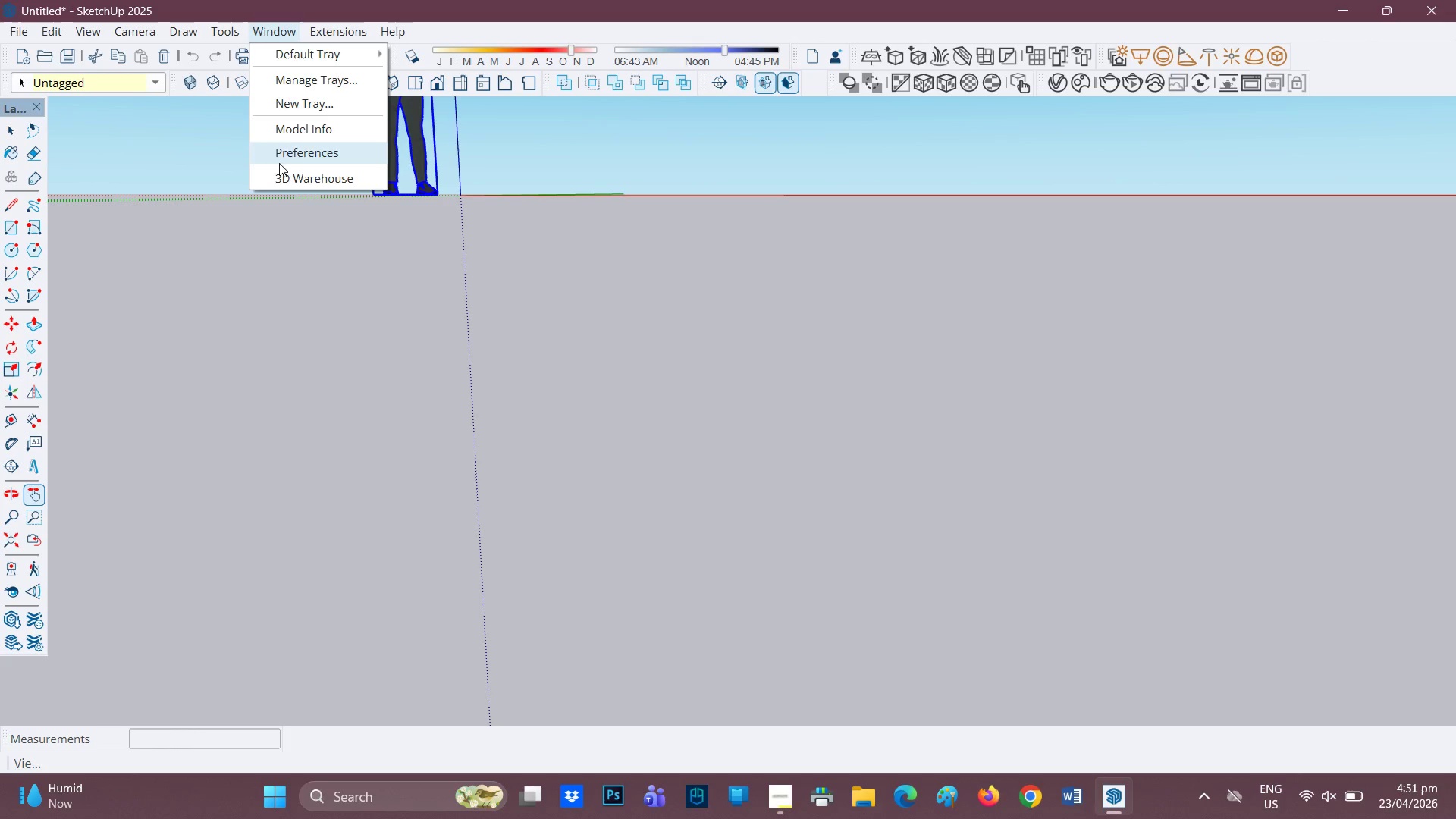 
mouse_move([297, 52])
 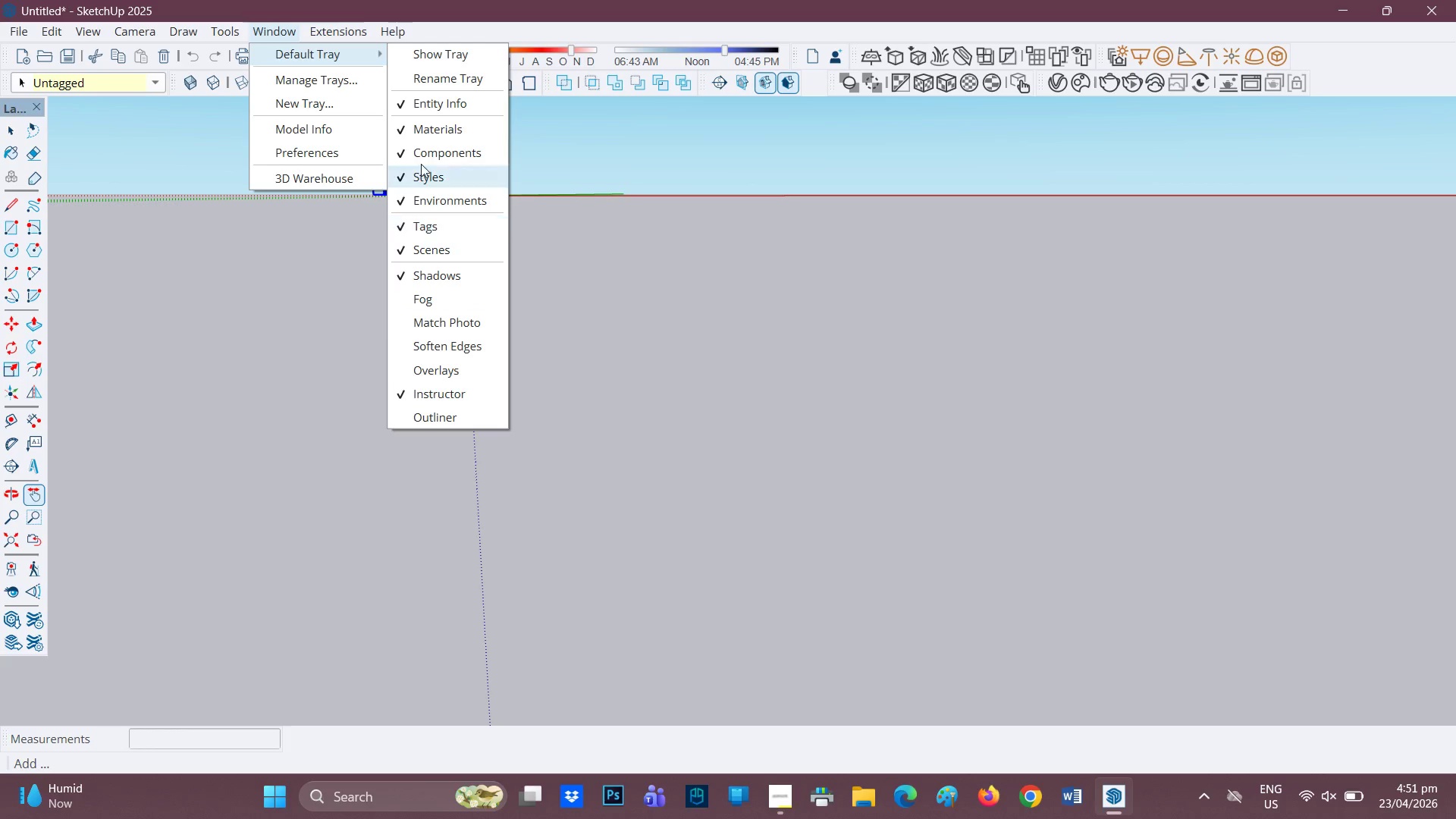 
left_click([752, 428])
 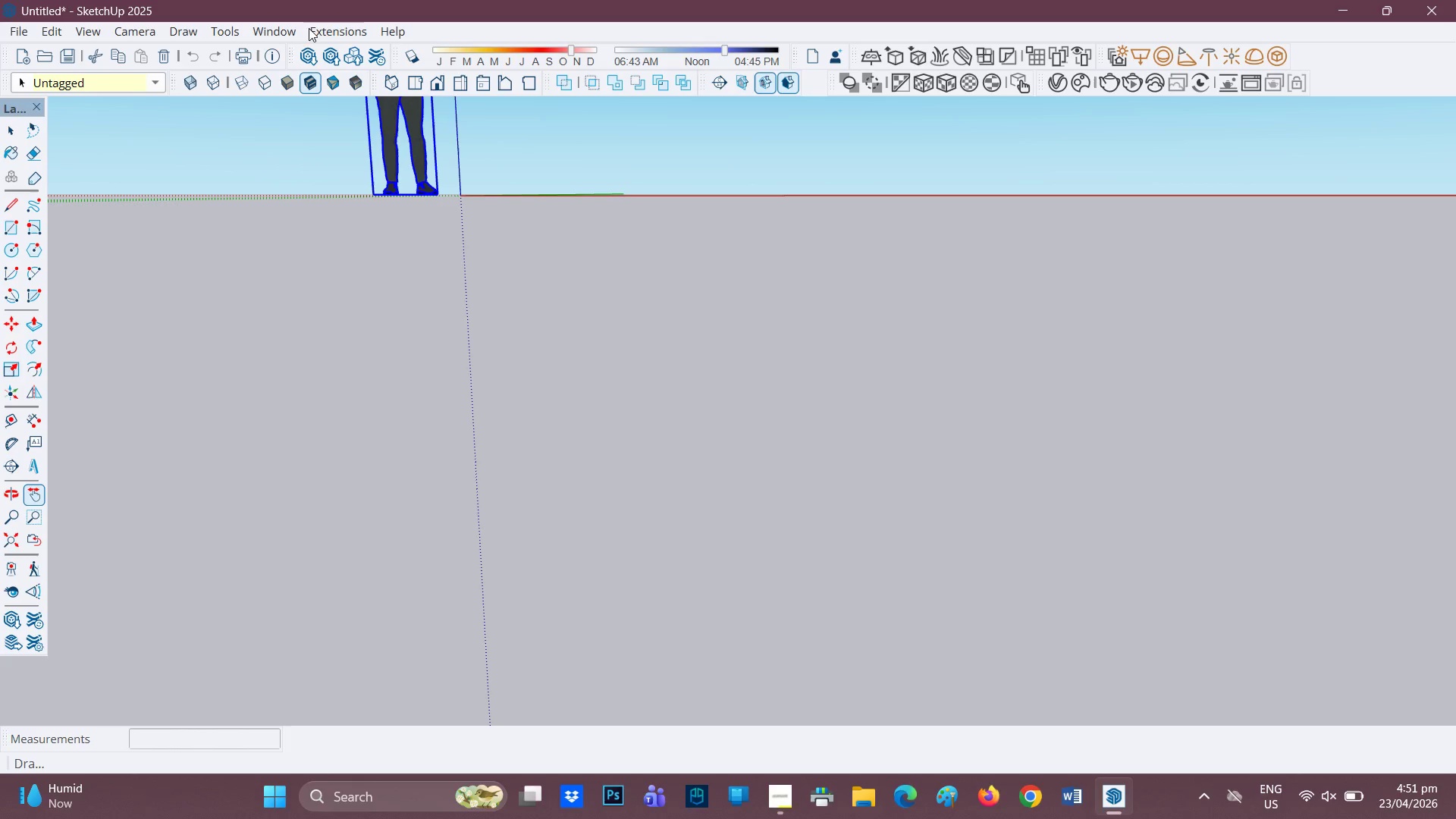 
left_click([324, 27])
 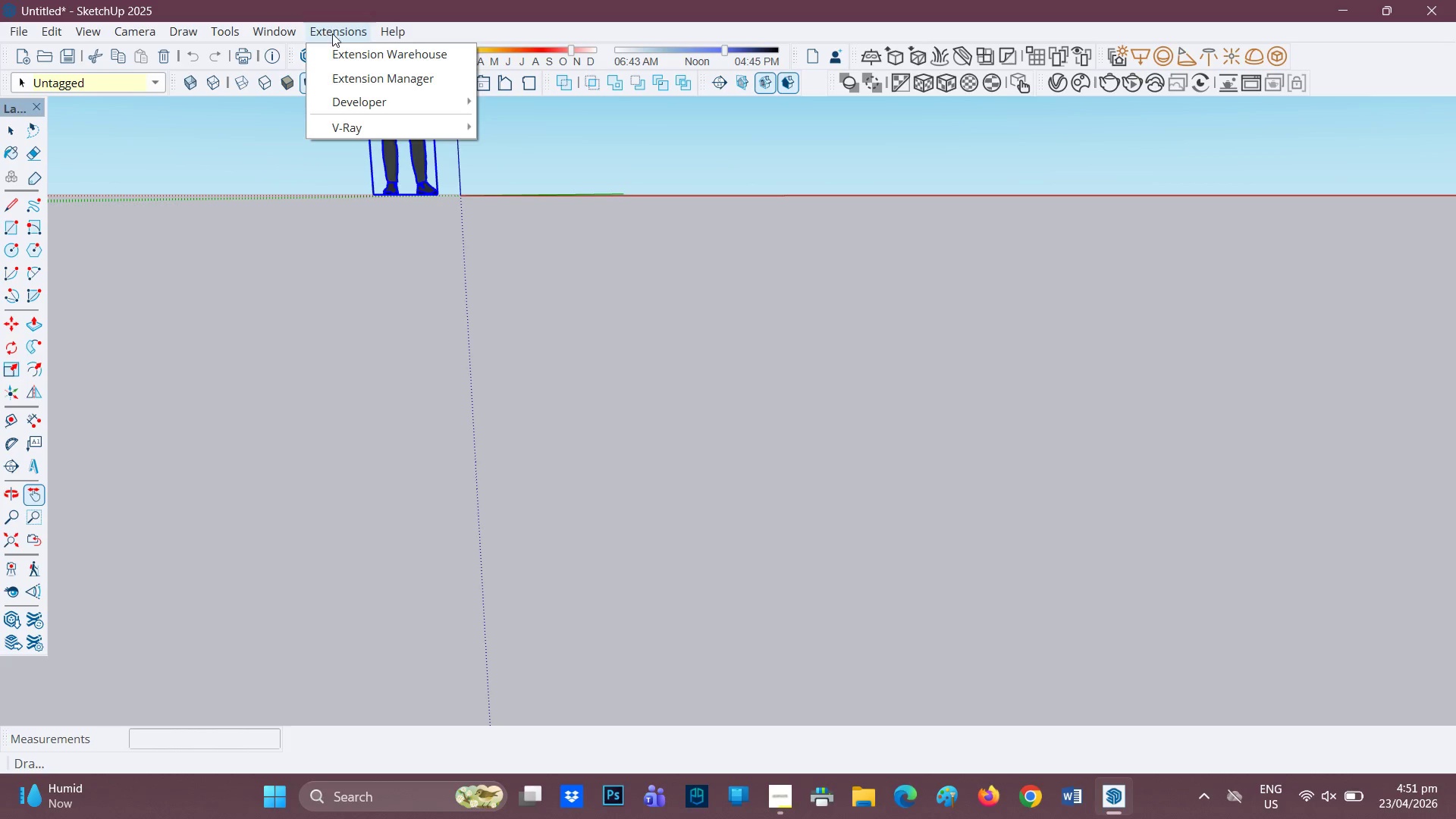 
mouse_move([365, 100])
 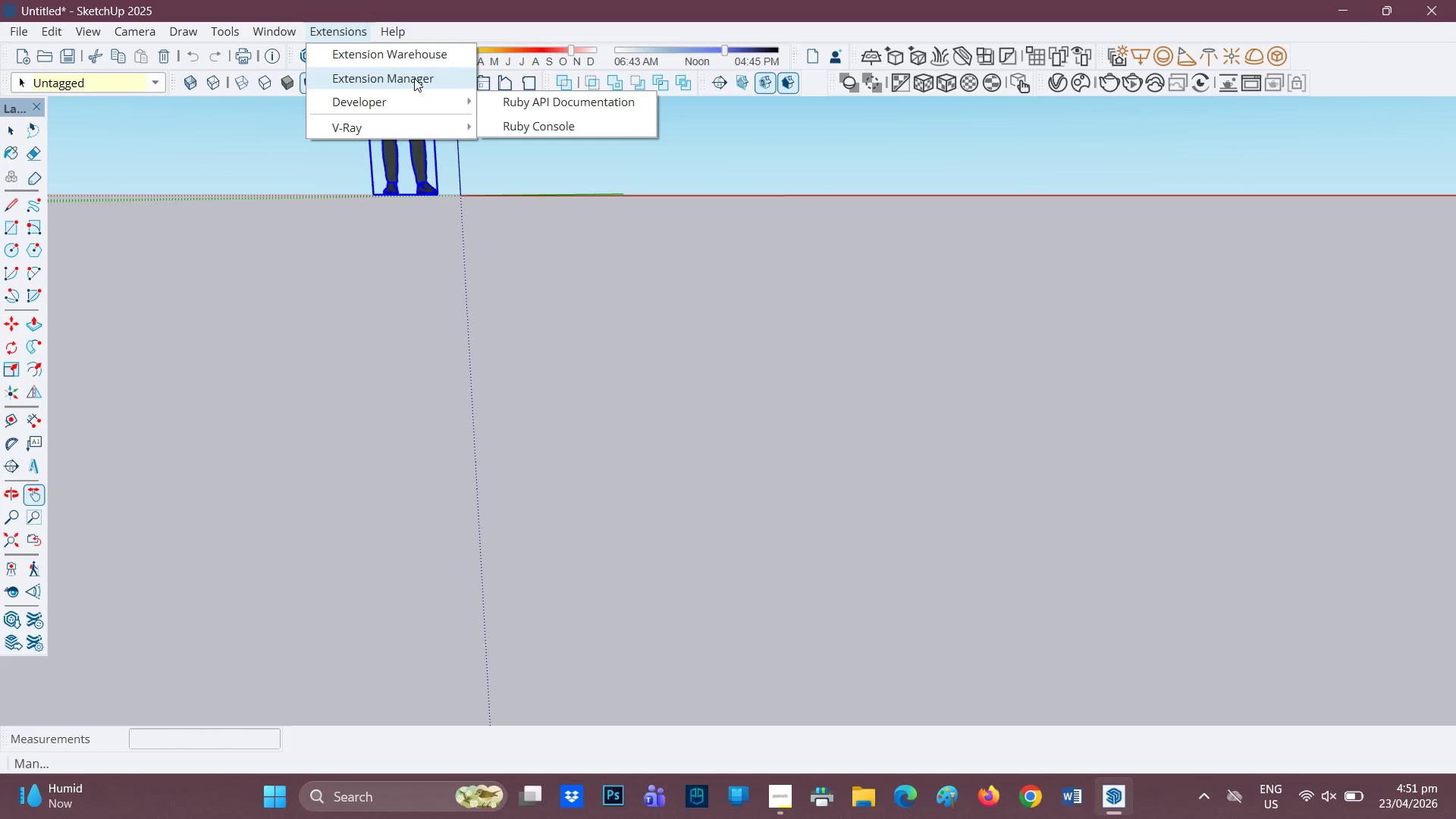 
left_click([415, 78])
 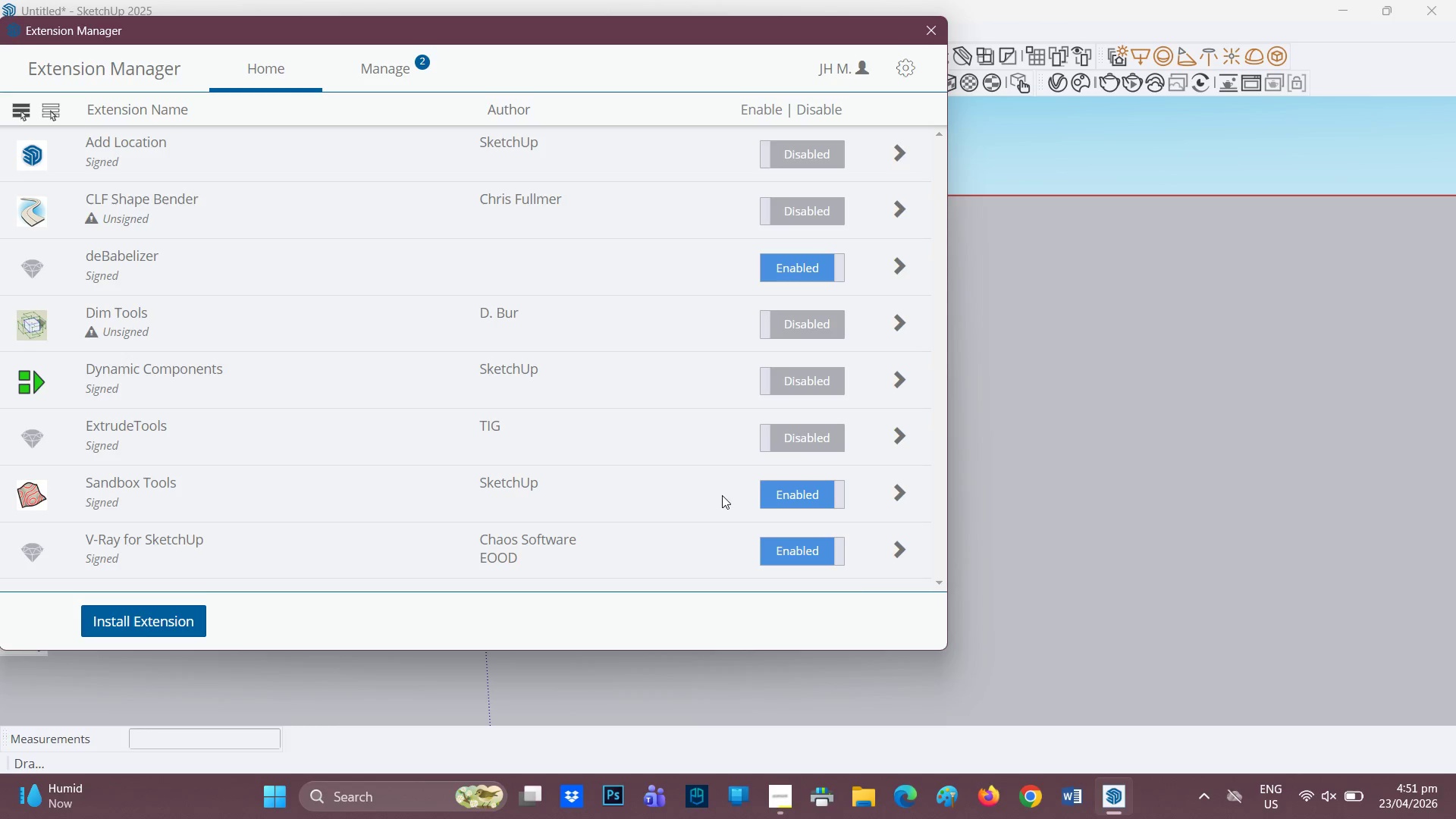 
scroll: coordinate [654, 508], scroll_direction: down, amount: 2.0
 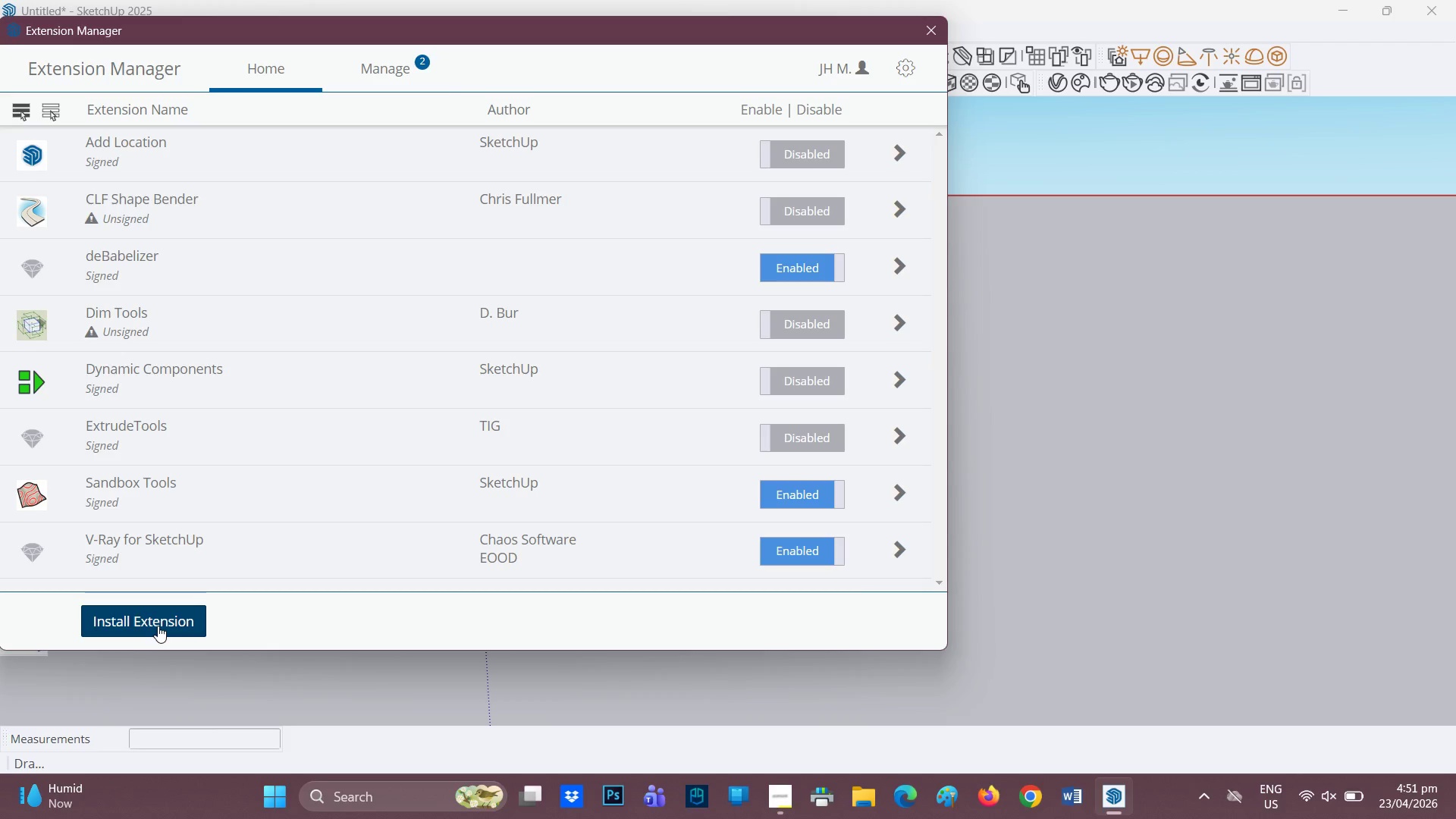 
left_click([125, 484])
 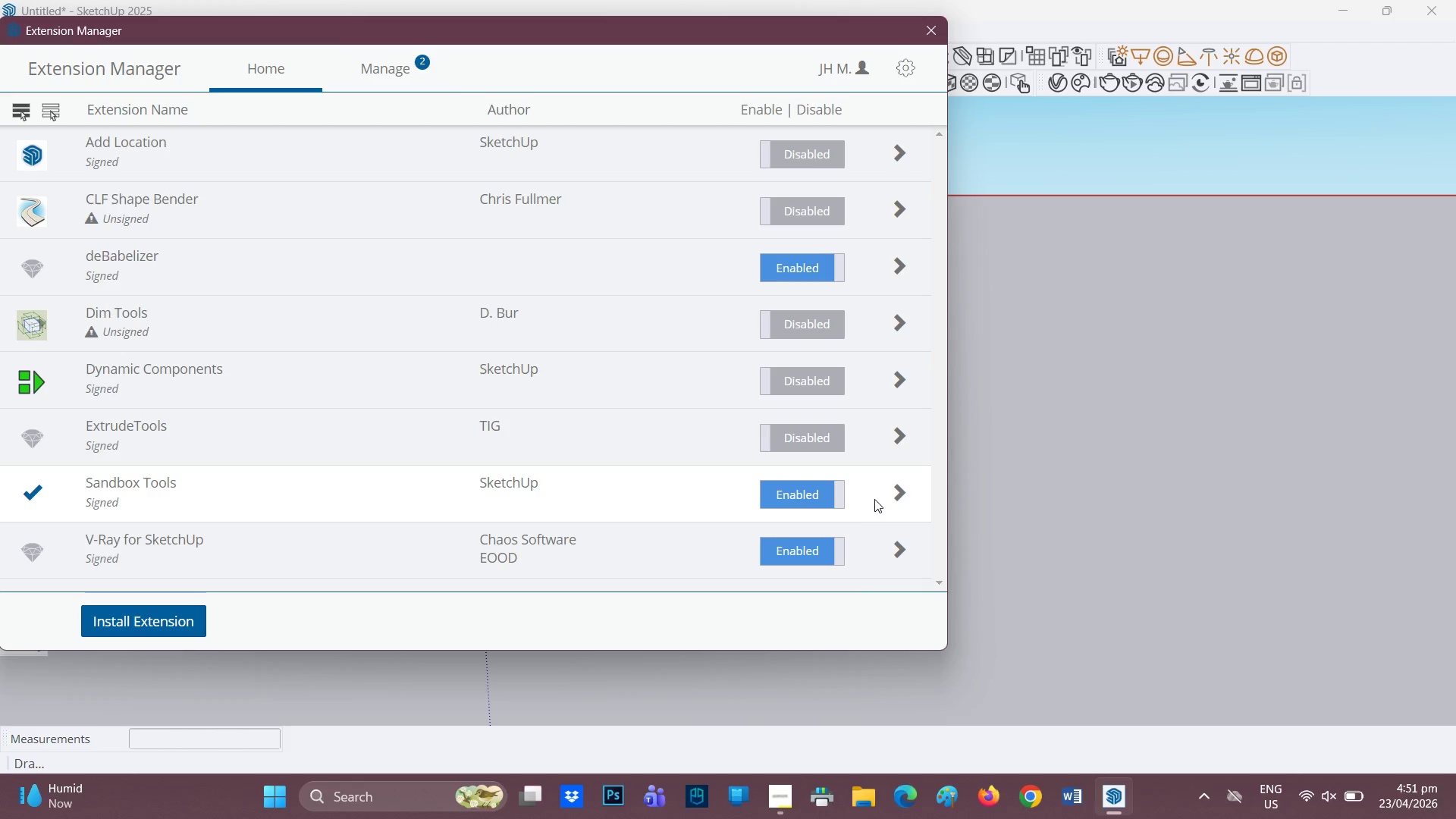 
left_click([898, 495])
 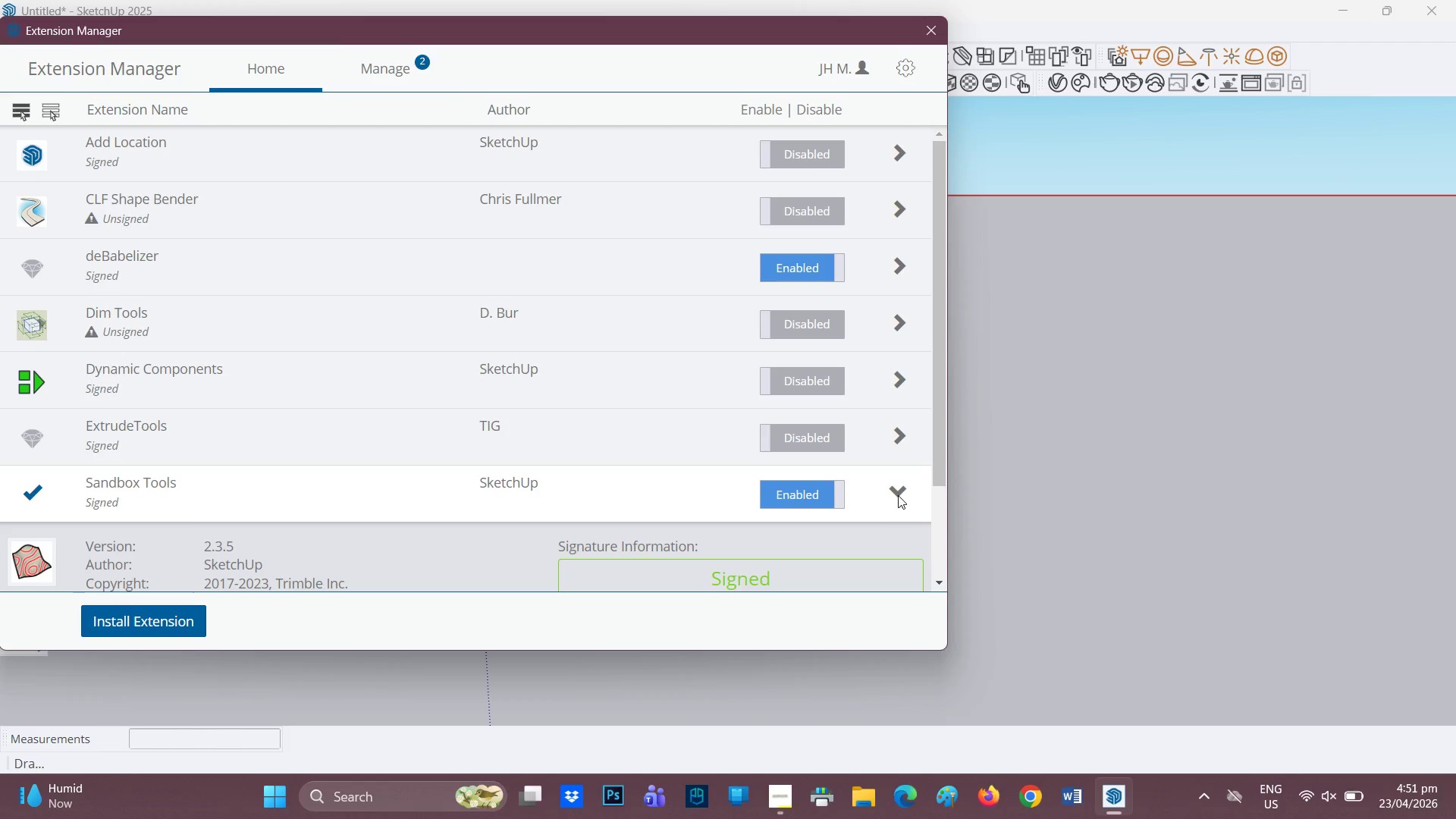 
scroll: coordinate [782, 478], scroll_direction: down, amount: 5.0
 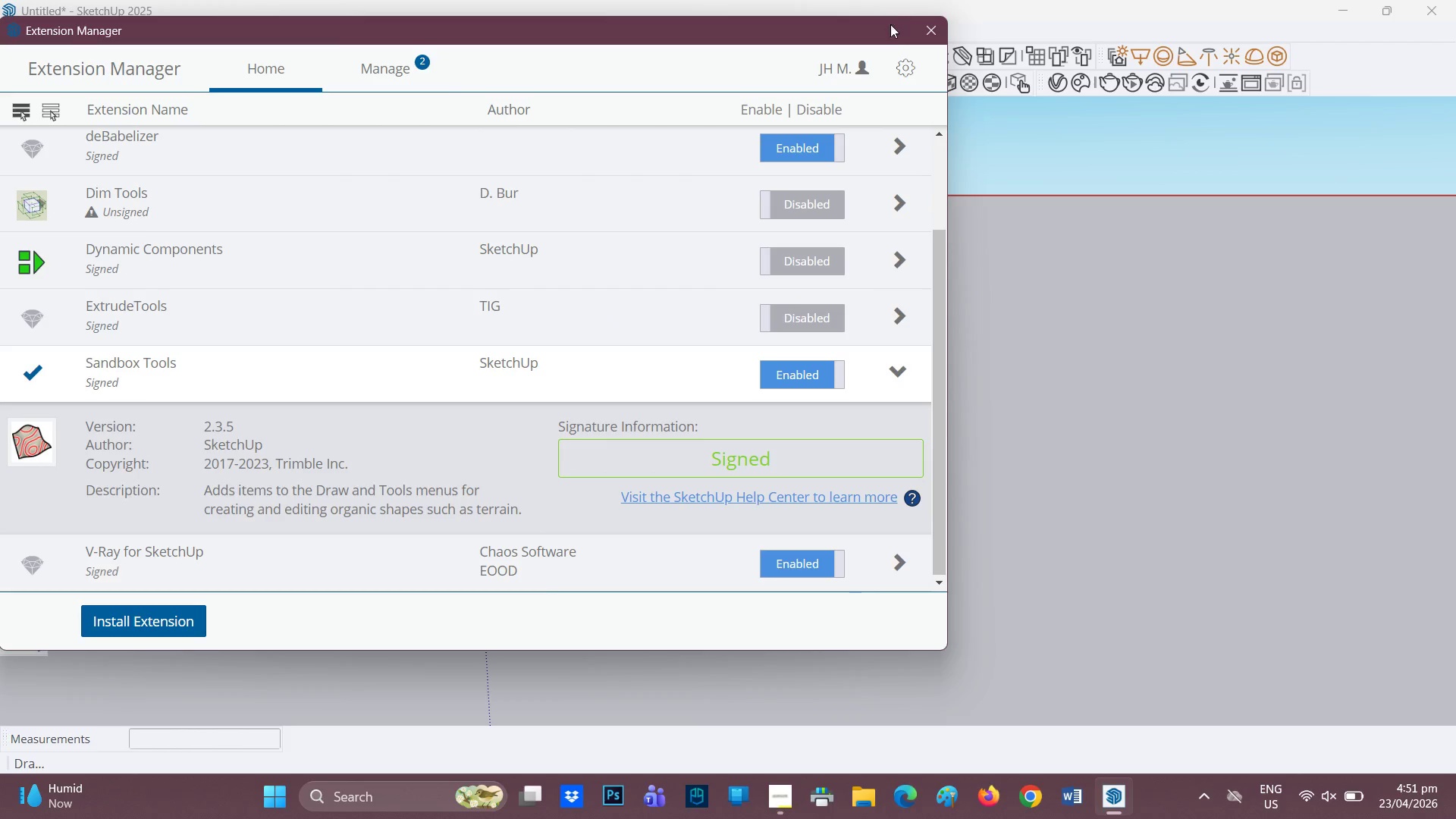 
left_click([933, 30])
 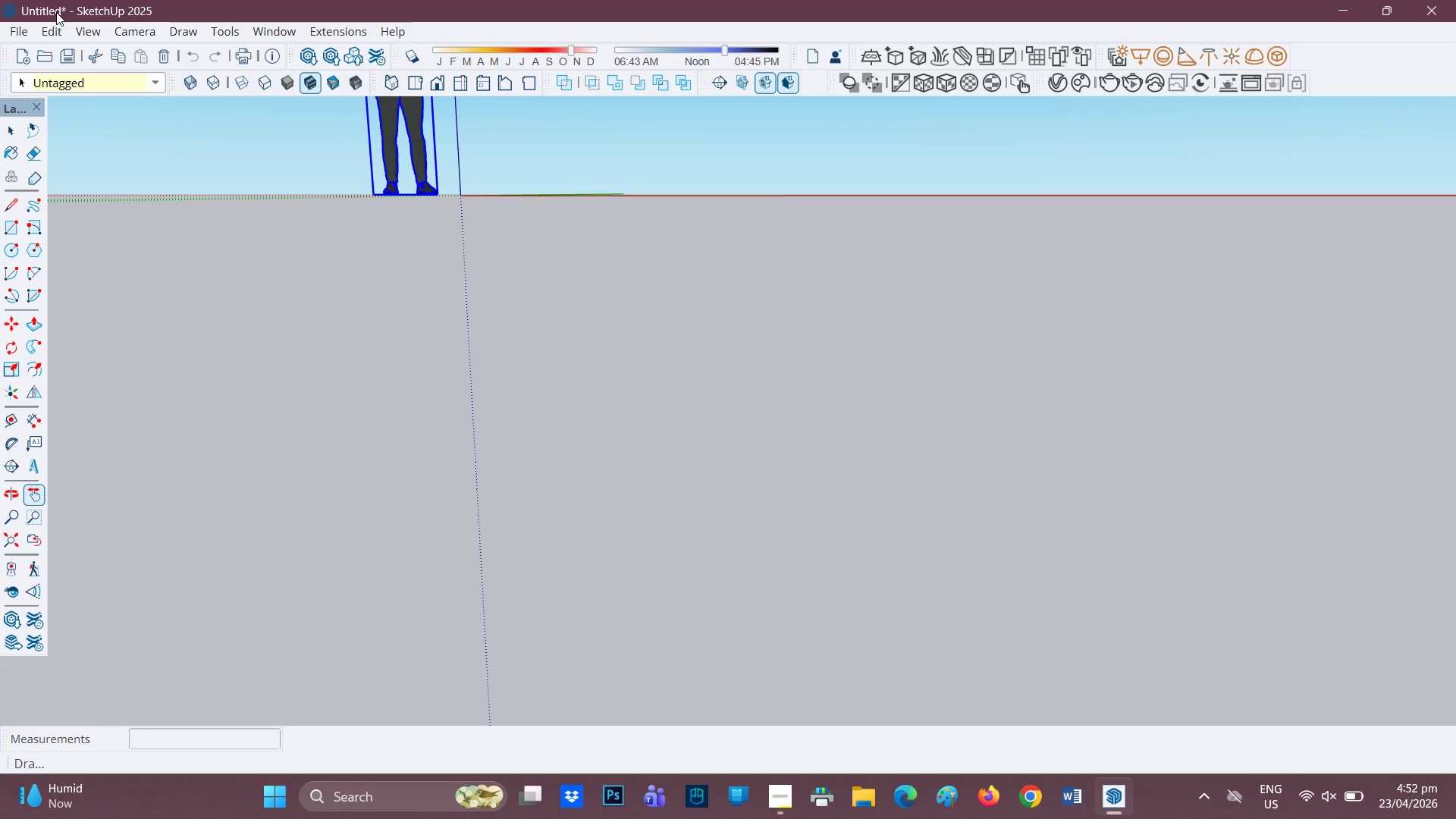 
wait(32.39)
 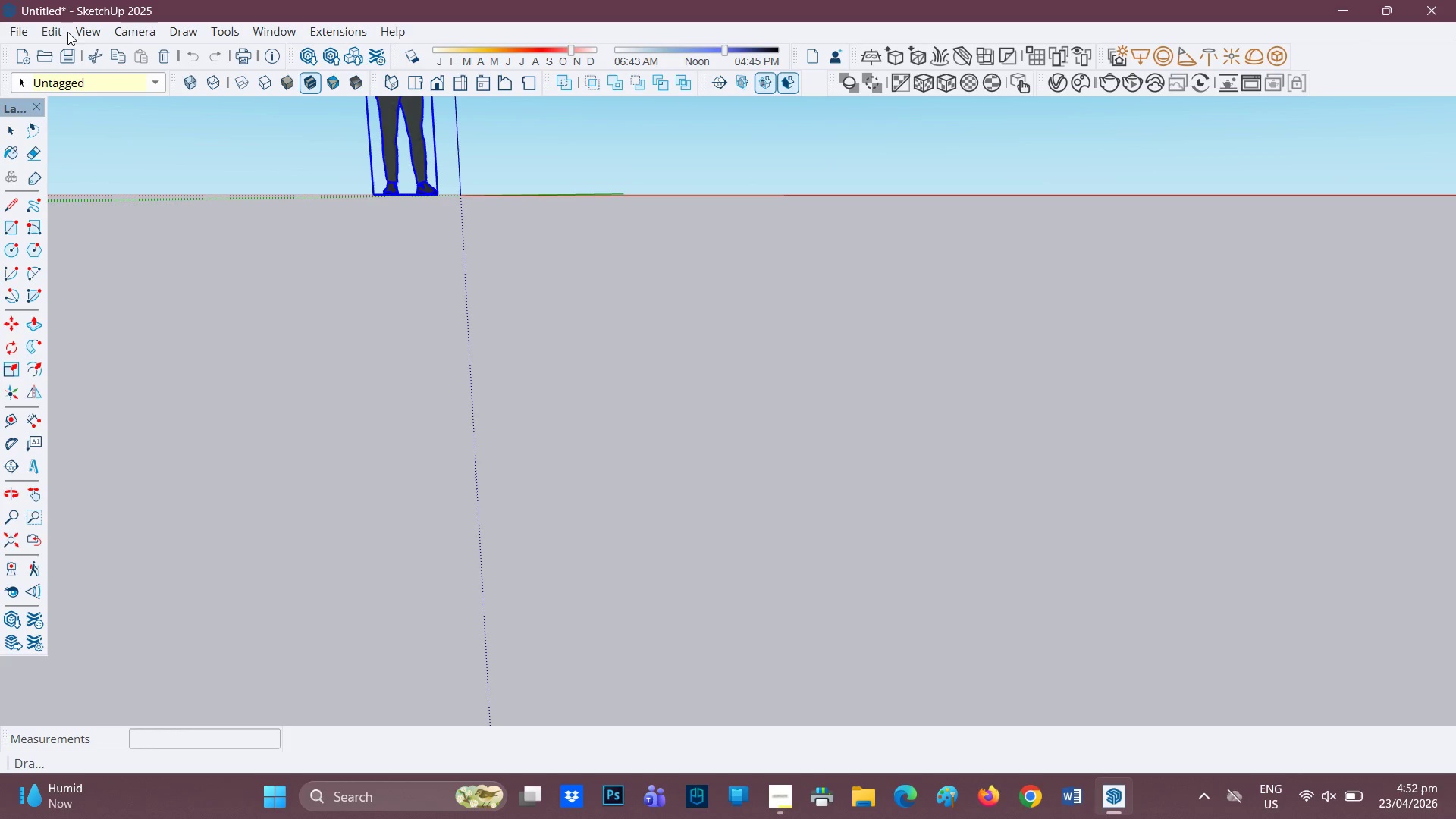 
key(H)
 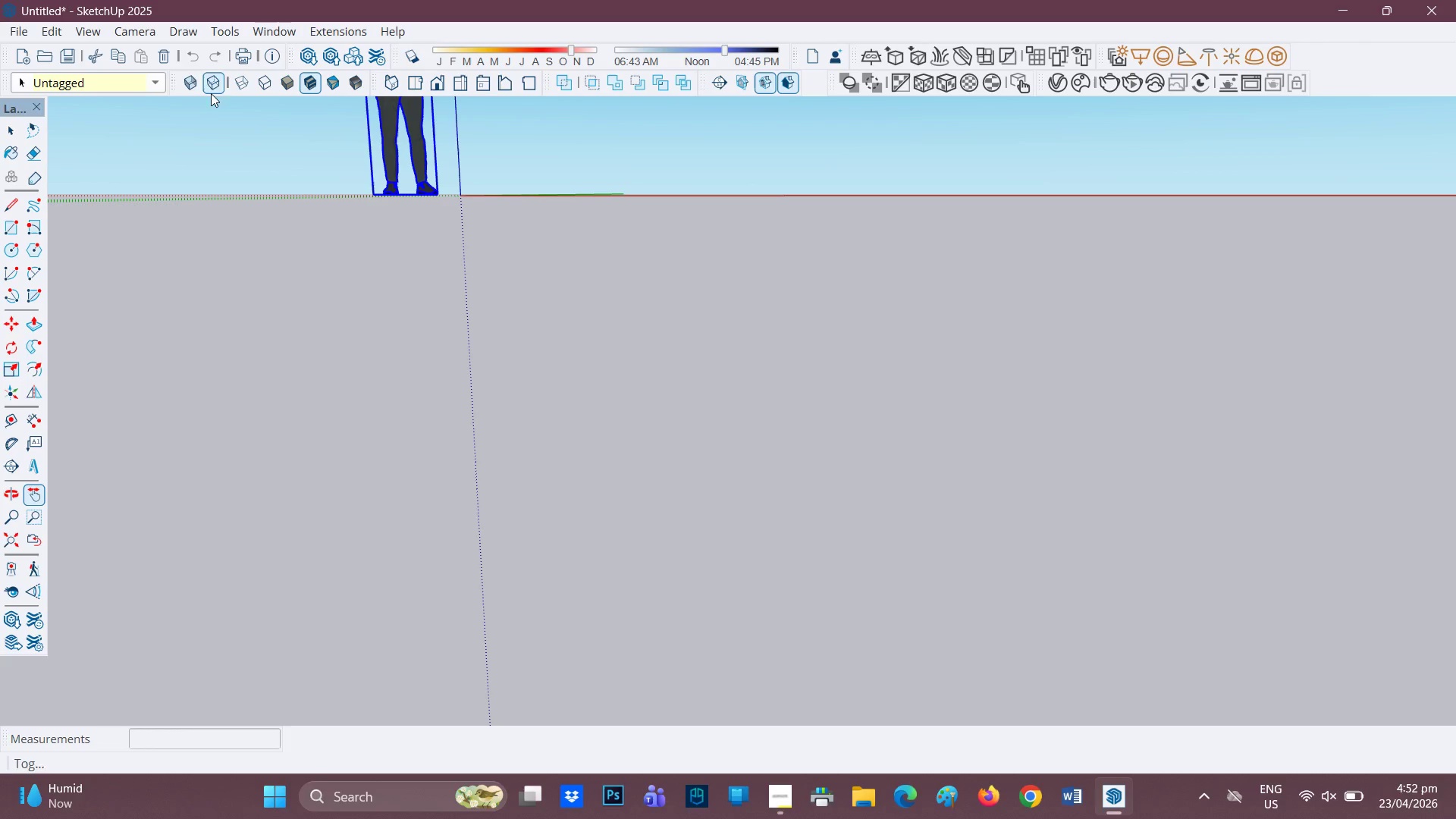 
scroll: coordinate [260, 22], scroll_direction: up, amount: 3.0
 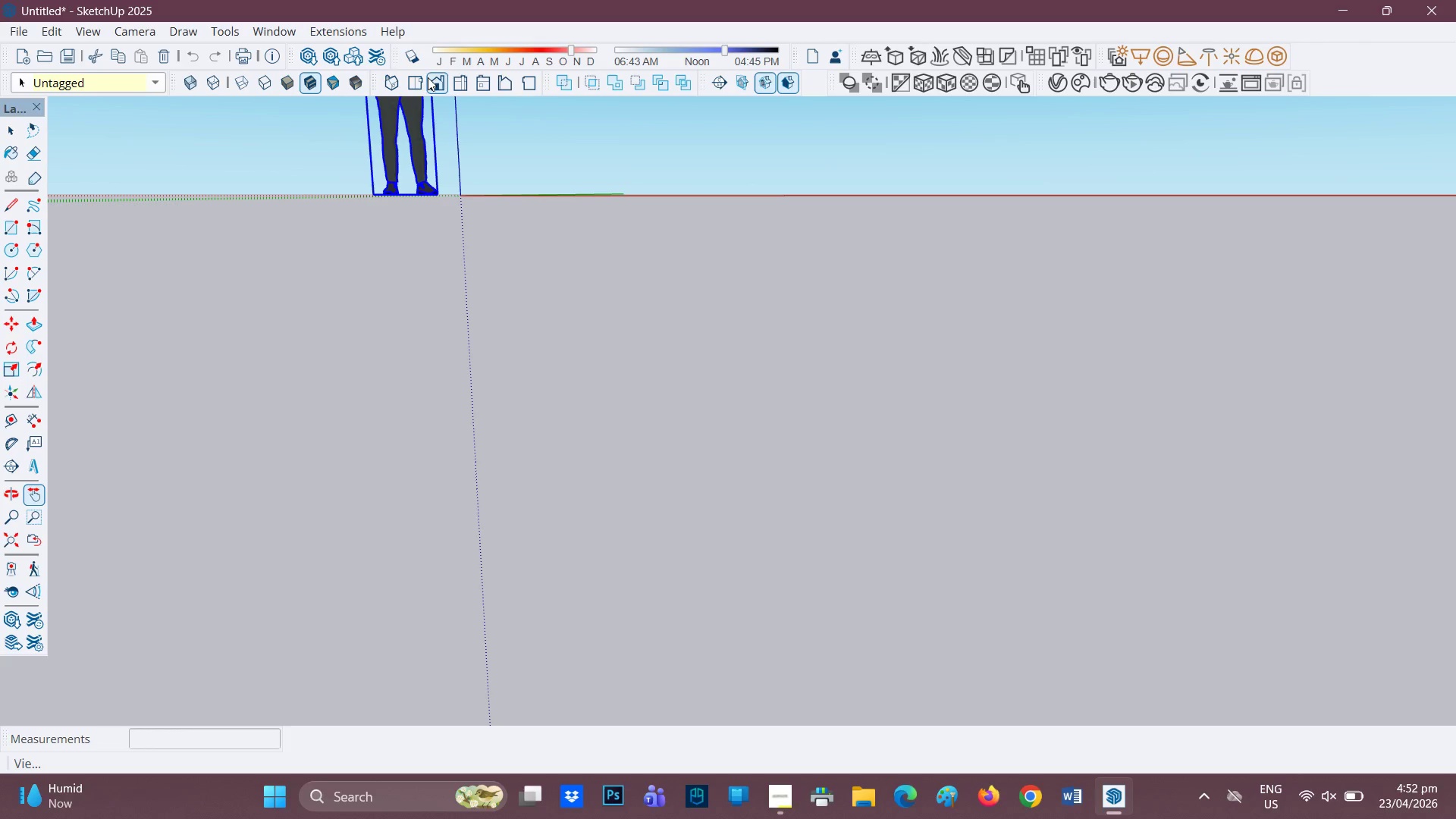 
left_click([419, 87])
 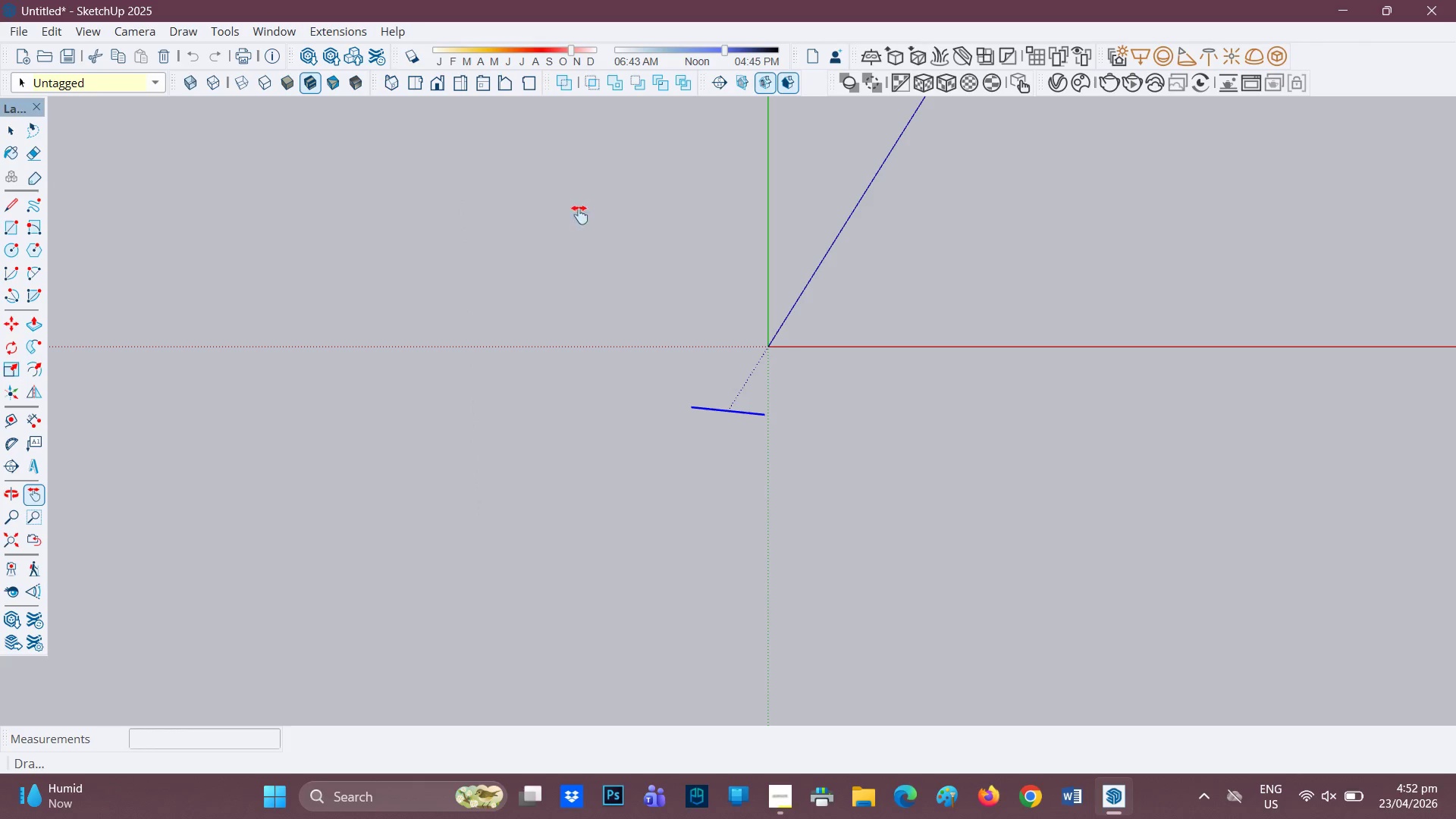 
scroll: coordinate [627, 272], scroll_direction: down, amount: 3.0
 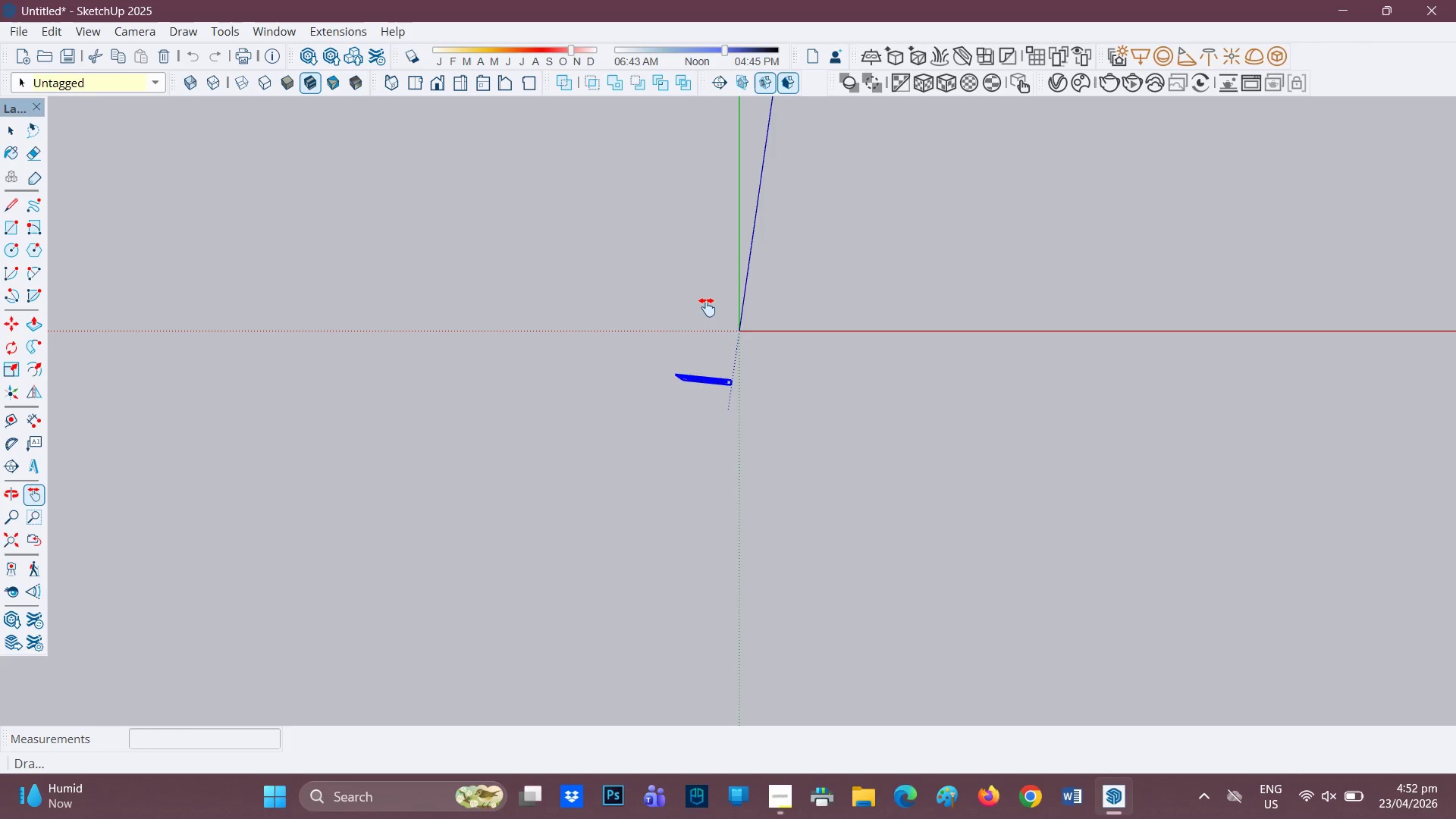 
key(H)
 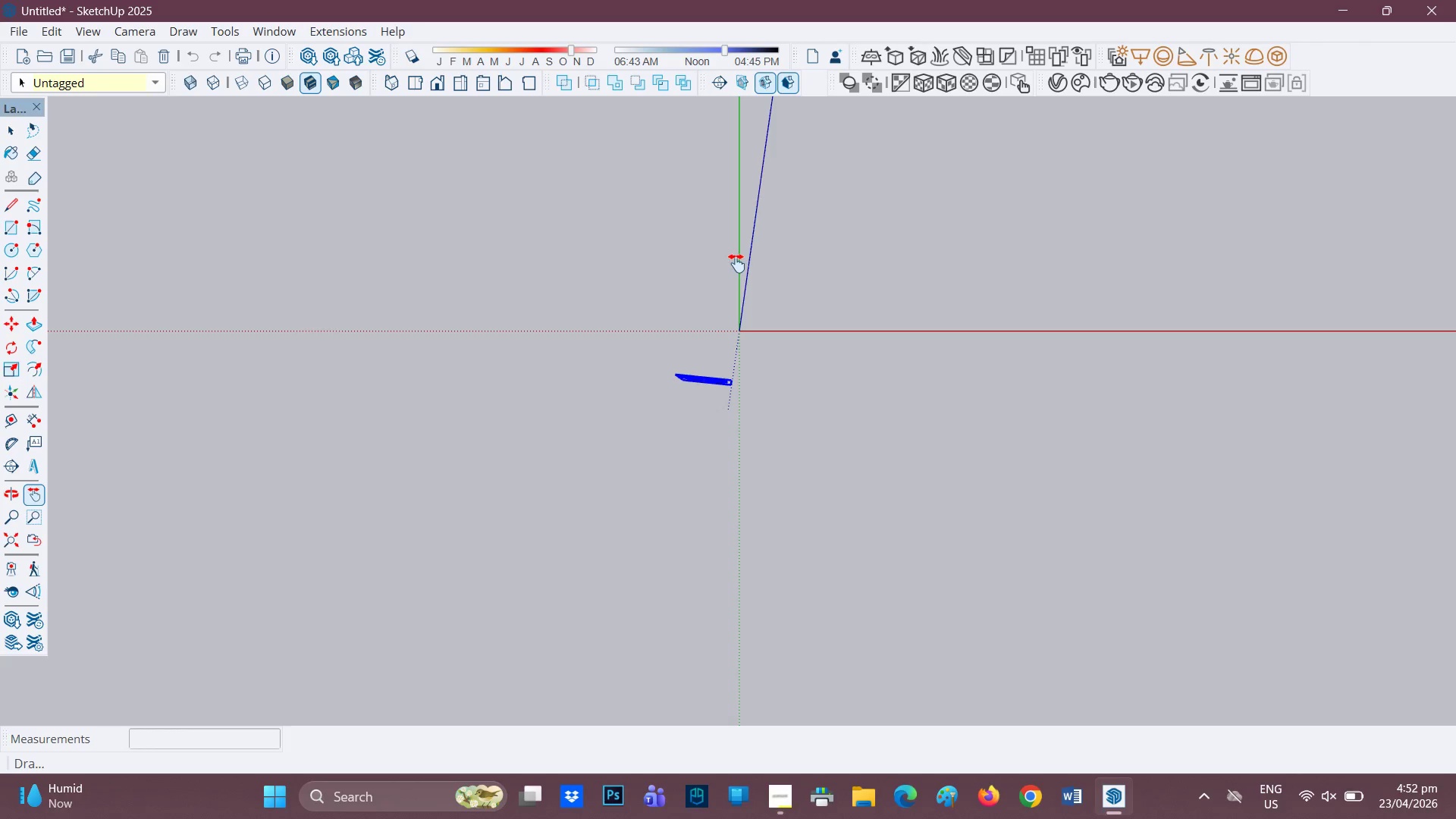 
left_click_drag(start_coordinate=[736, 263], to_coordinate=[197, 458])
 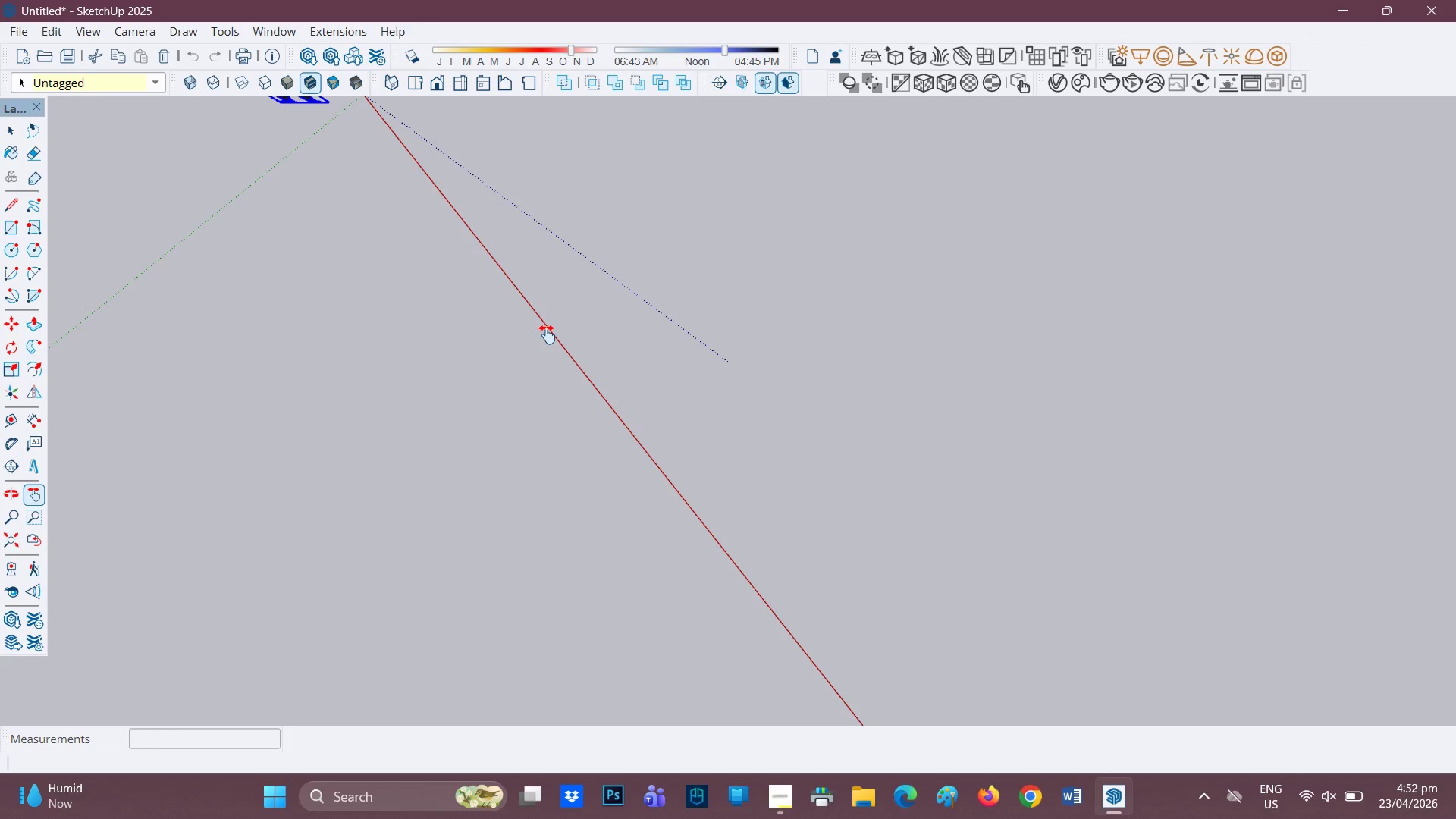 
wait(23.64)
 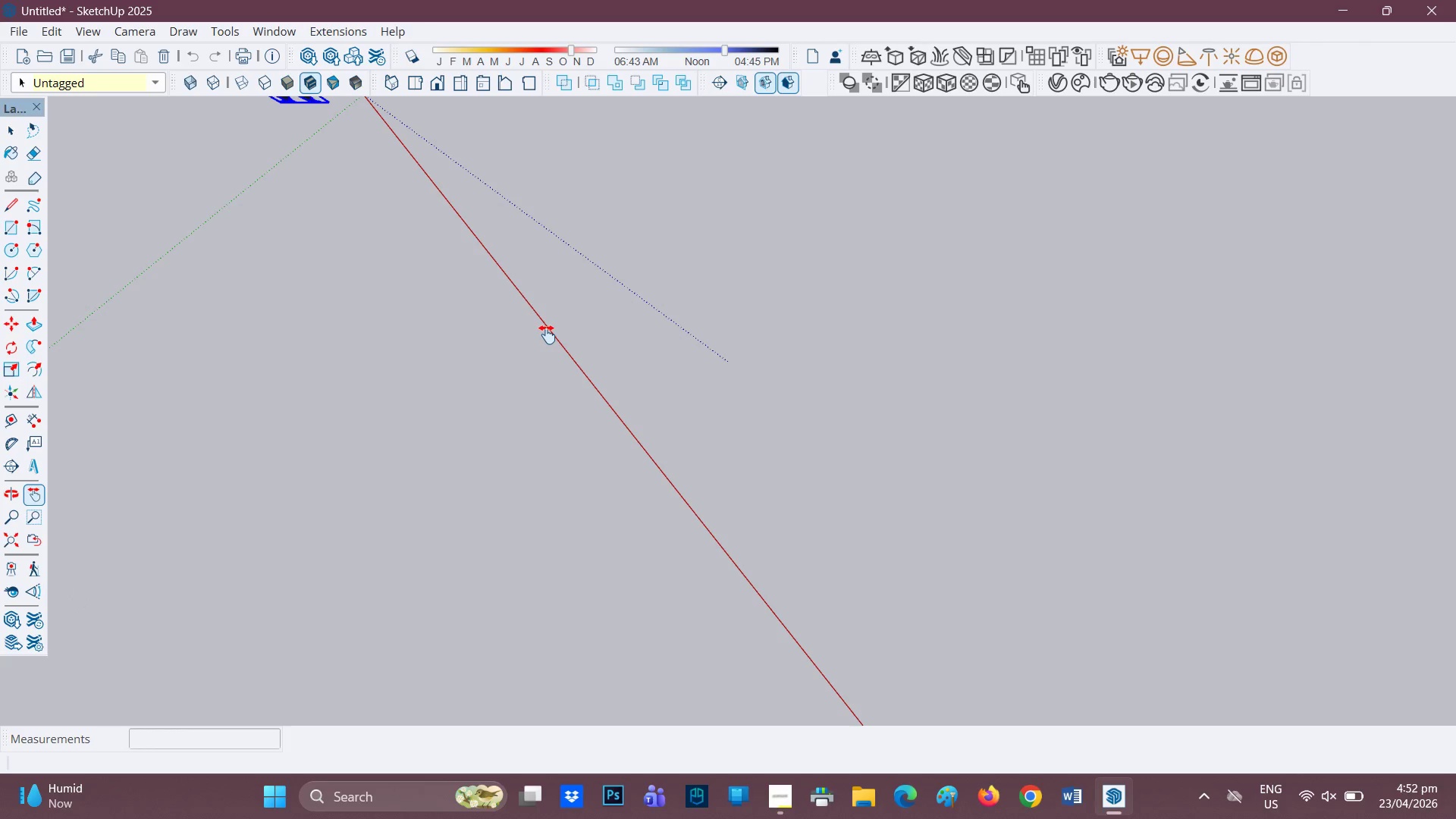 
scroll: coordinate [558, 221], scroll_direction: down, amount: 1.0
 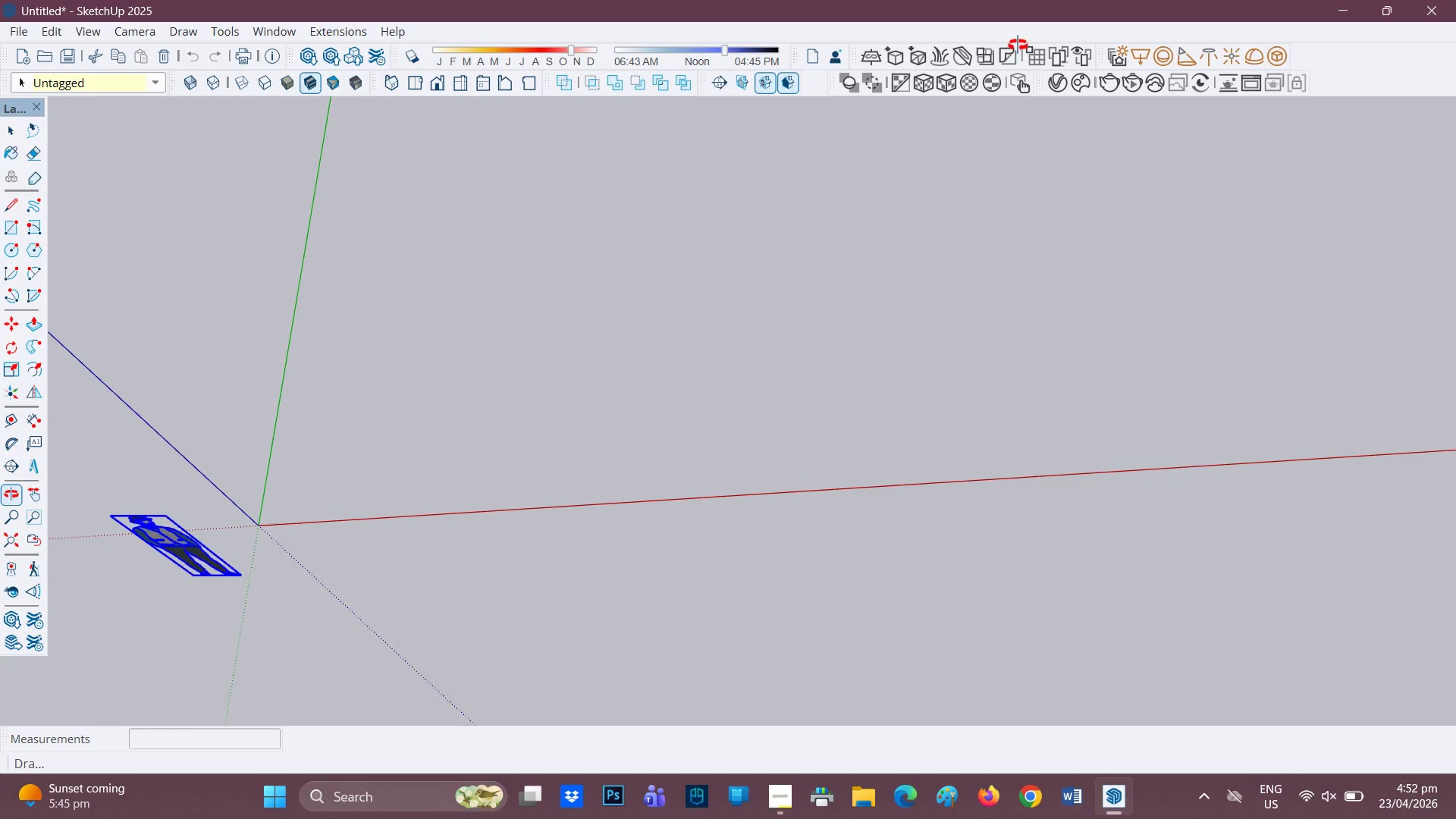 
key(H)
 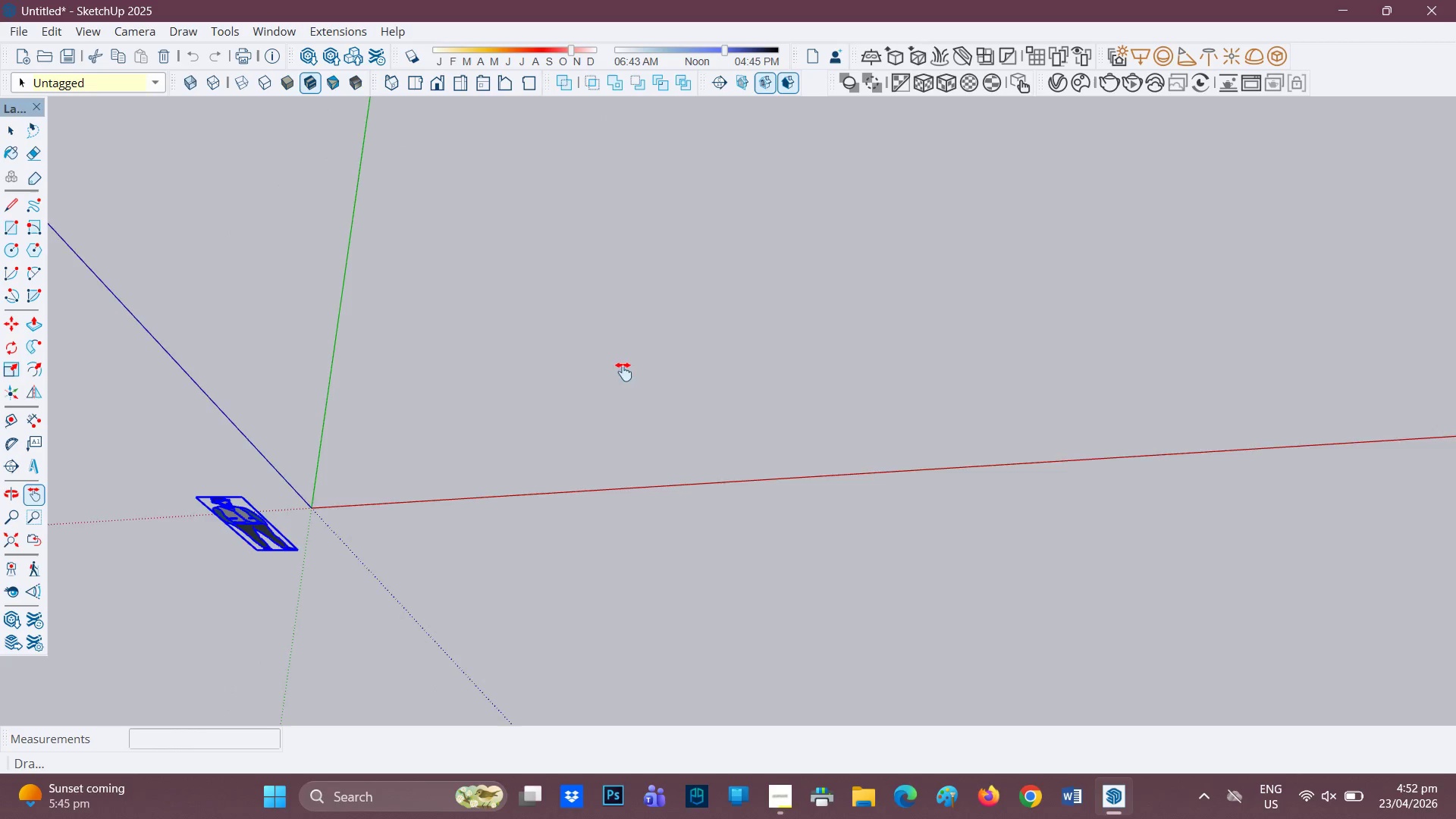 
scroll: coordinate [632, 401], scroll_direction: down, amount: 2.0
 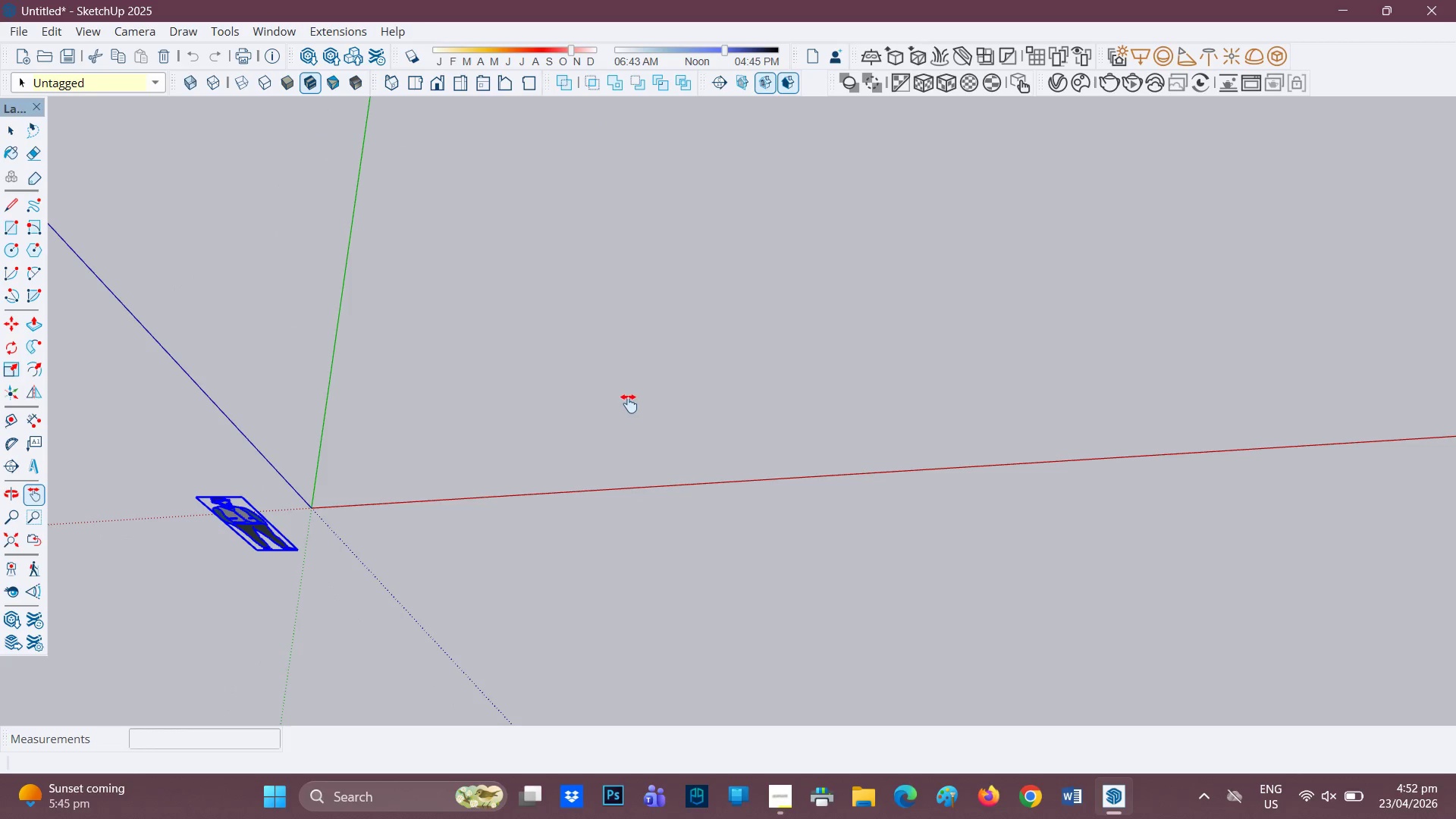 
left_click_drag(start_coordinate=[623, 372], to_coordinate=[419, 671])
 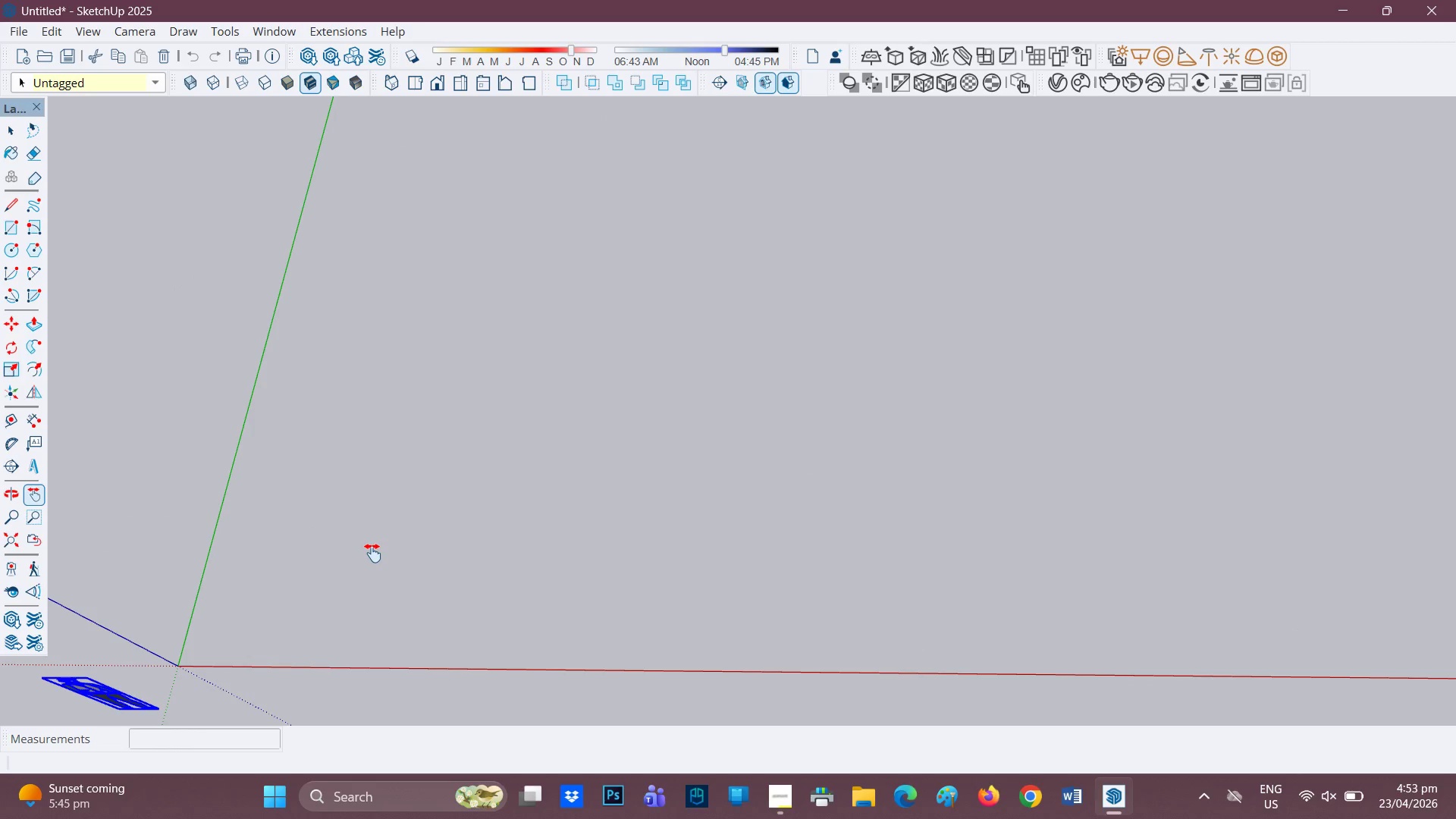 
key(H)
 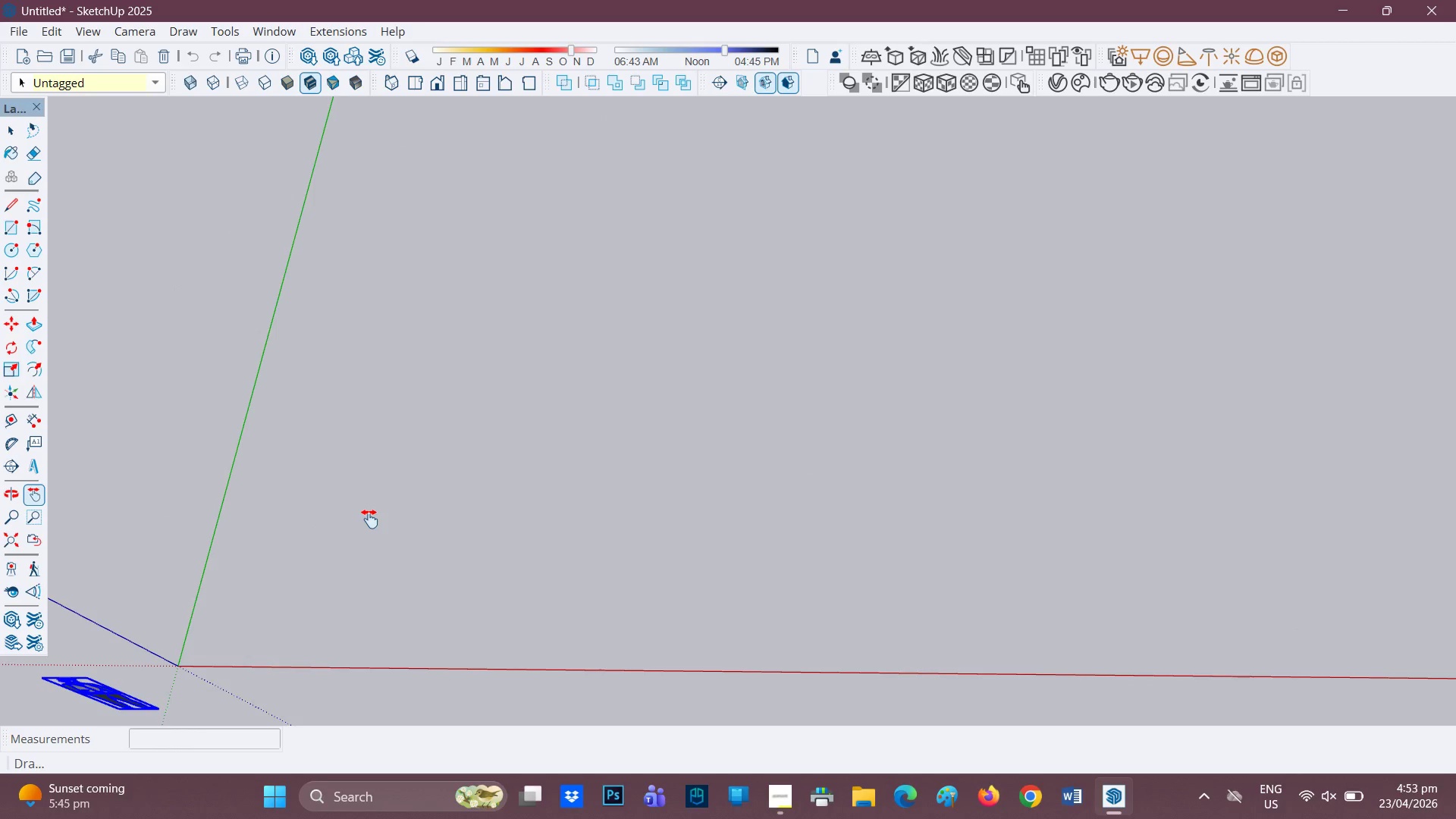 
left_click_drag(start_coordinate=[369, 519], to_coordinate=[431, 570])
 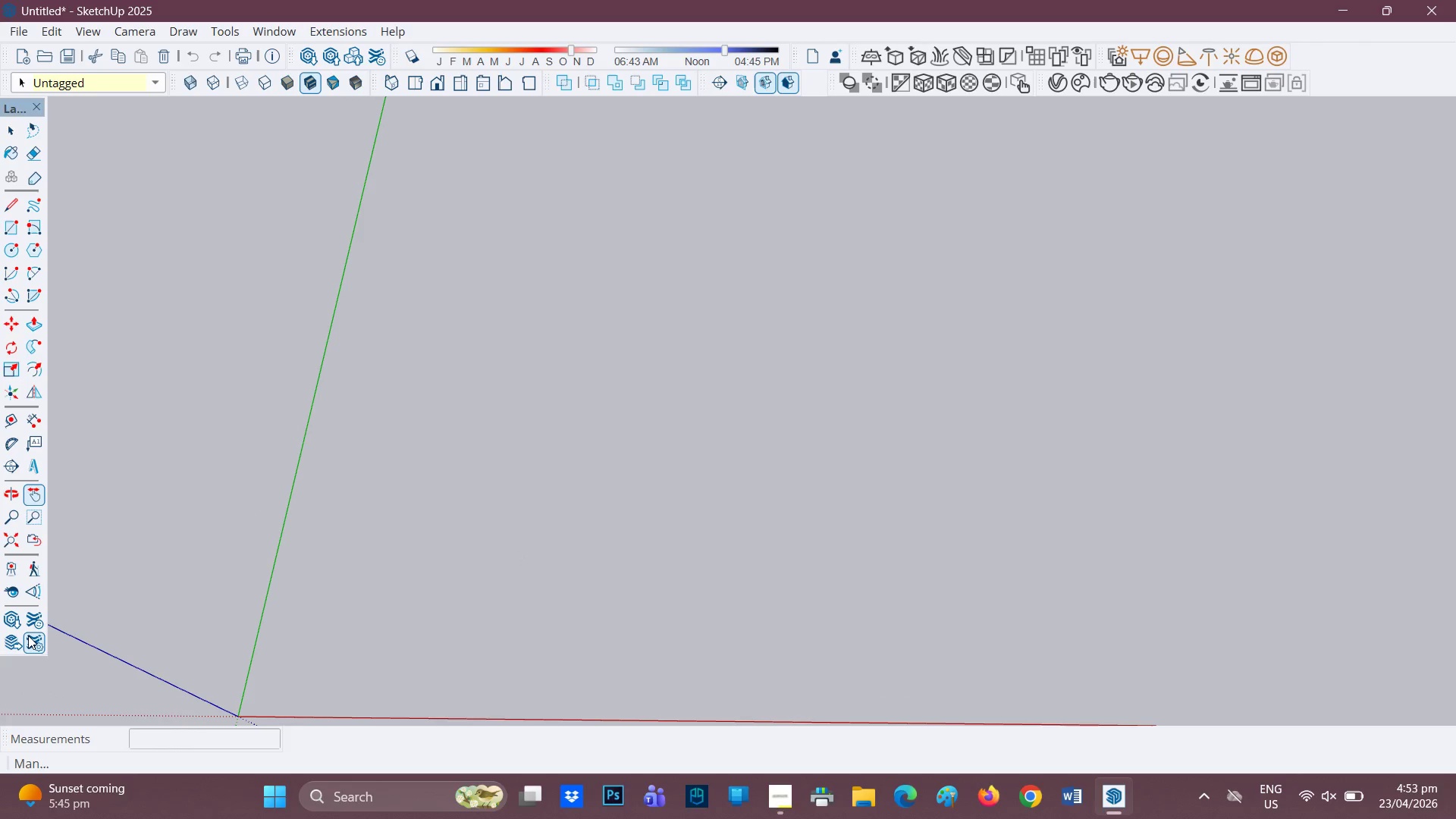 
mouse_move([31, 624])
 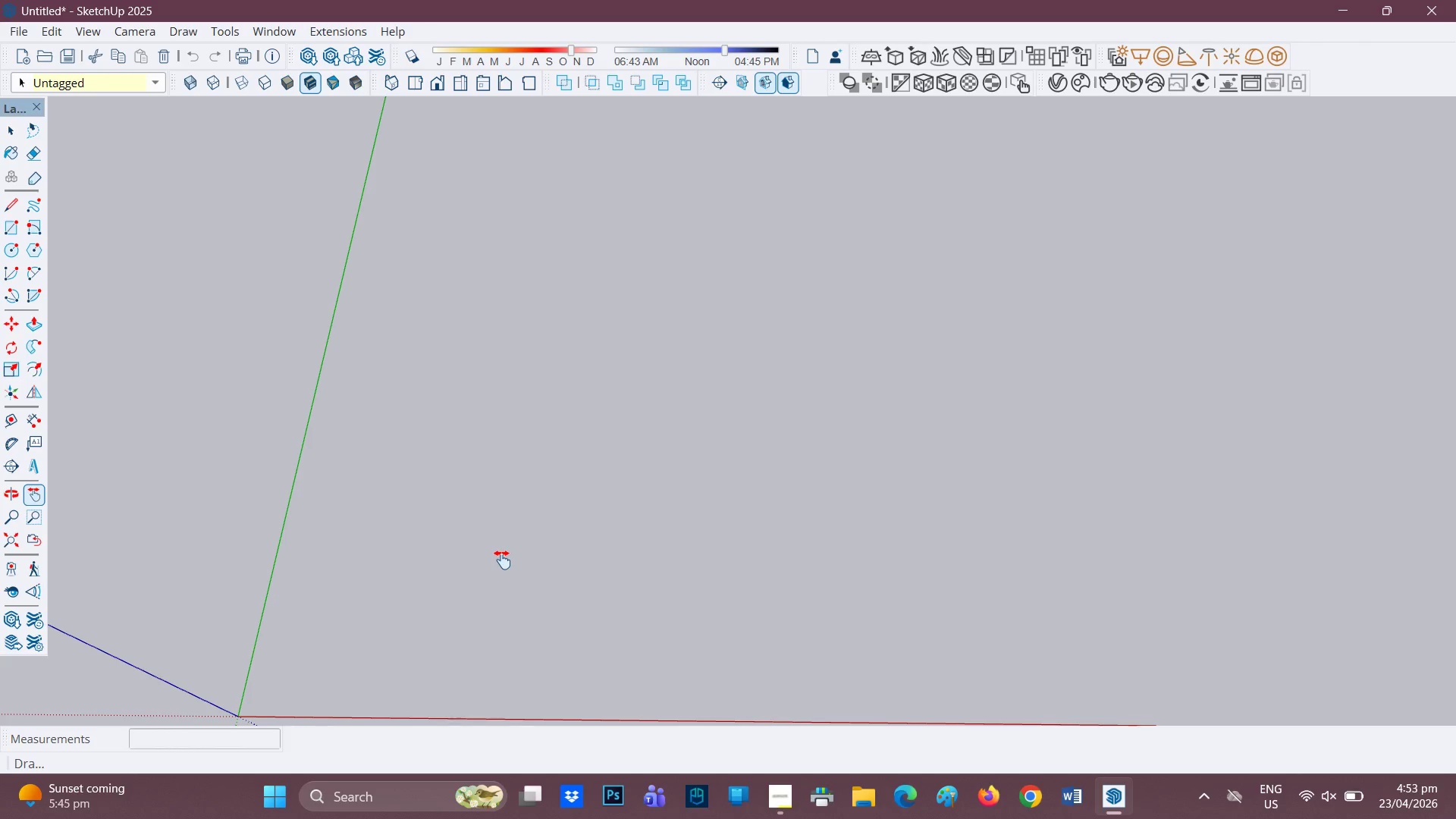 
wait(18.14)
 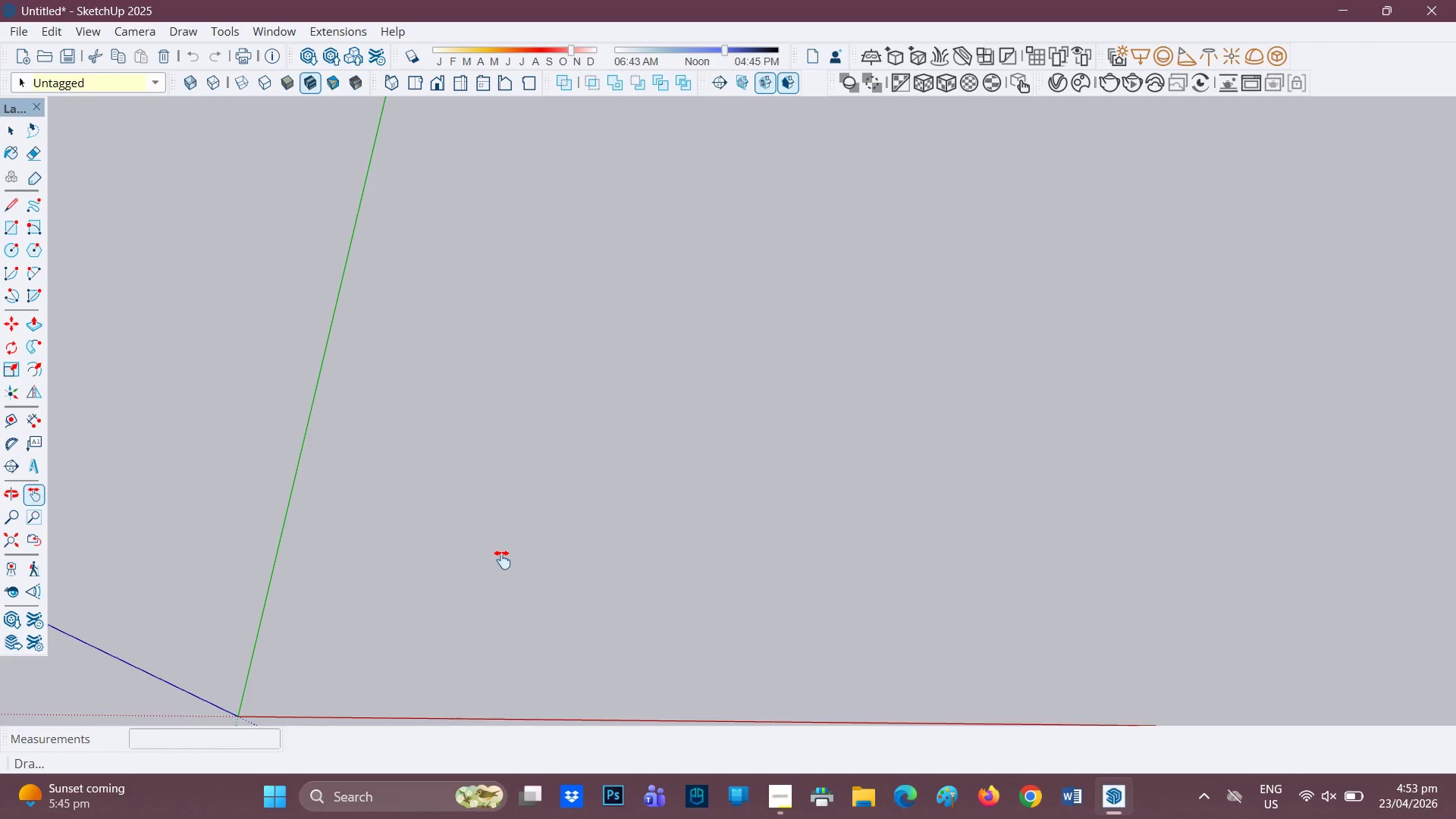 
key(R)
 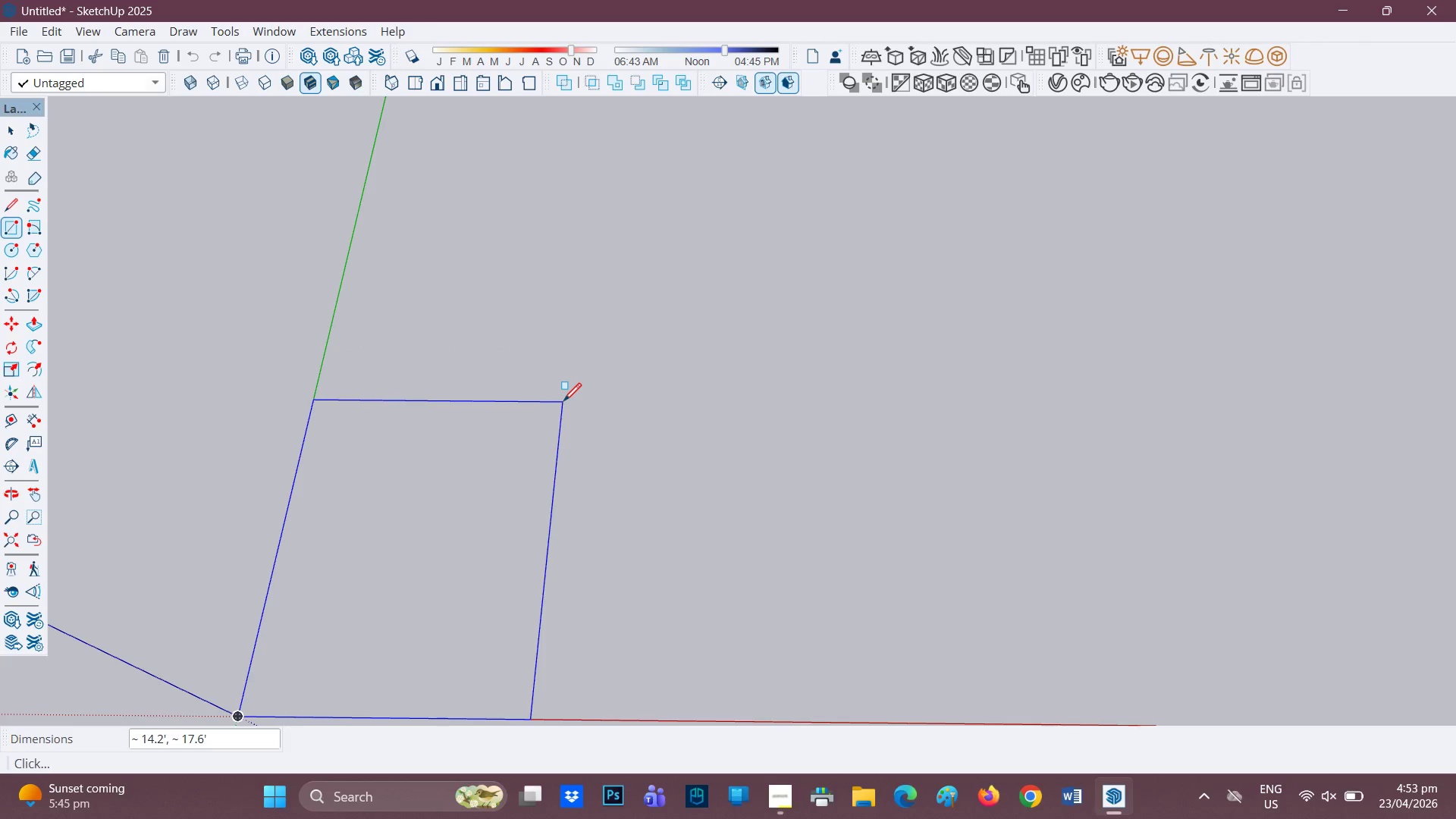 
wait(10.56)
 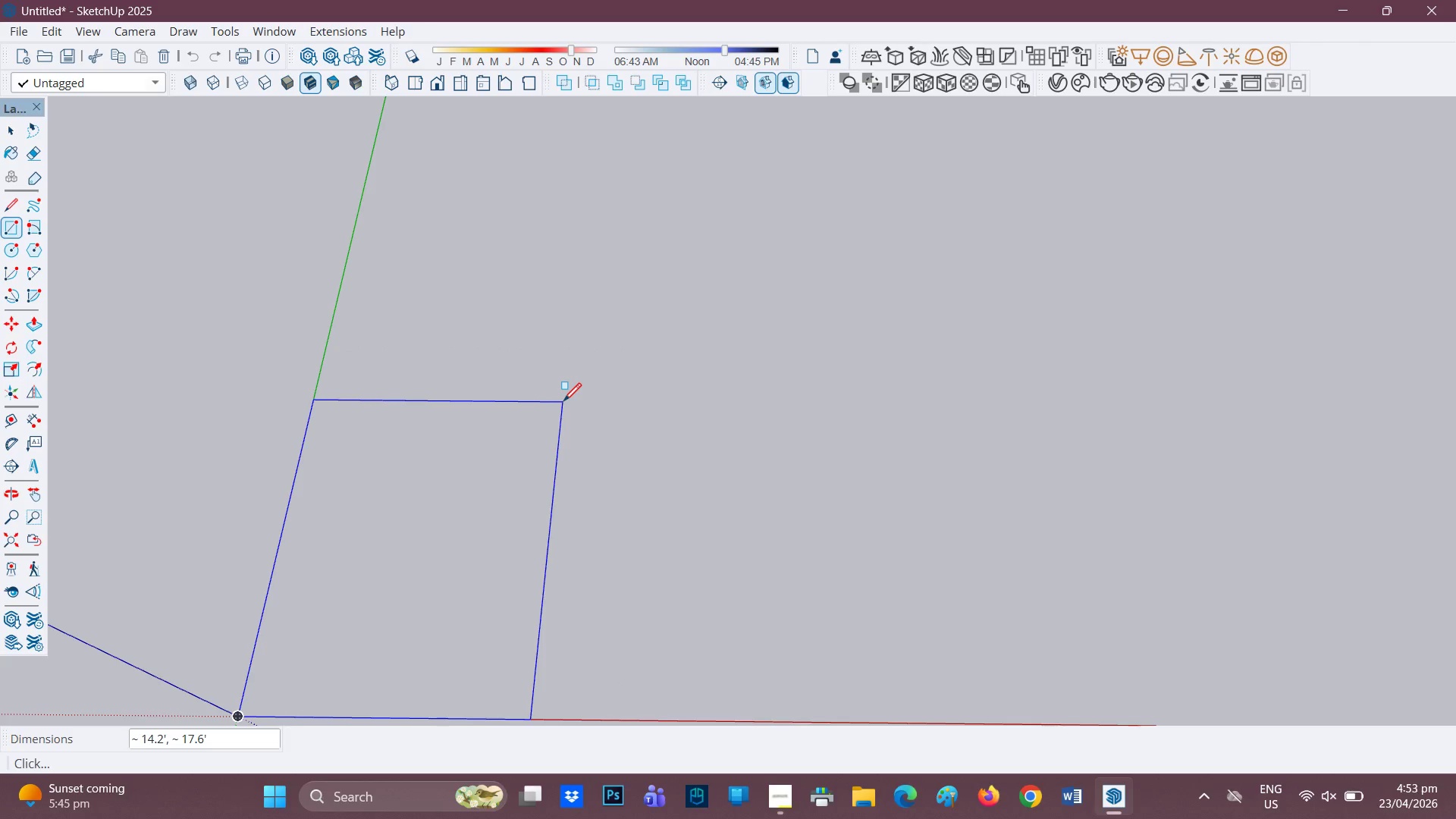 
type(40',40,)
 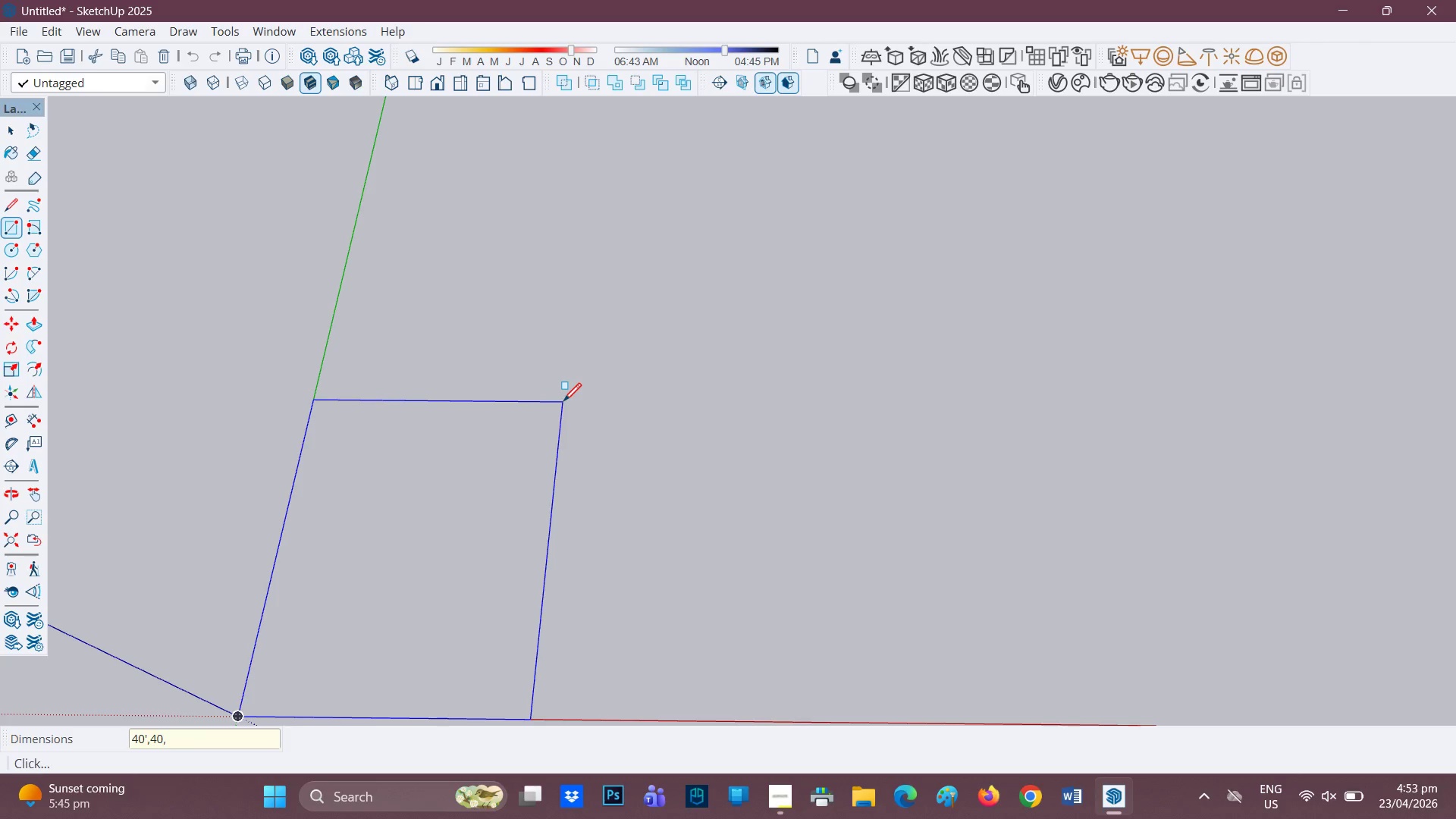 
key(Enter)
 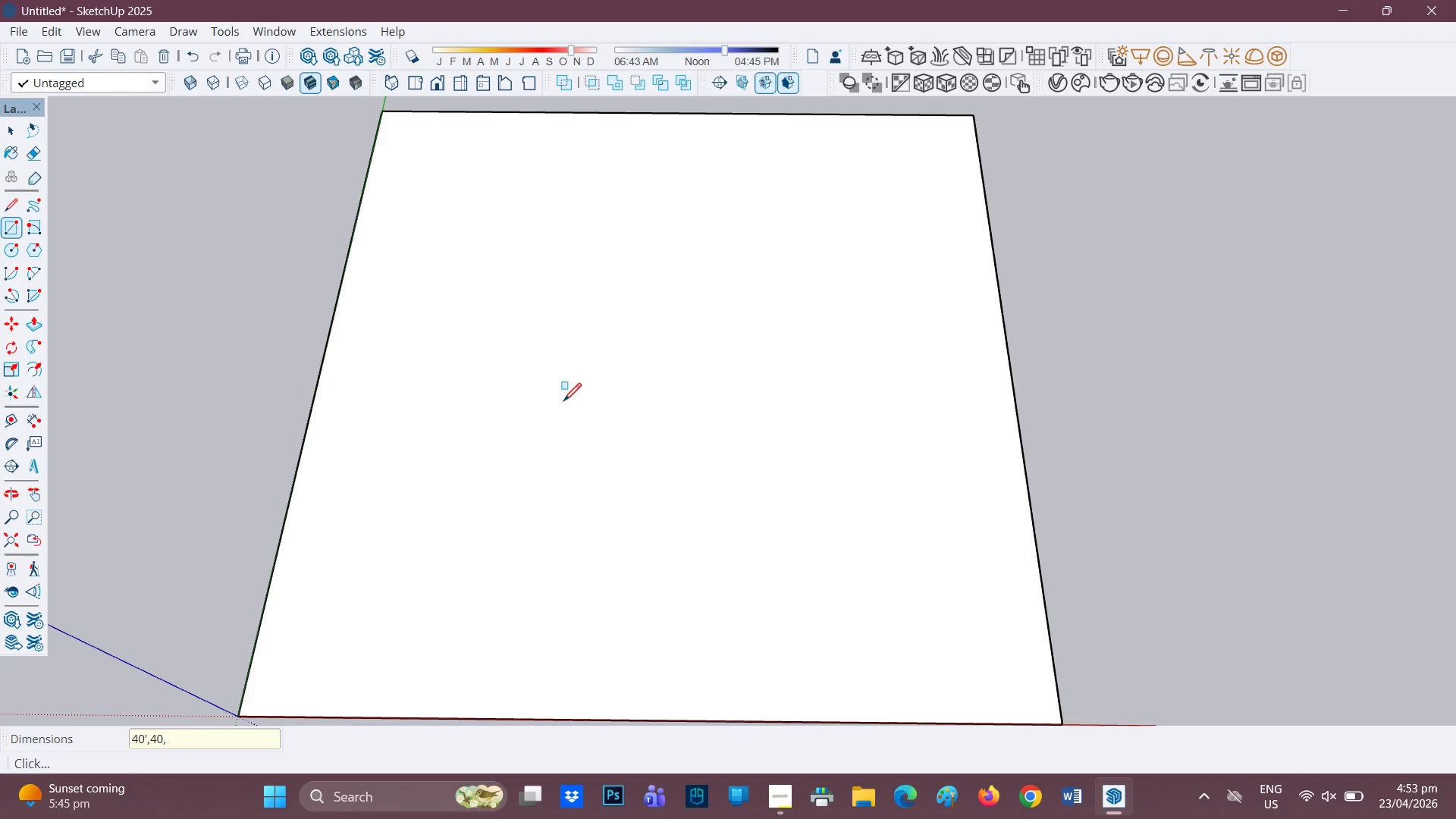 
key(H)
 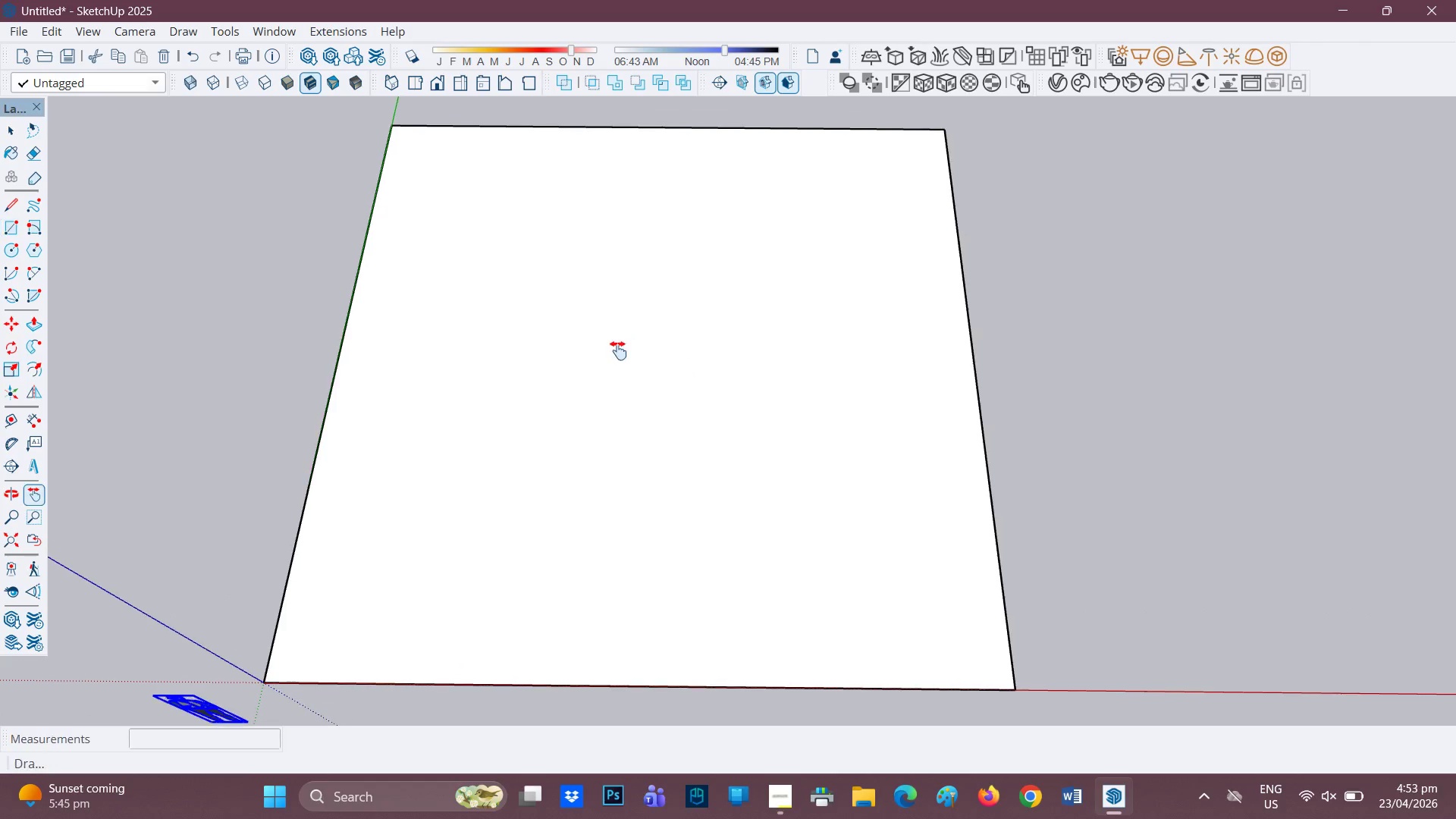 
left_click_drag(start_coordinate=[626, 344], to_coordinate=[506, 381])
 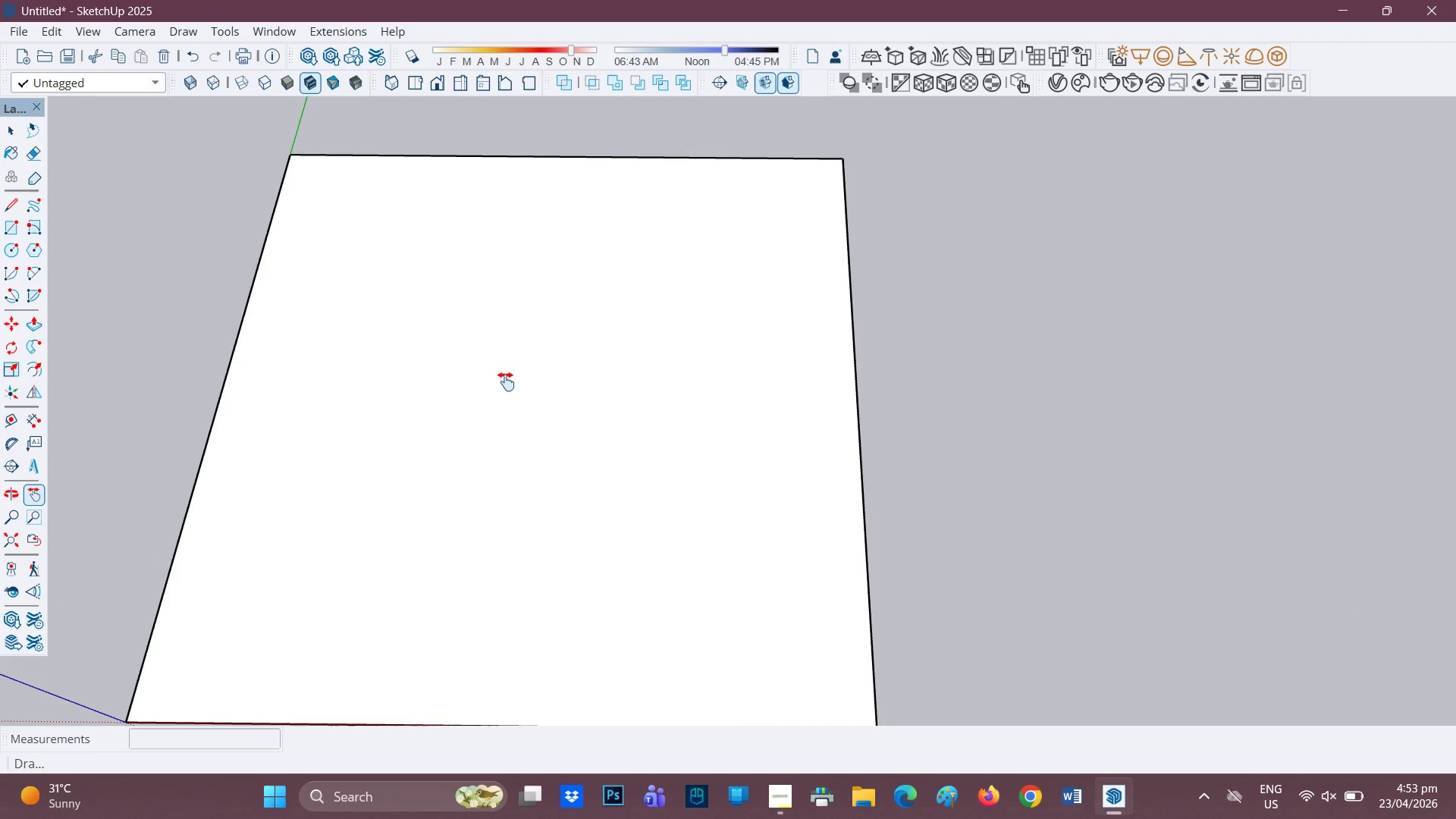 
scroll: coordinate [623, 340], scroll_direction: down, amount: 1.0
 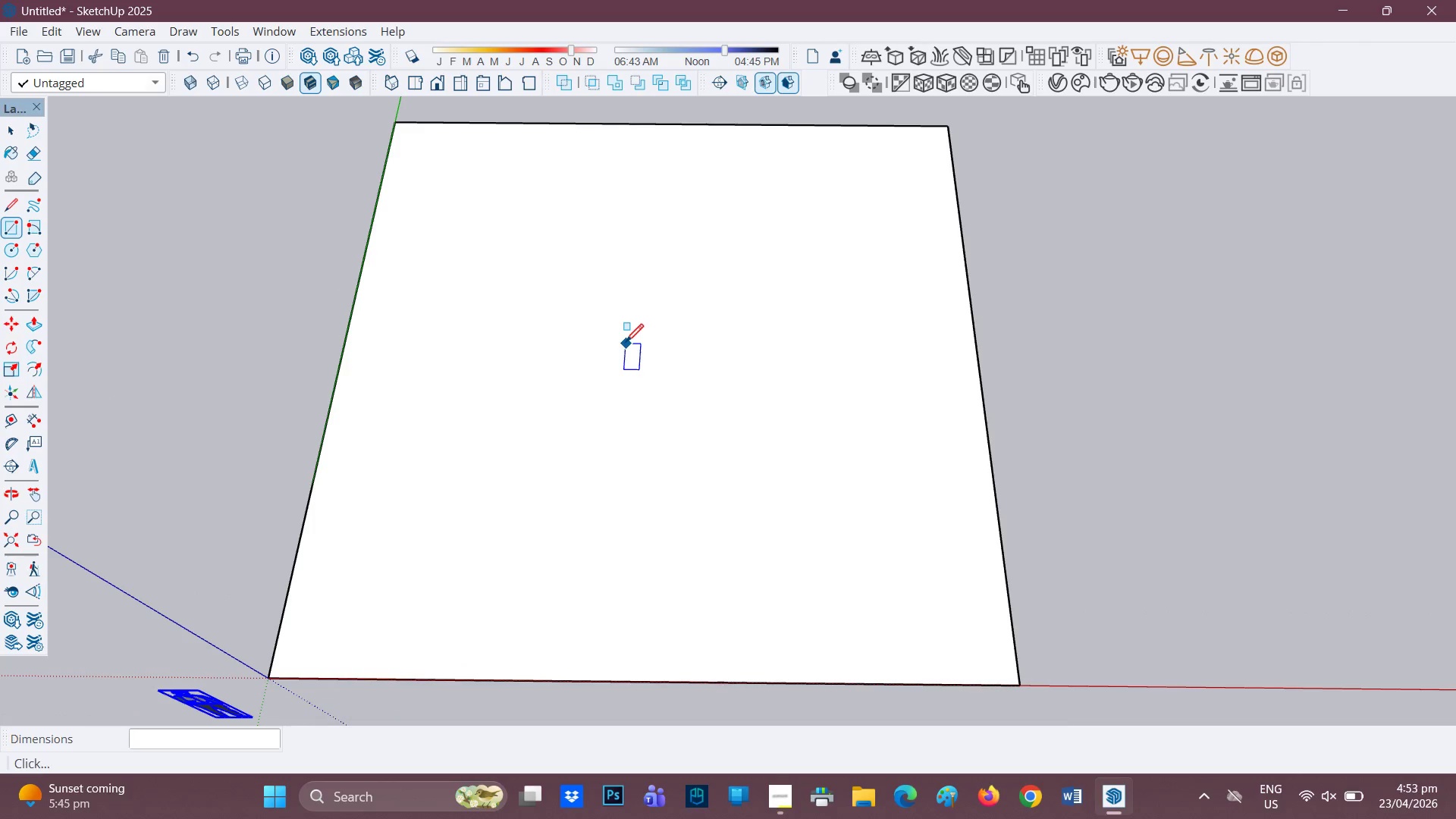 
wait(12.64)
 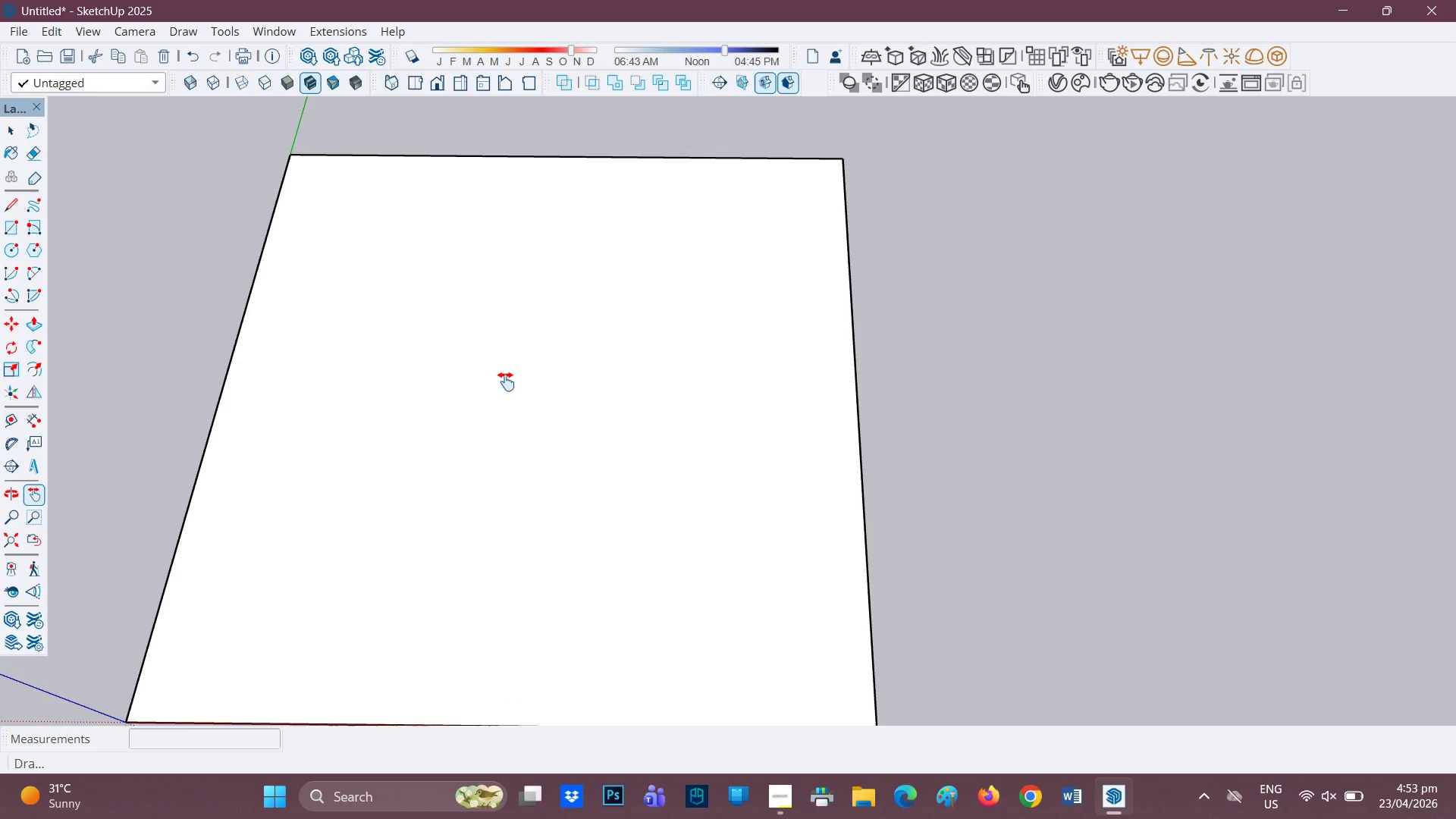 
left_click([328, 28])
 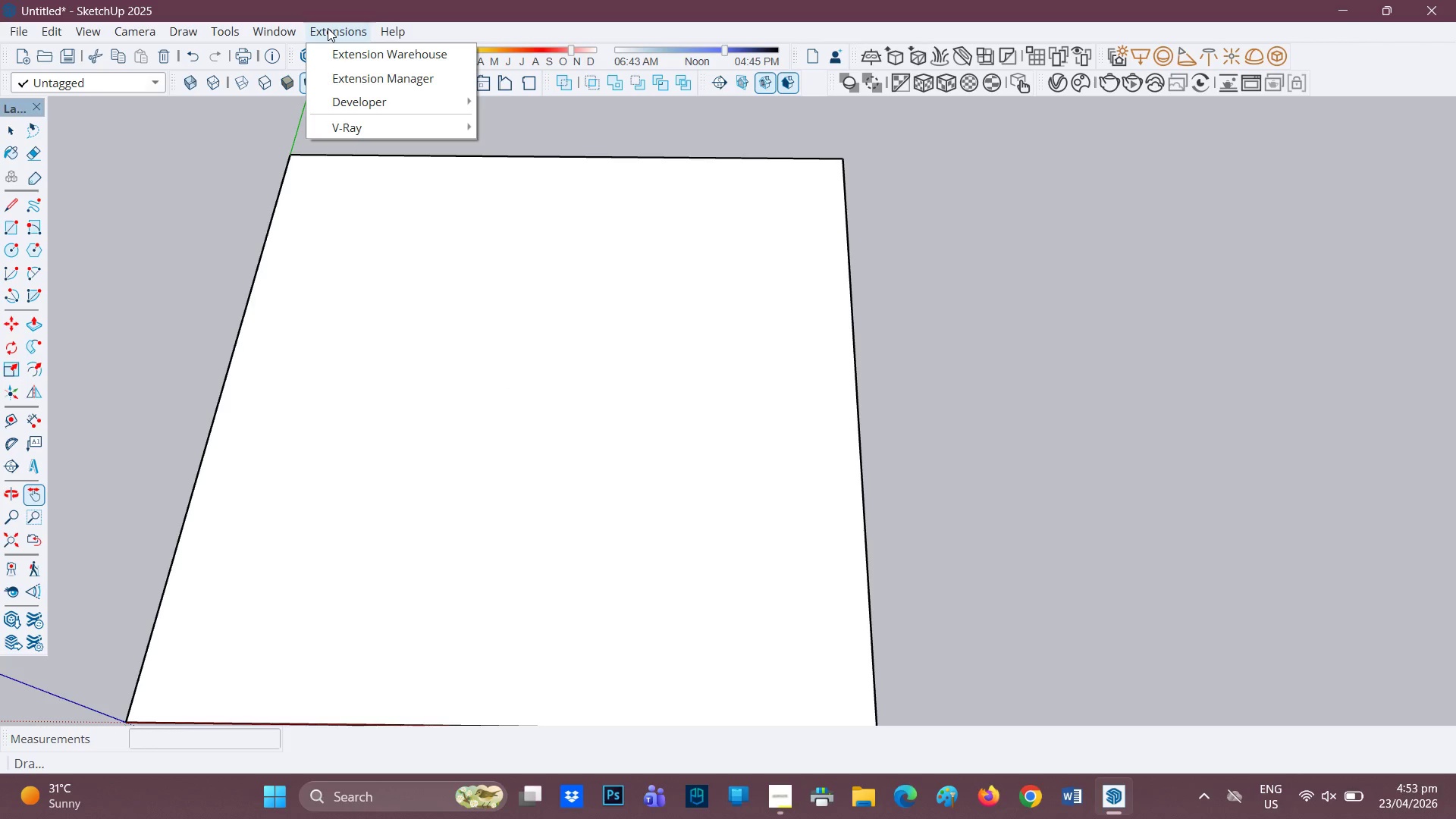 
left_click([328, 28])
 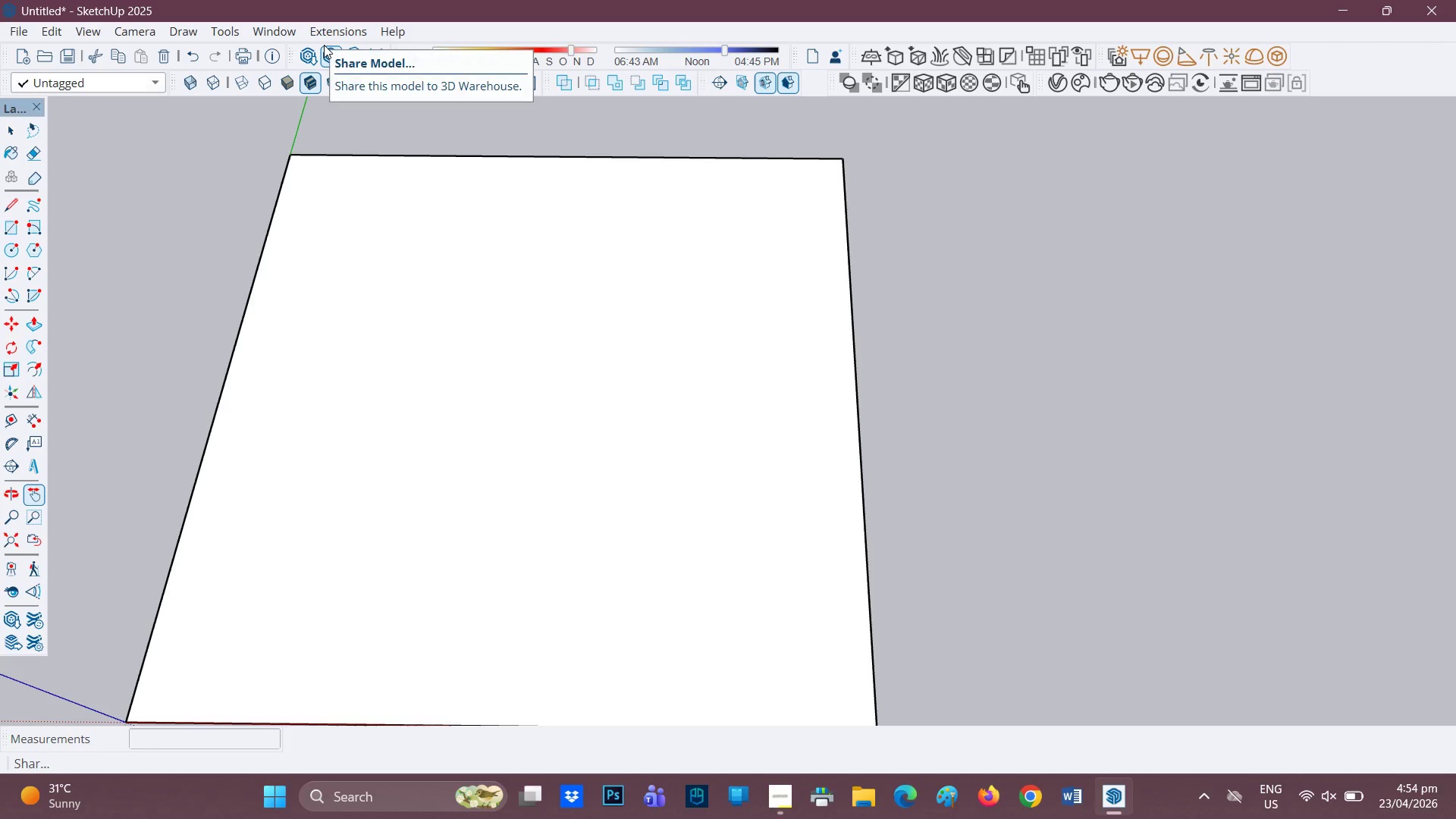 
wait(51.41)
 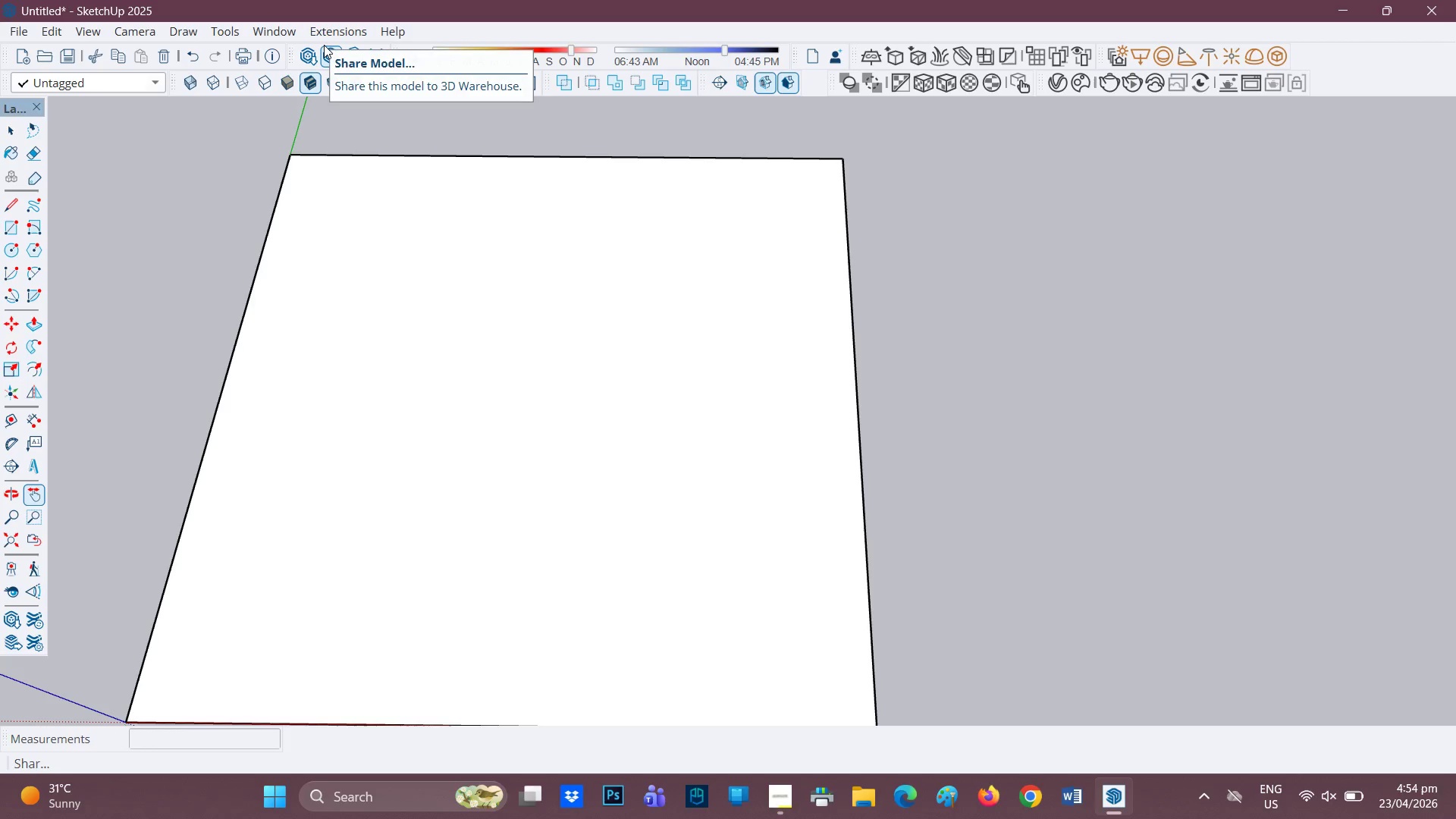 
left_click([226, 24])
 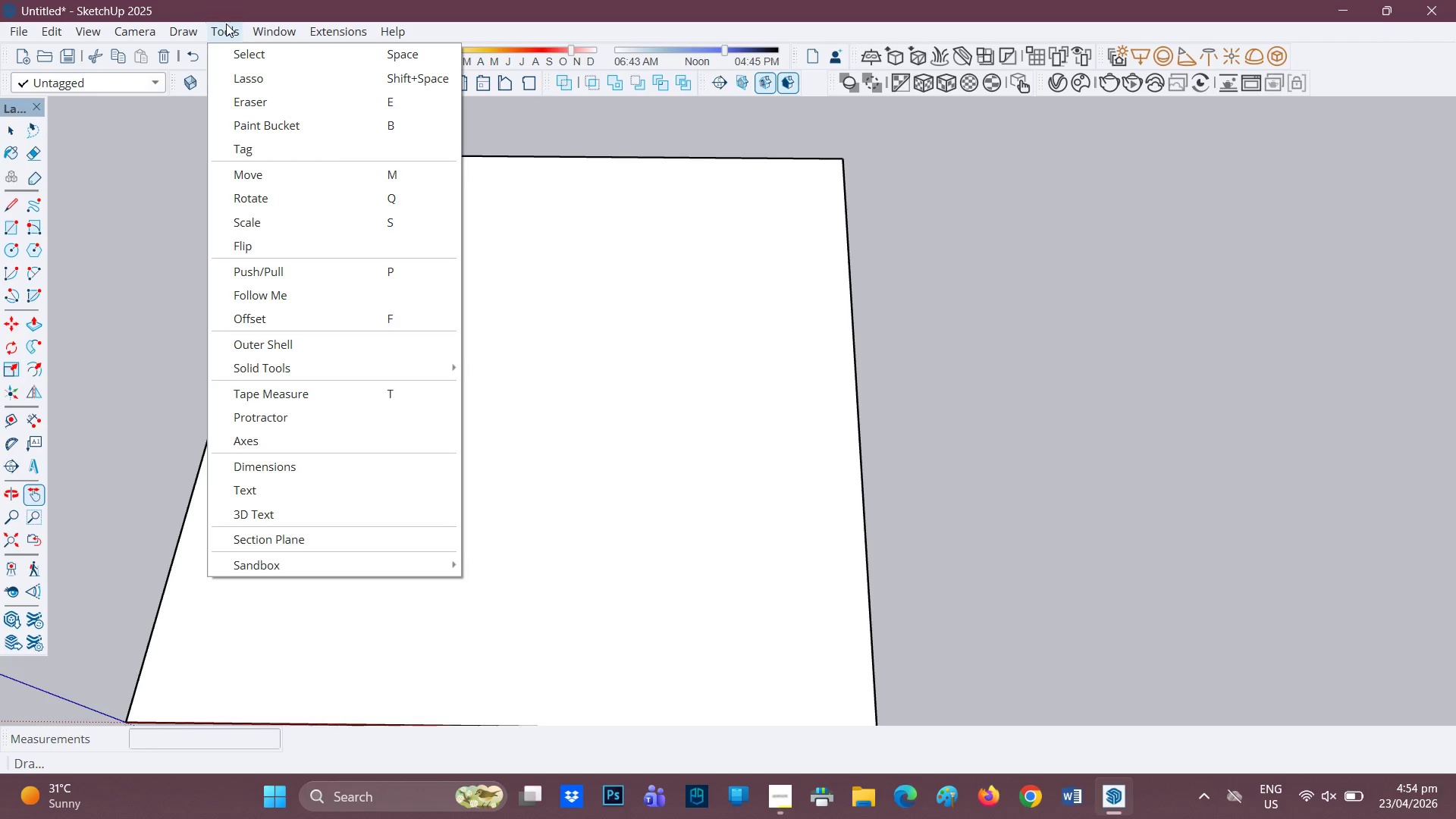 
left_click([304, 564])
 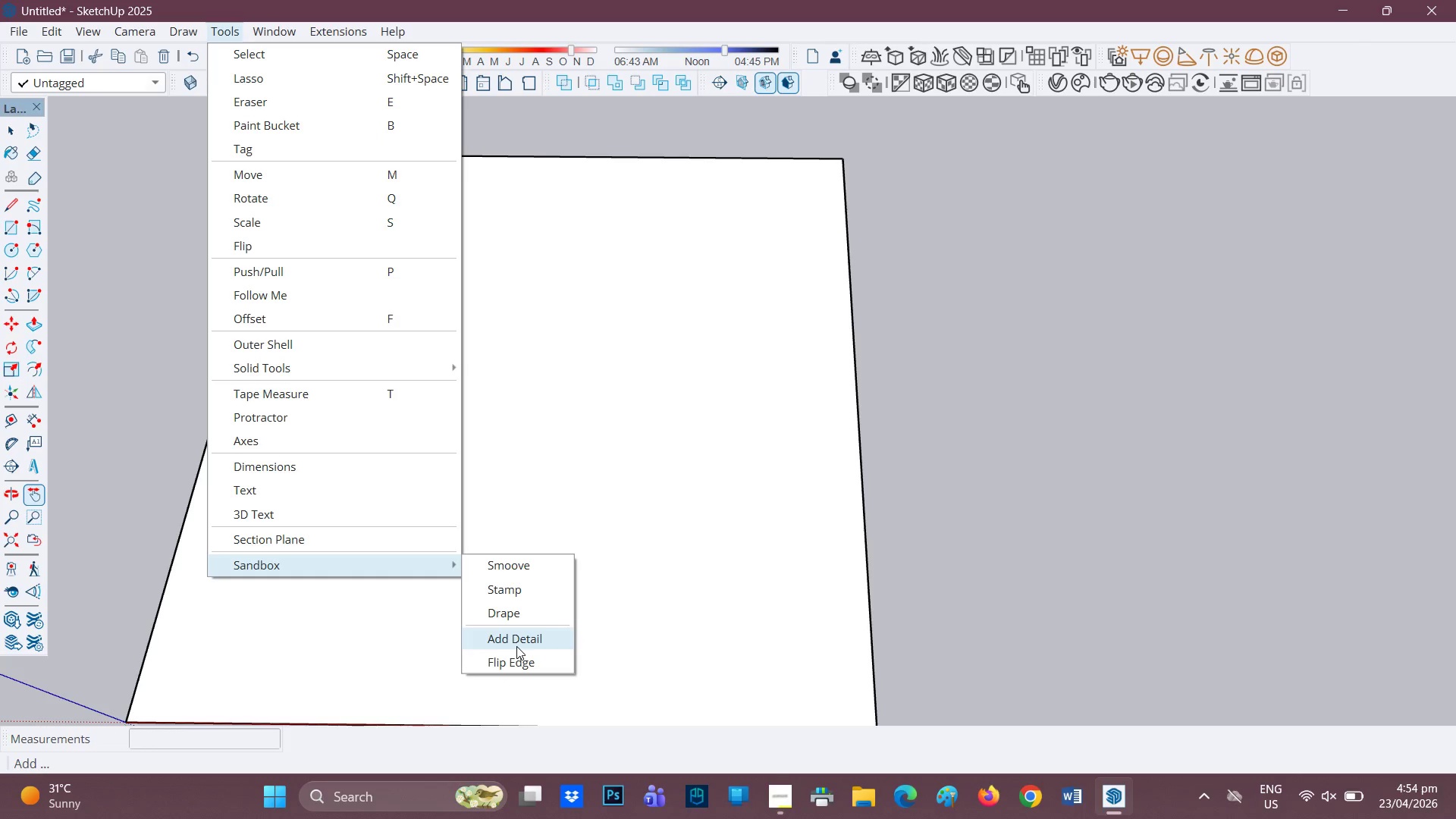 
wait(8.06)
 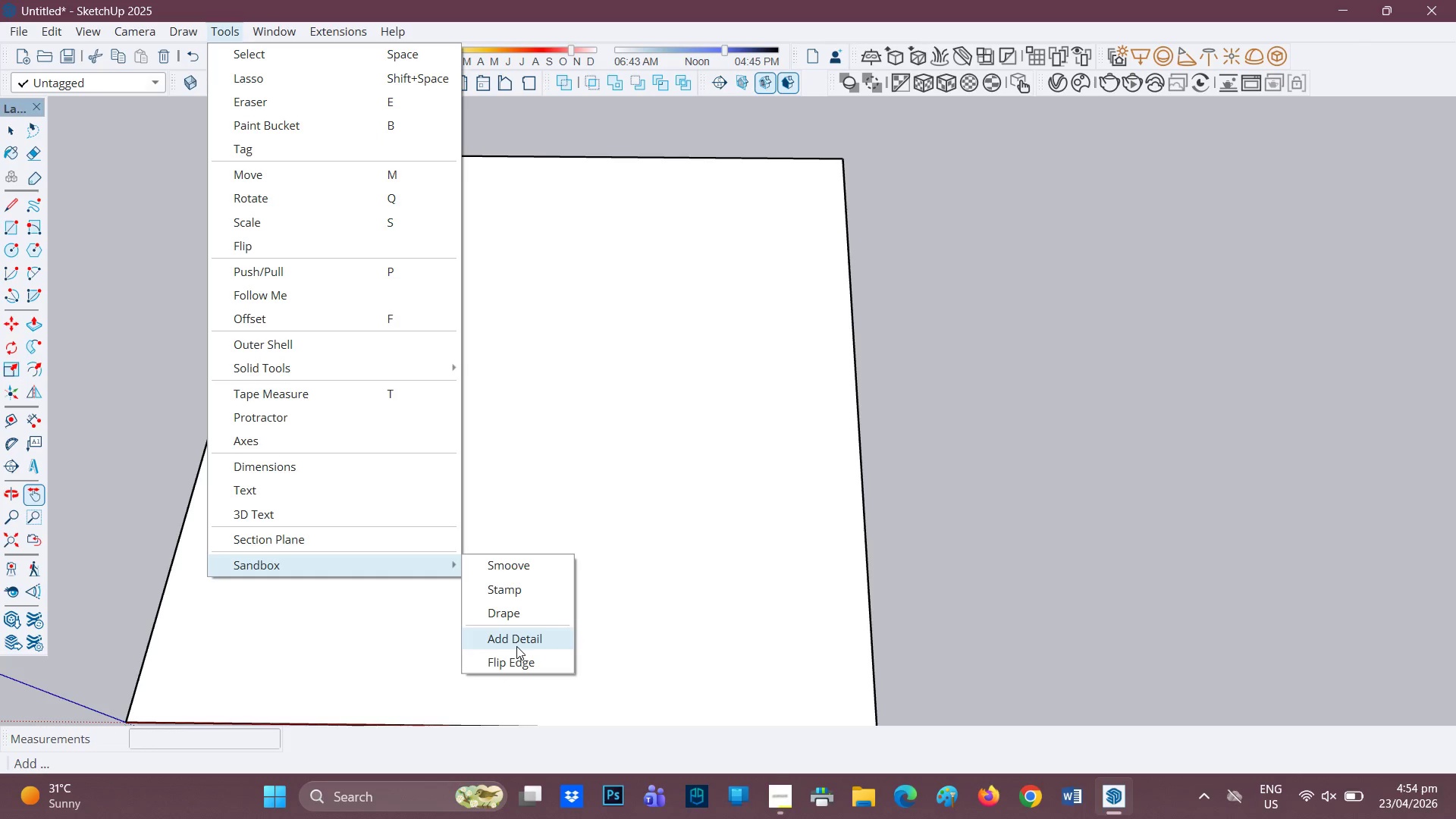 
left_click([526, 642])
 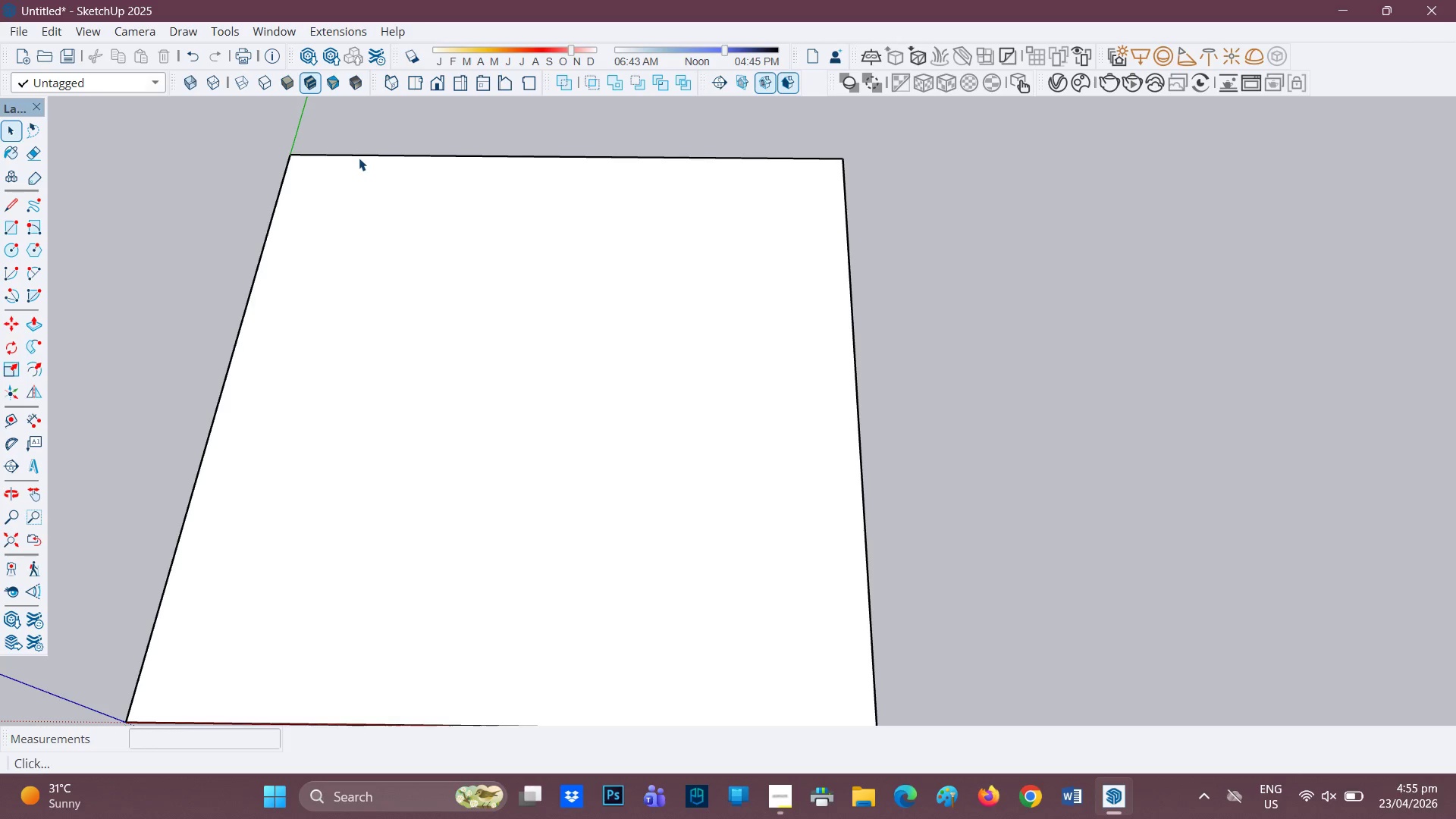 
wait(15.8)
 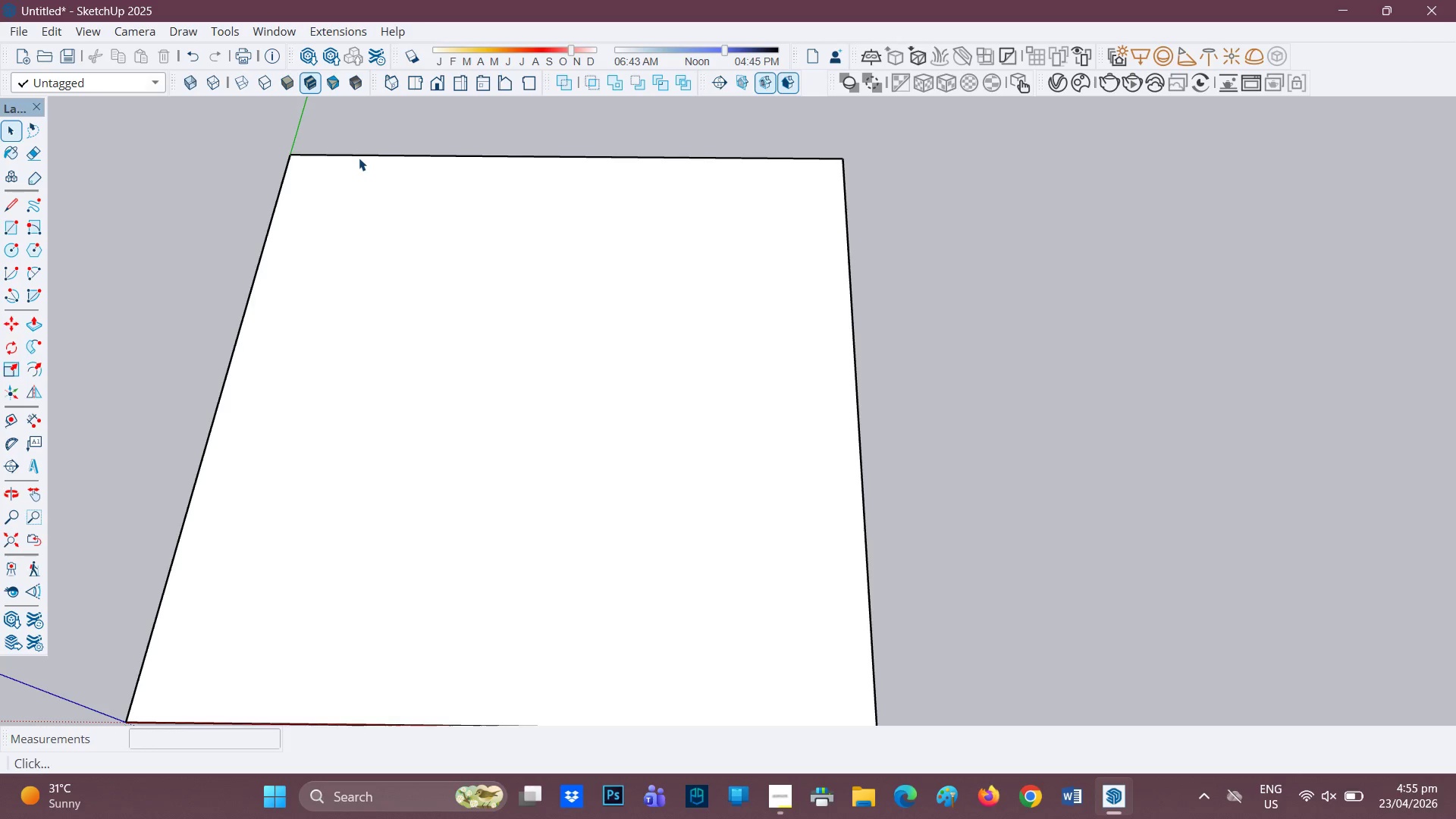 
left_click([83, 32])
 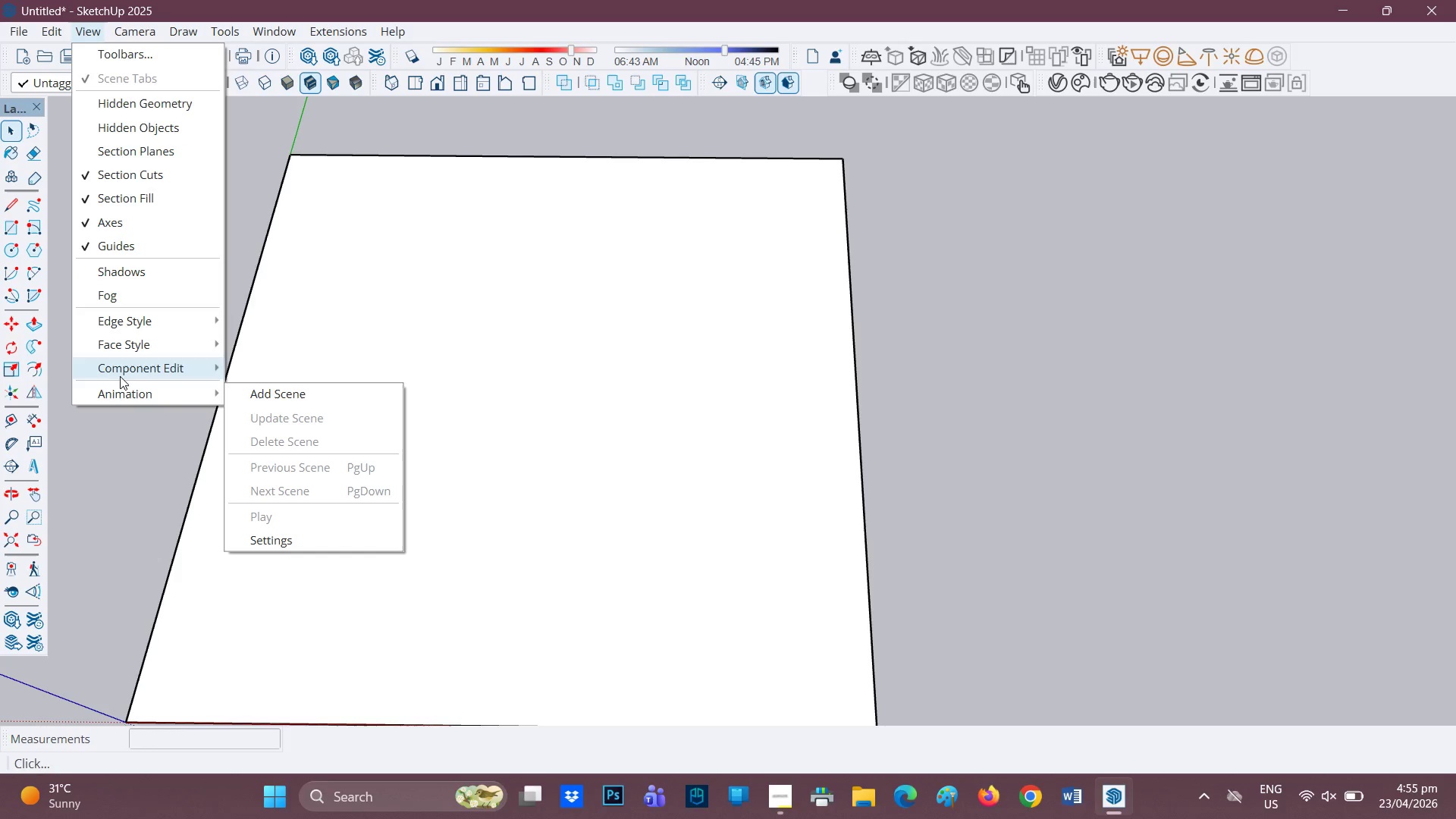 
wait(5.98)
 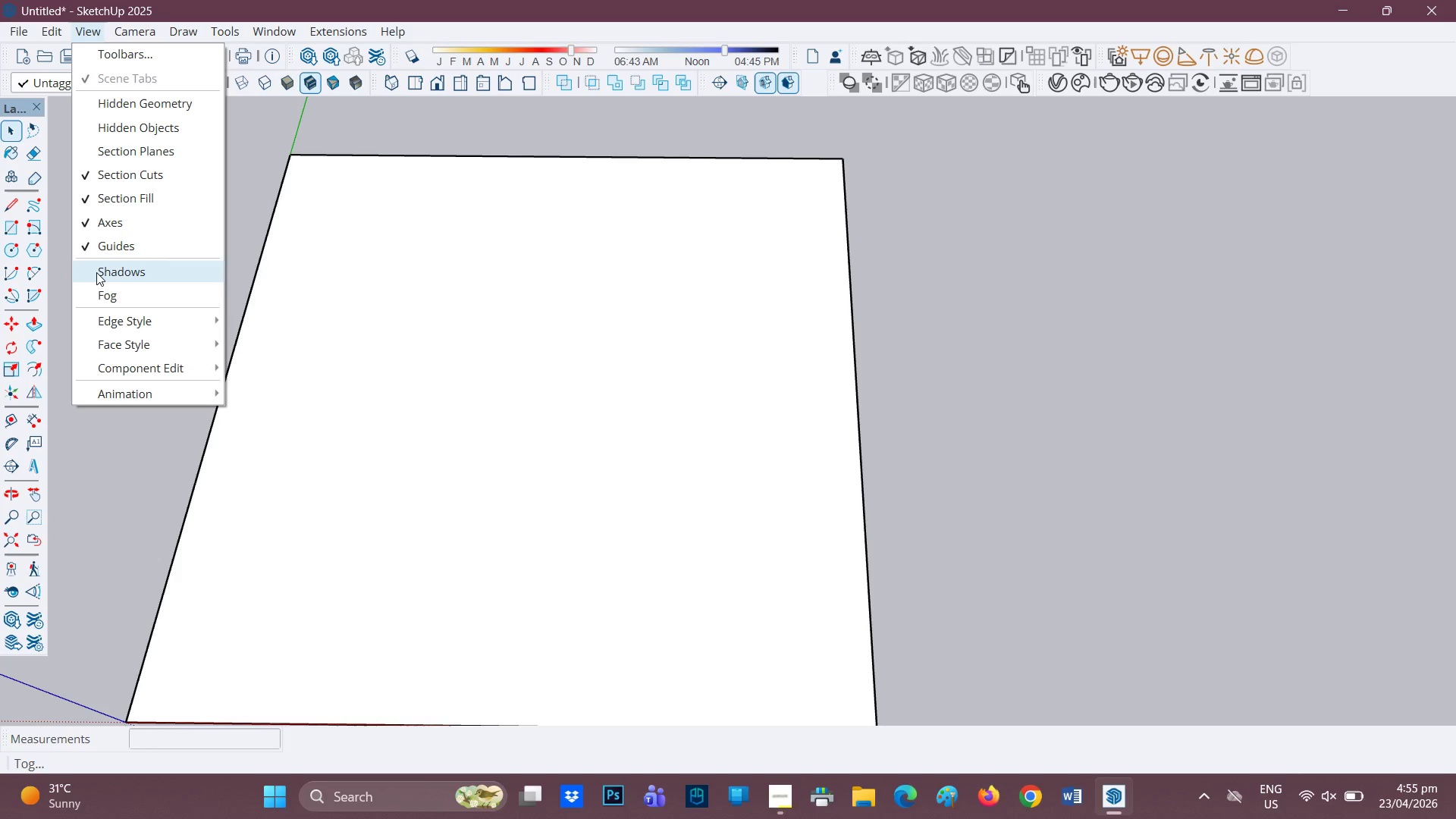 
left_click([120, 54])
 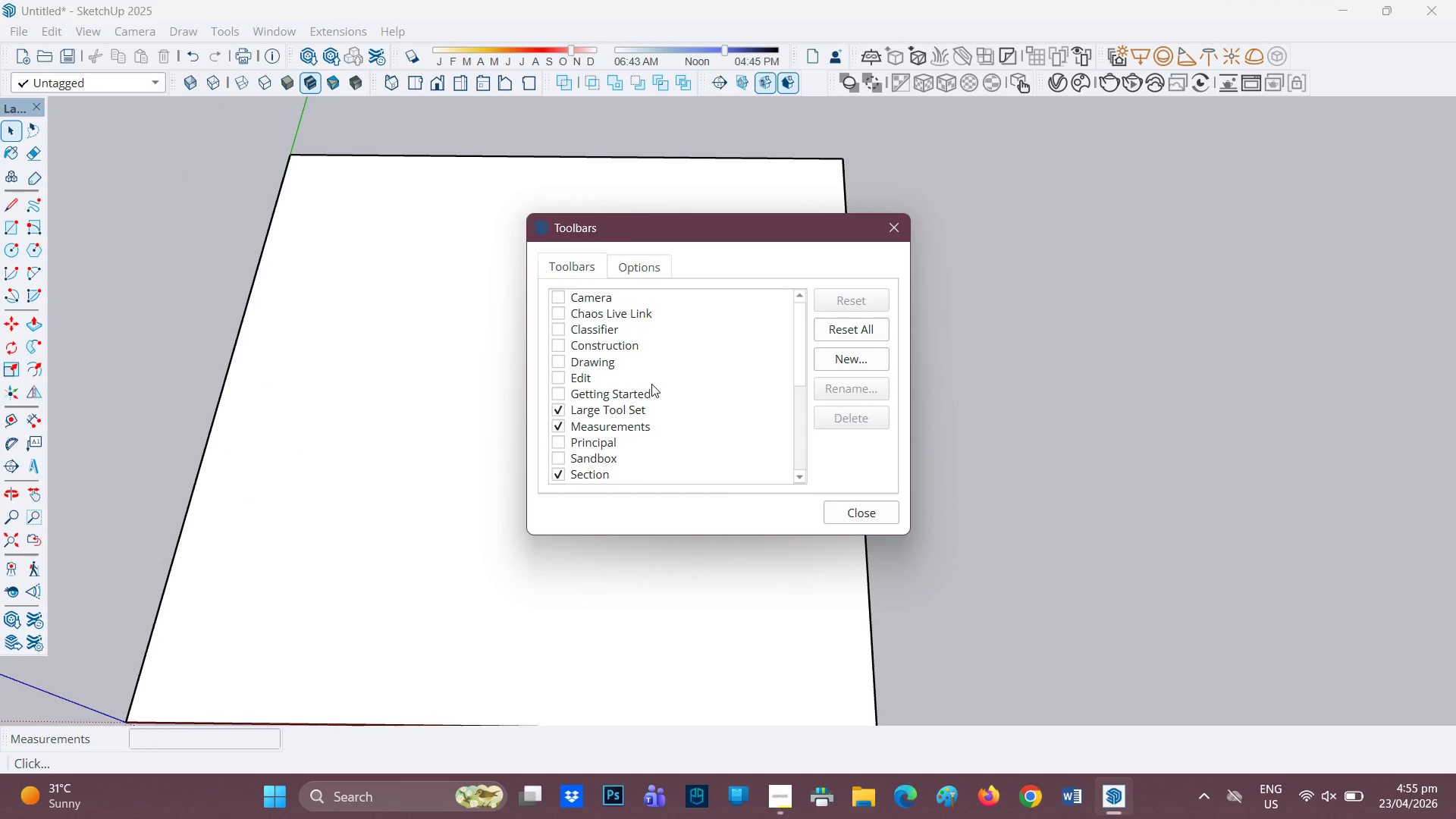 
scroll: coordinate [646, 389], scroll_direction: down, amount: 2.0
 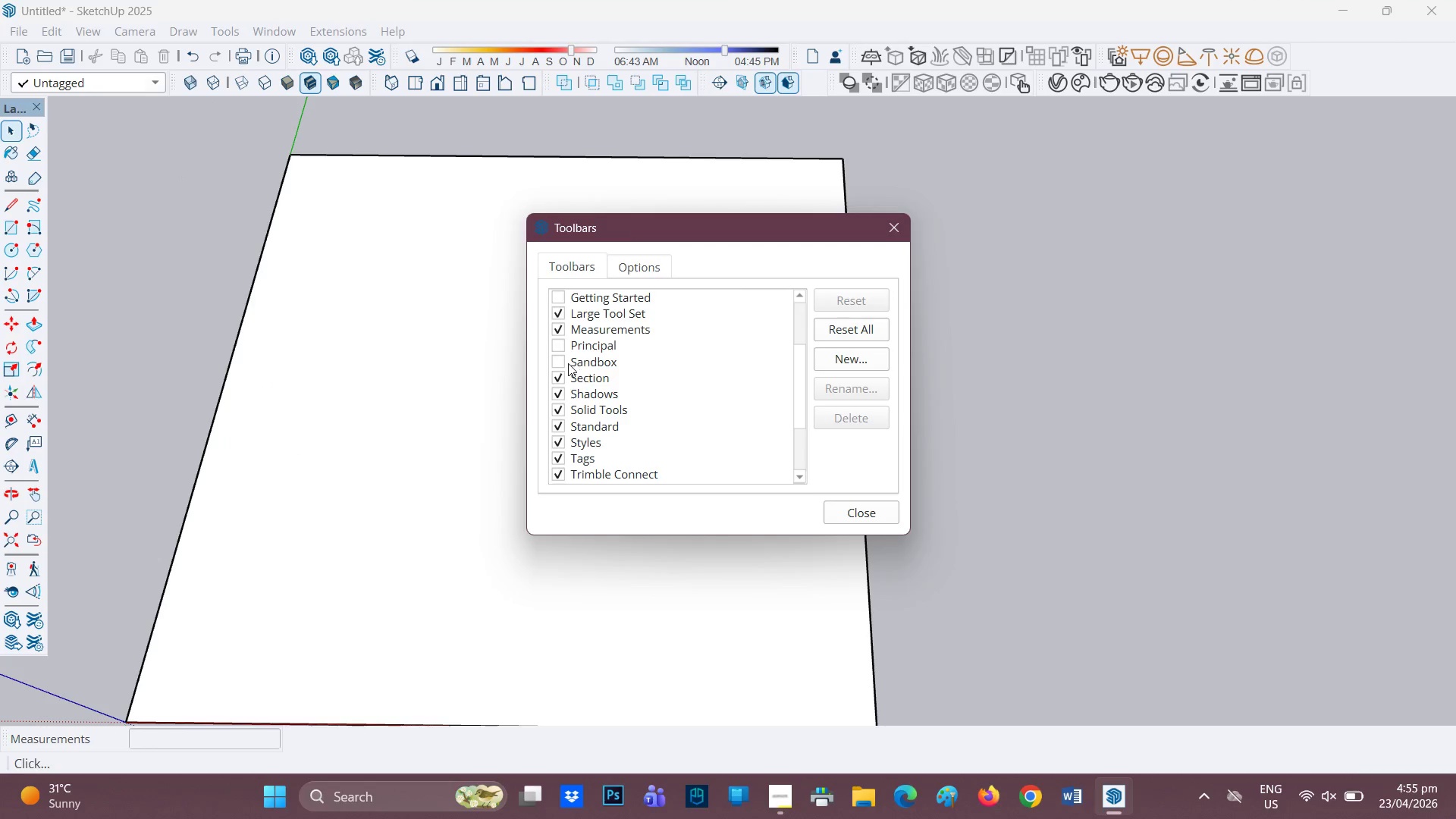 
left_click([561, 360])
 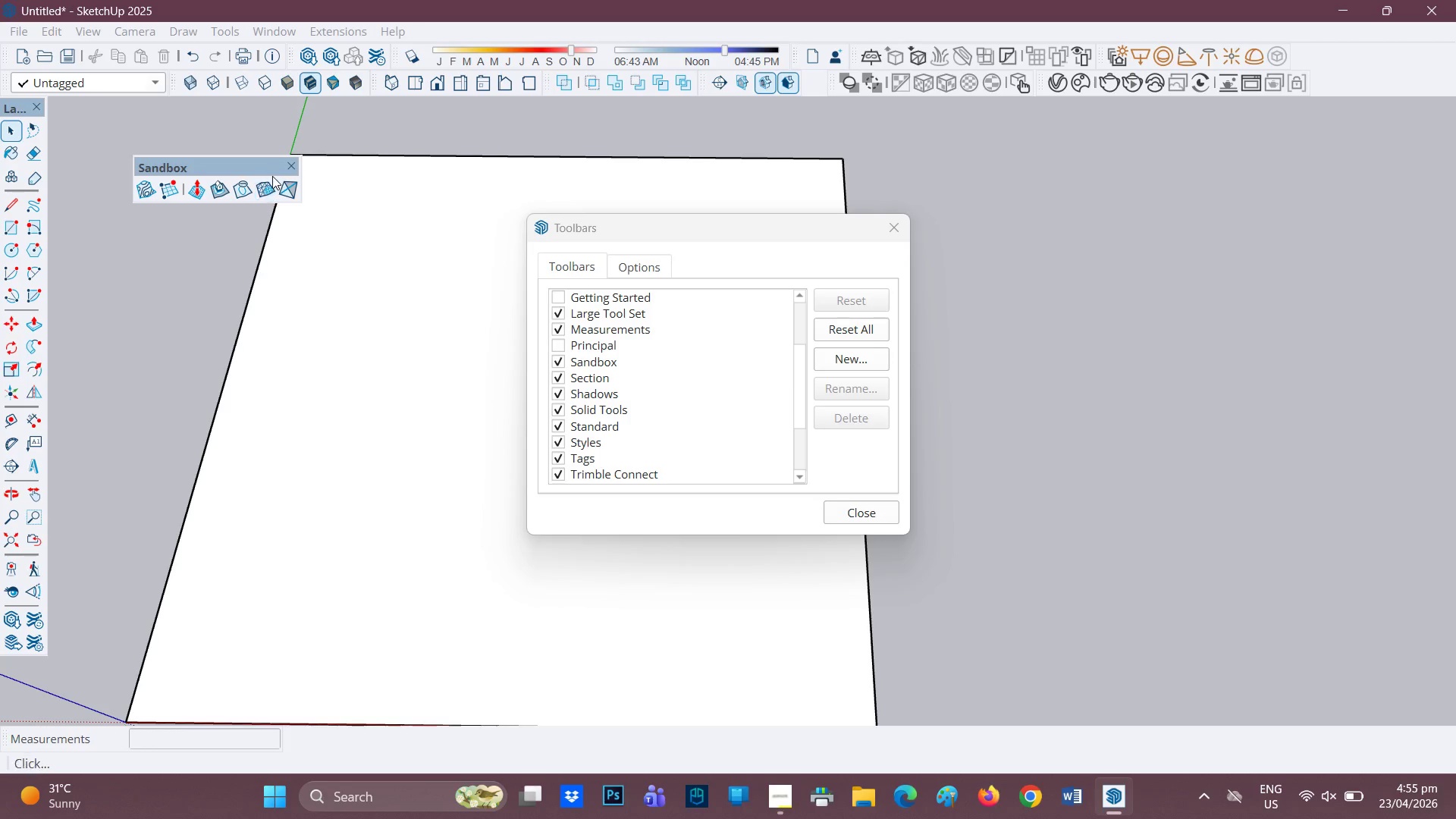 
left_click_drag(start_coordinate=[263, 161], to_coordinate=[131, 665])
 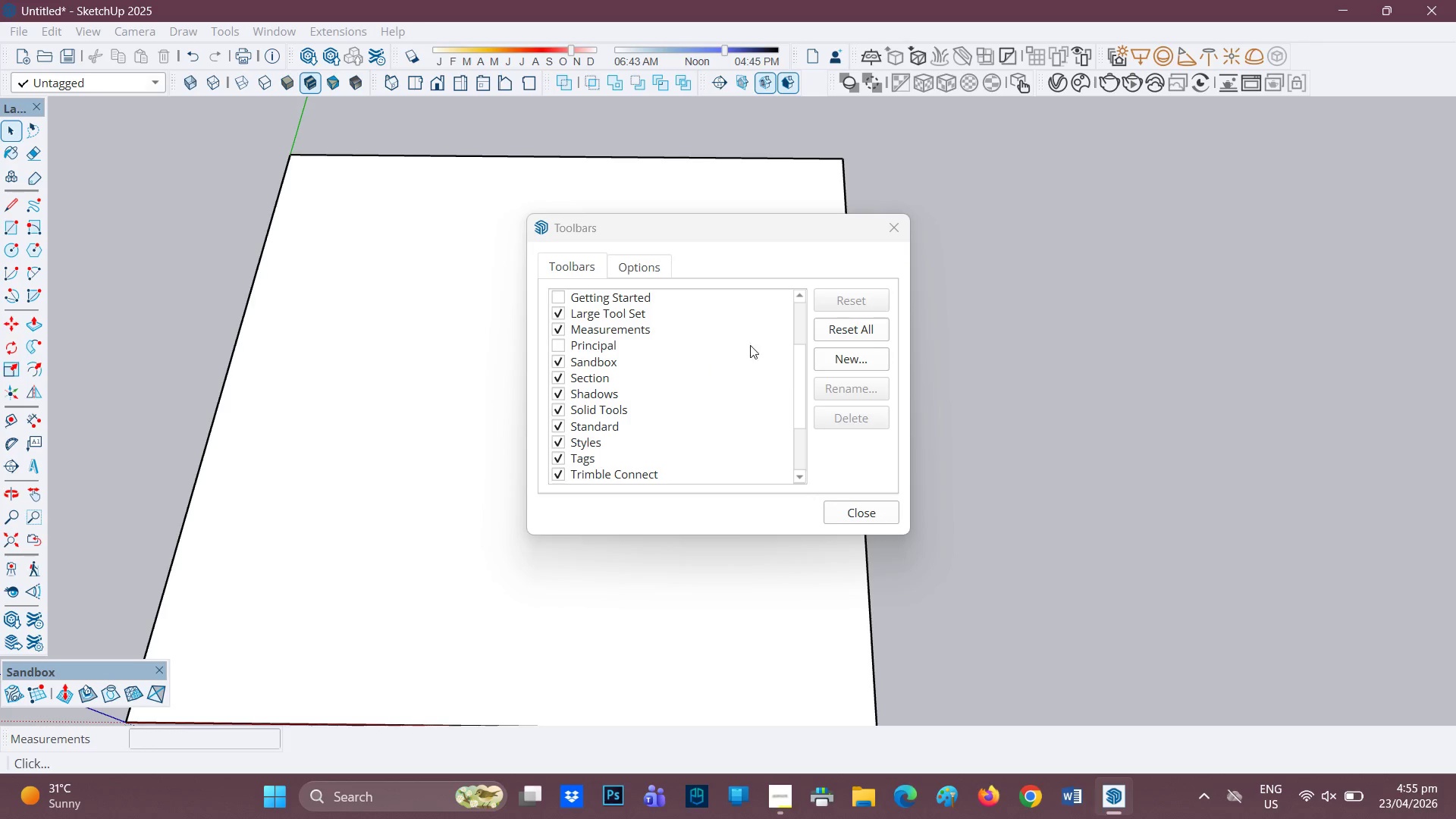 
scroll: coordinate [757, 349], scroll_direction: up, amount: 3.0
 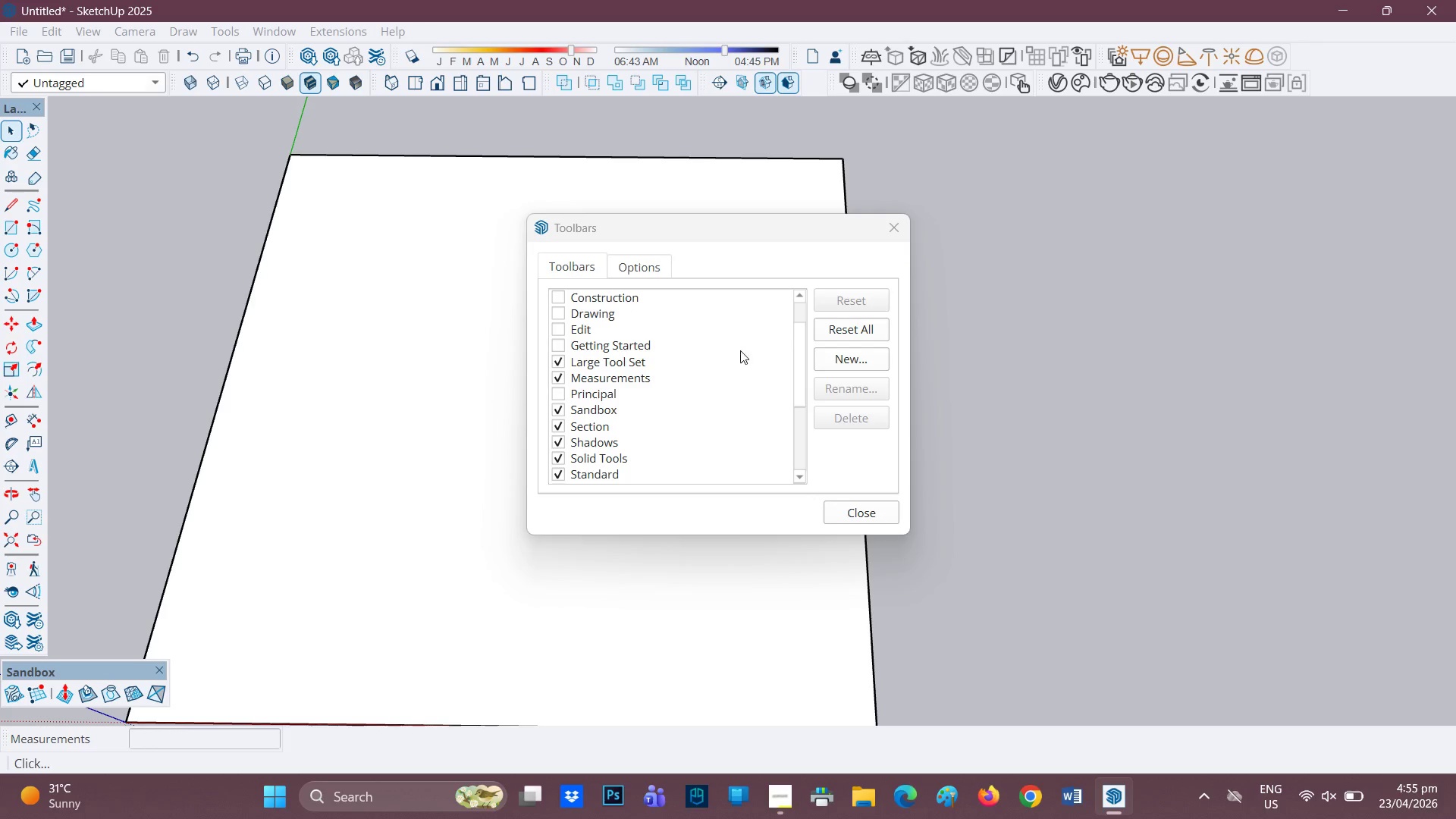 
scroll: coordinate [617, 400], scroll_direction: down, amount: 5.0
 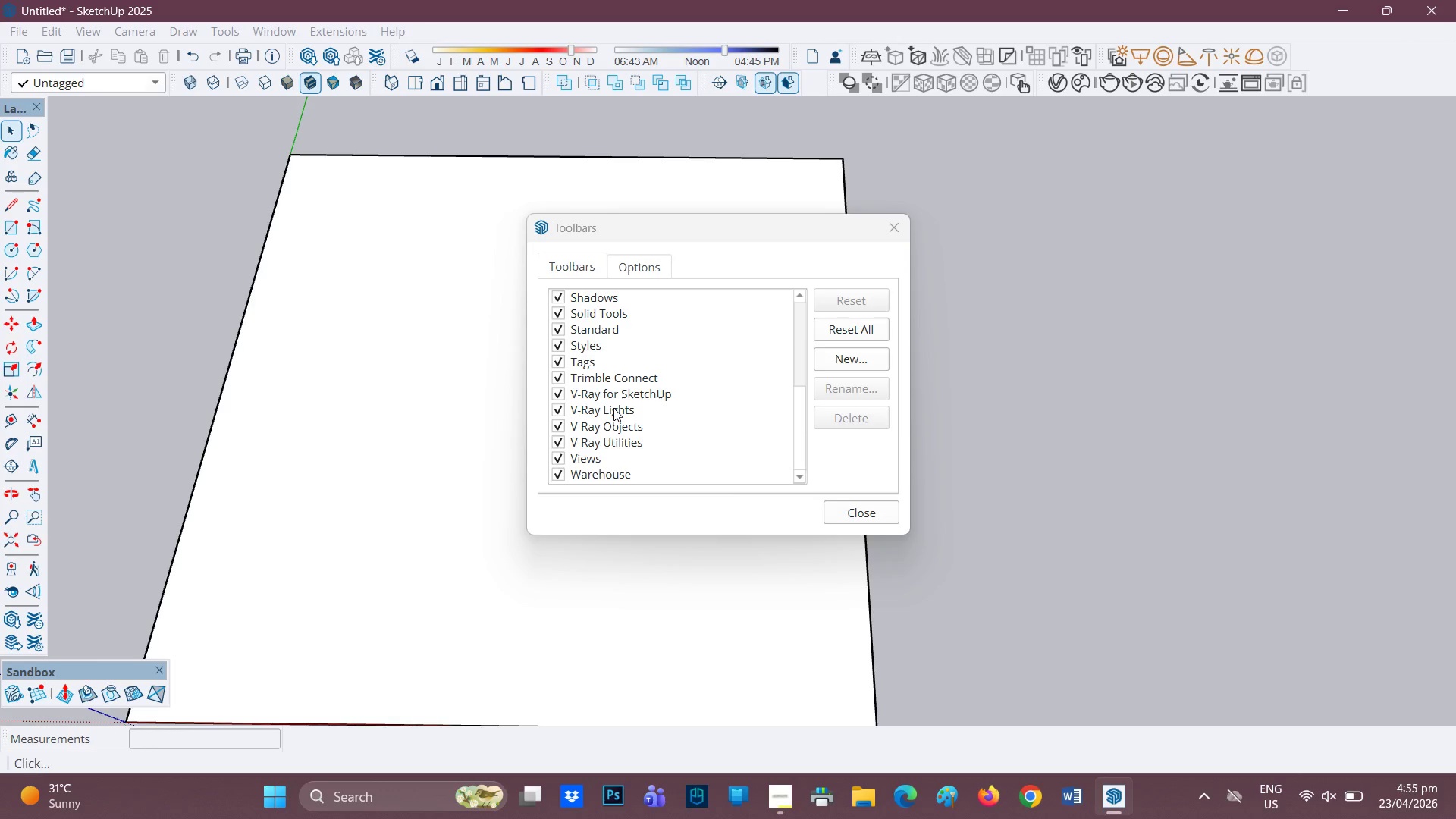 
scroll: coordinate [616, 374], scroll_direction: up, amount: 5.0
 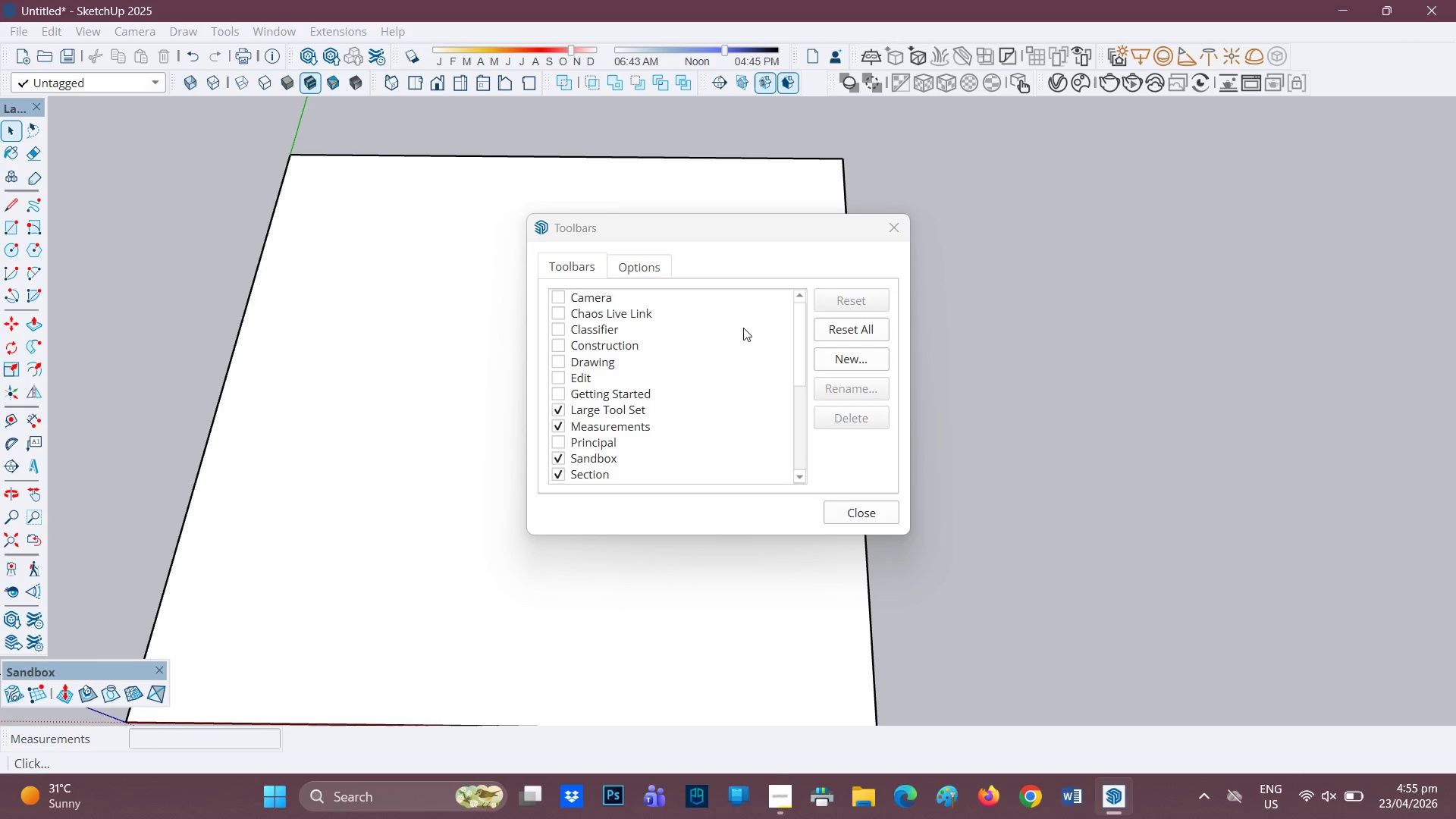 
left_click([874, 522])
 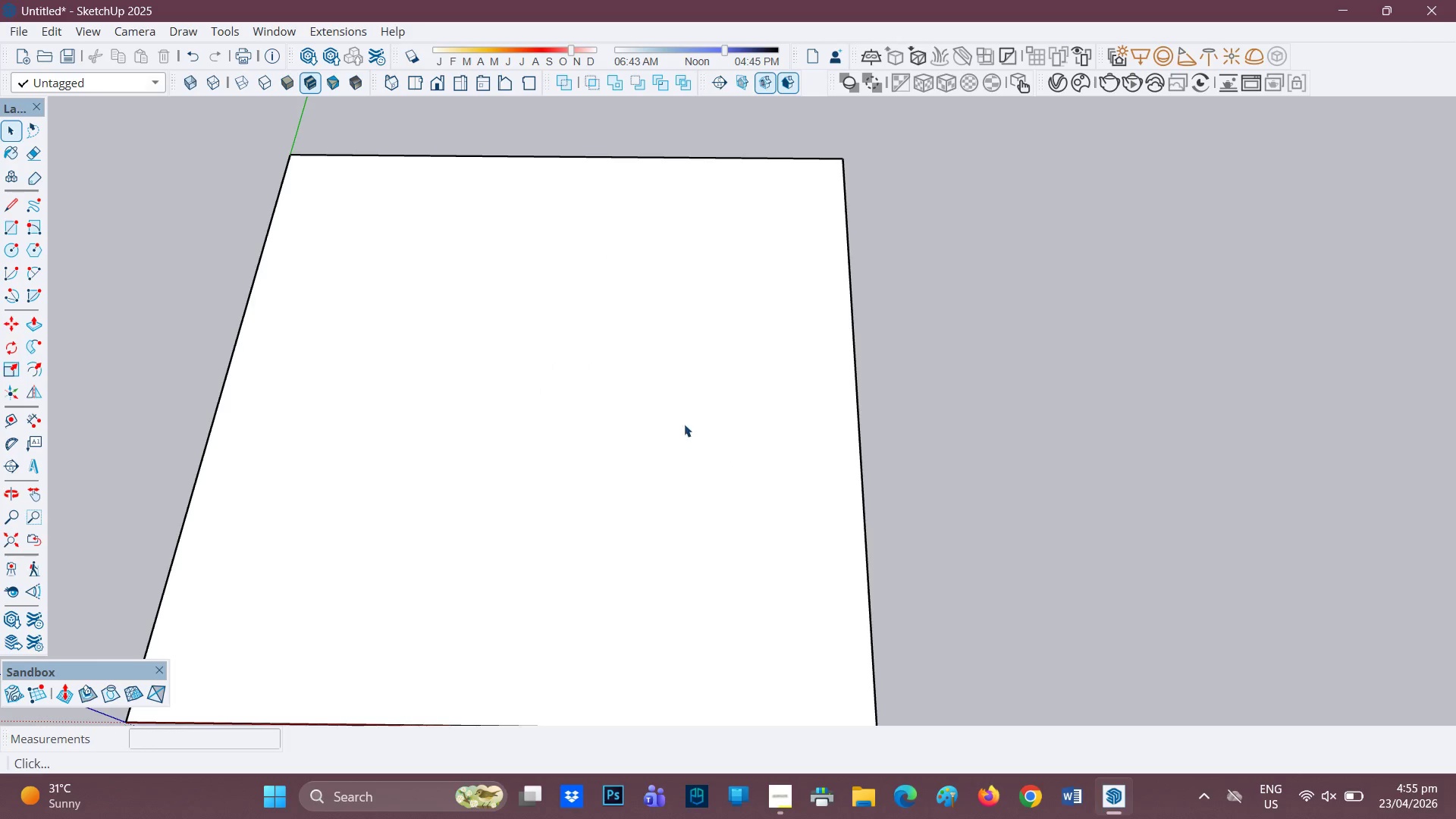 
scroll: coordinate [659, 413], scroll_direction: down, amount: 2.0
 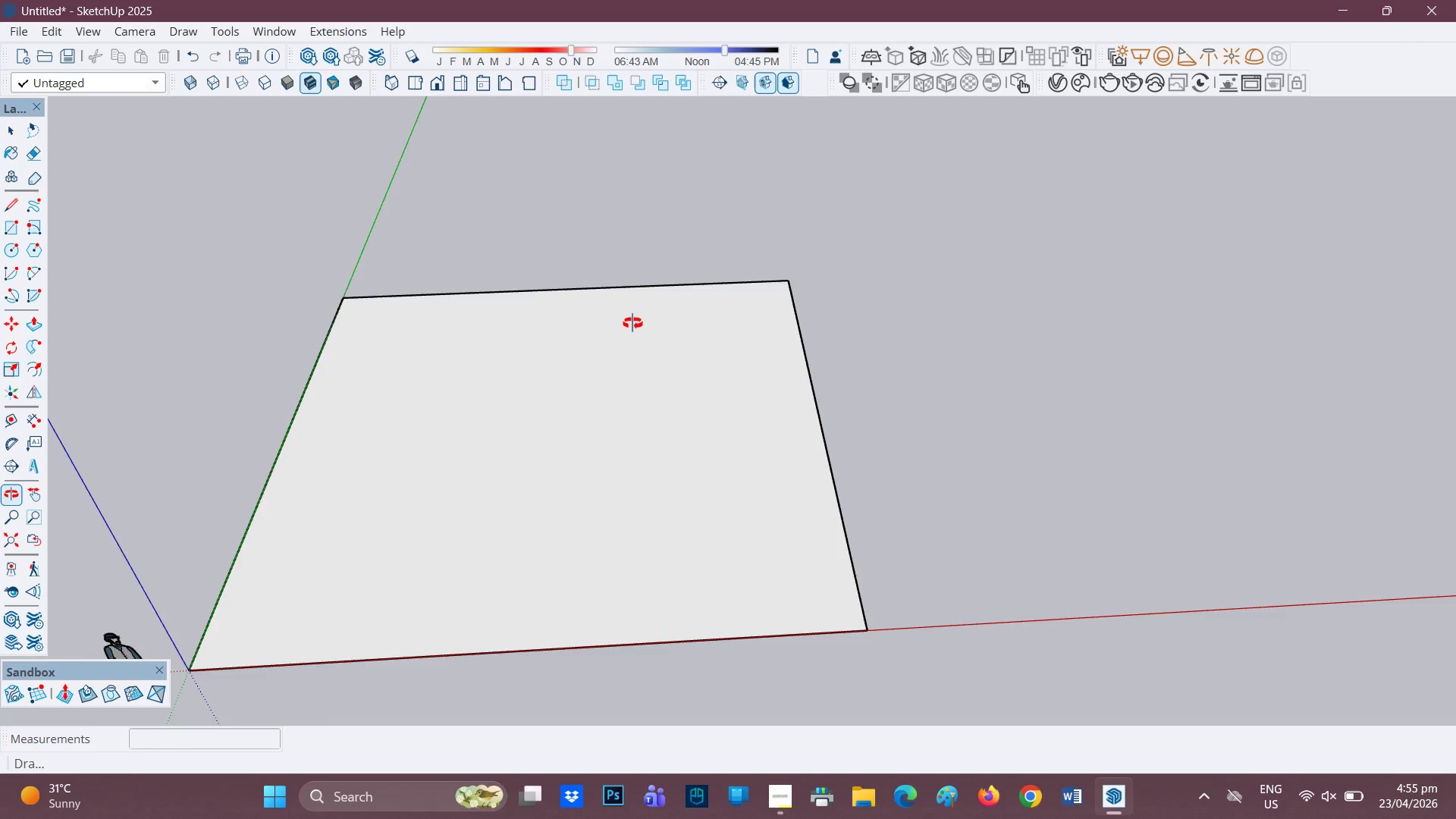 
key(H)
 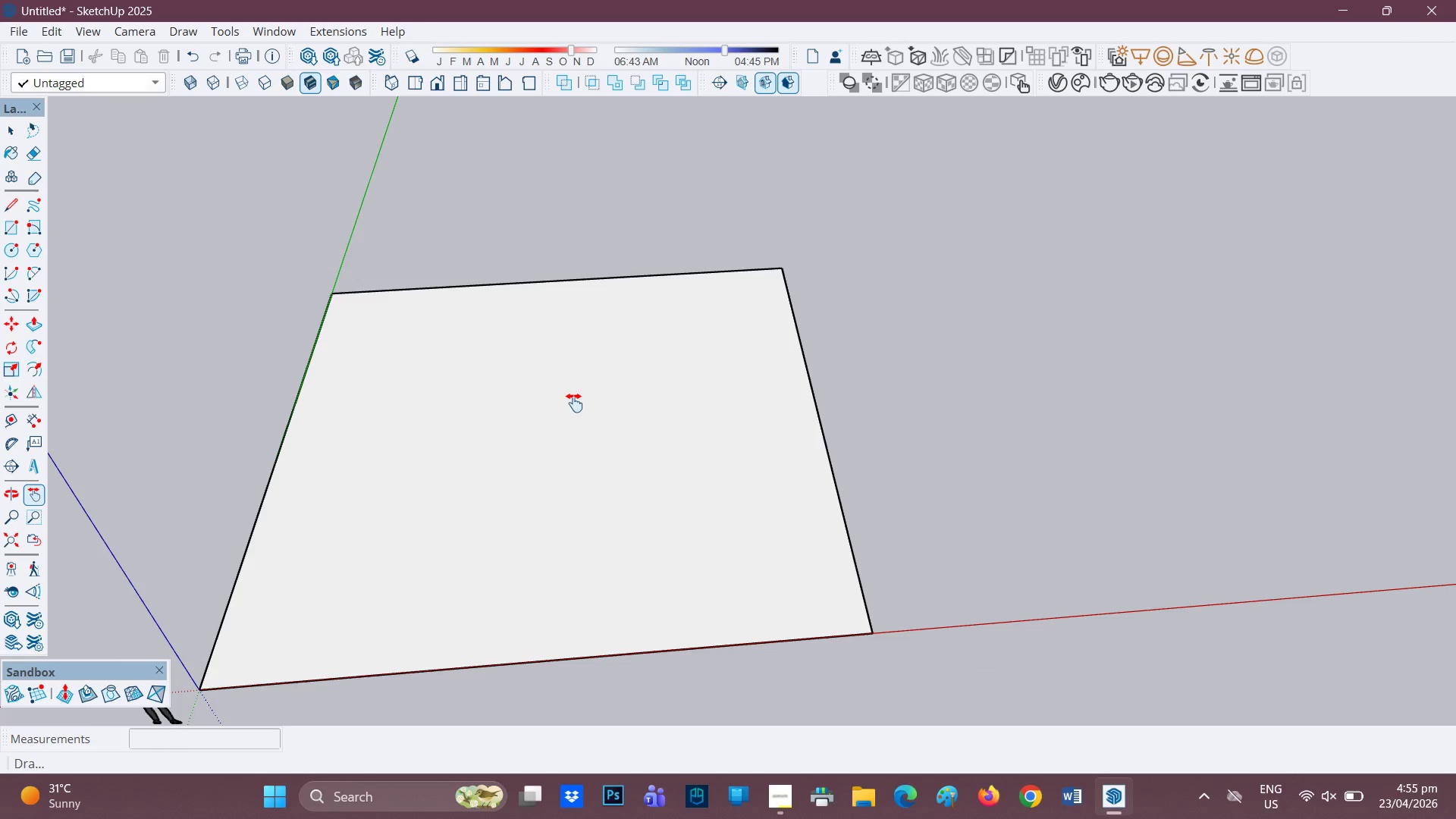 
left_click_drag(start_coordinate=[574, 403], to_coordinate=[714, 406])
 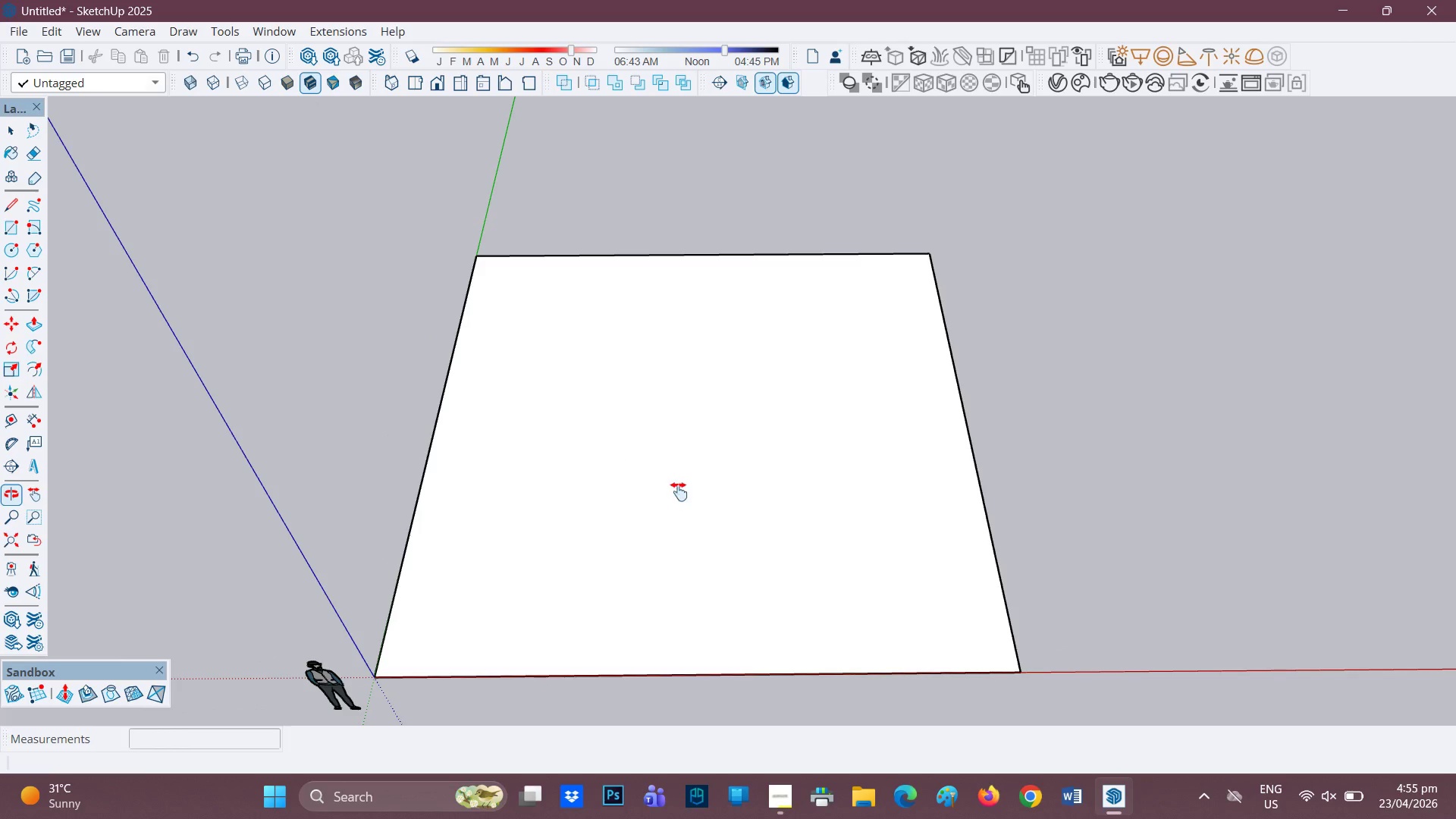 
scroll: coordinate [663, 501], scroll_direction: up, amount: 1.0
 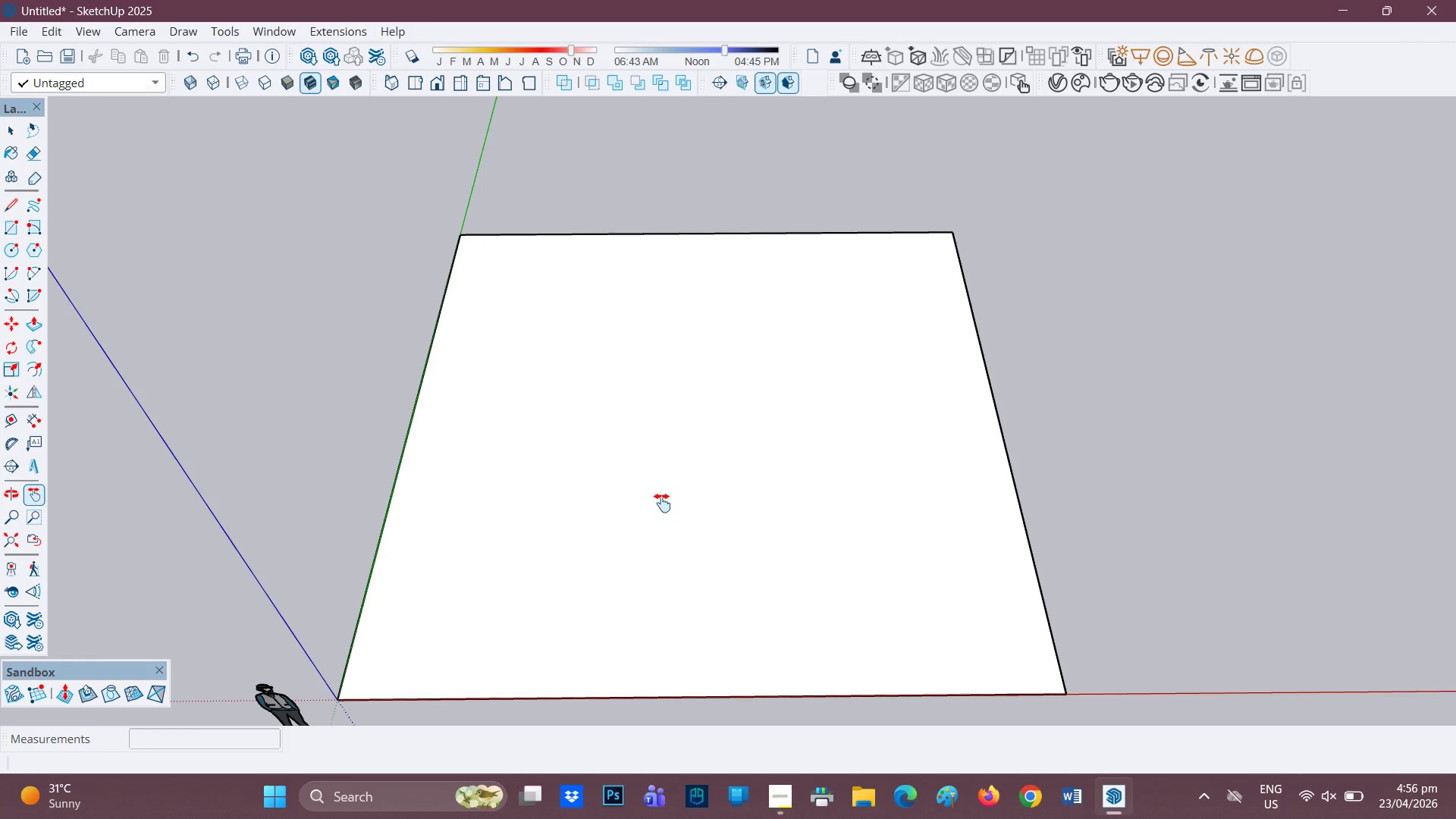 
wait(27.33)
 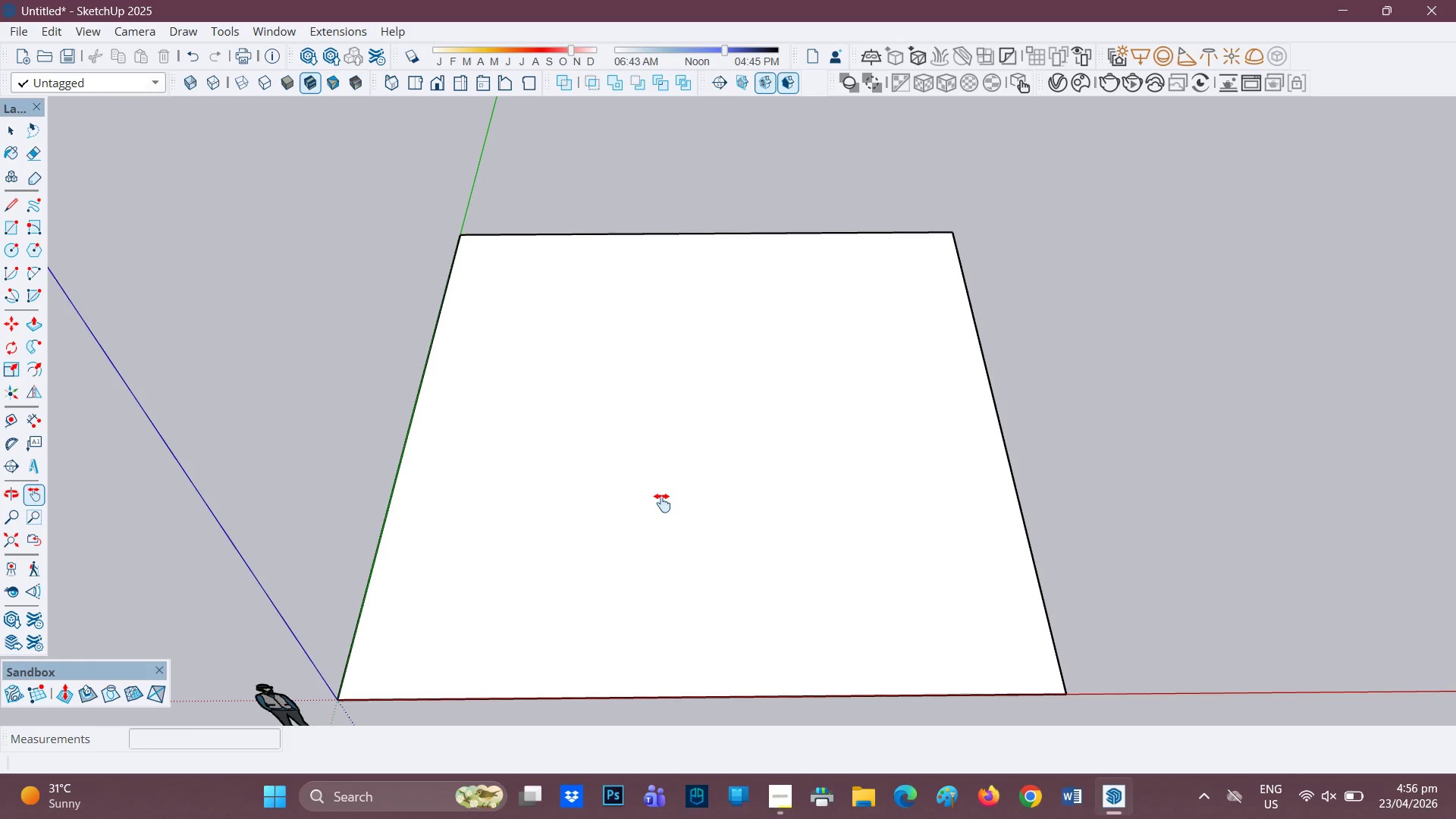 
scroll: coordinate [657, 505], scroll_direction: up, amount: 1.0
 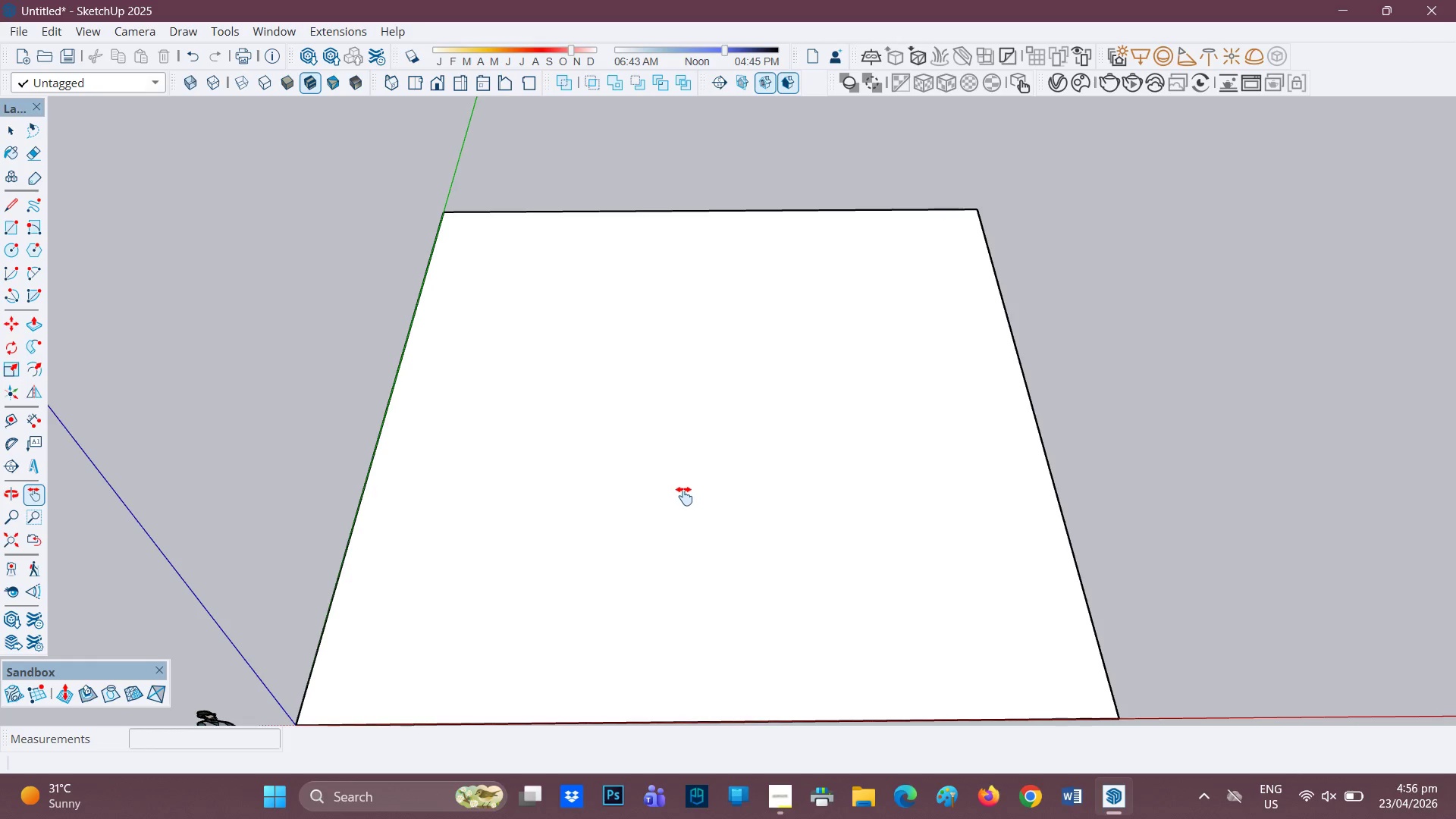 
key(H)
 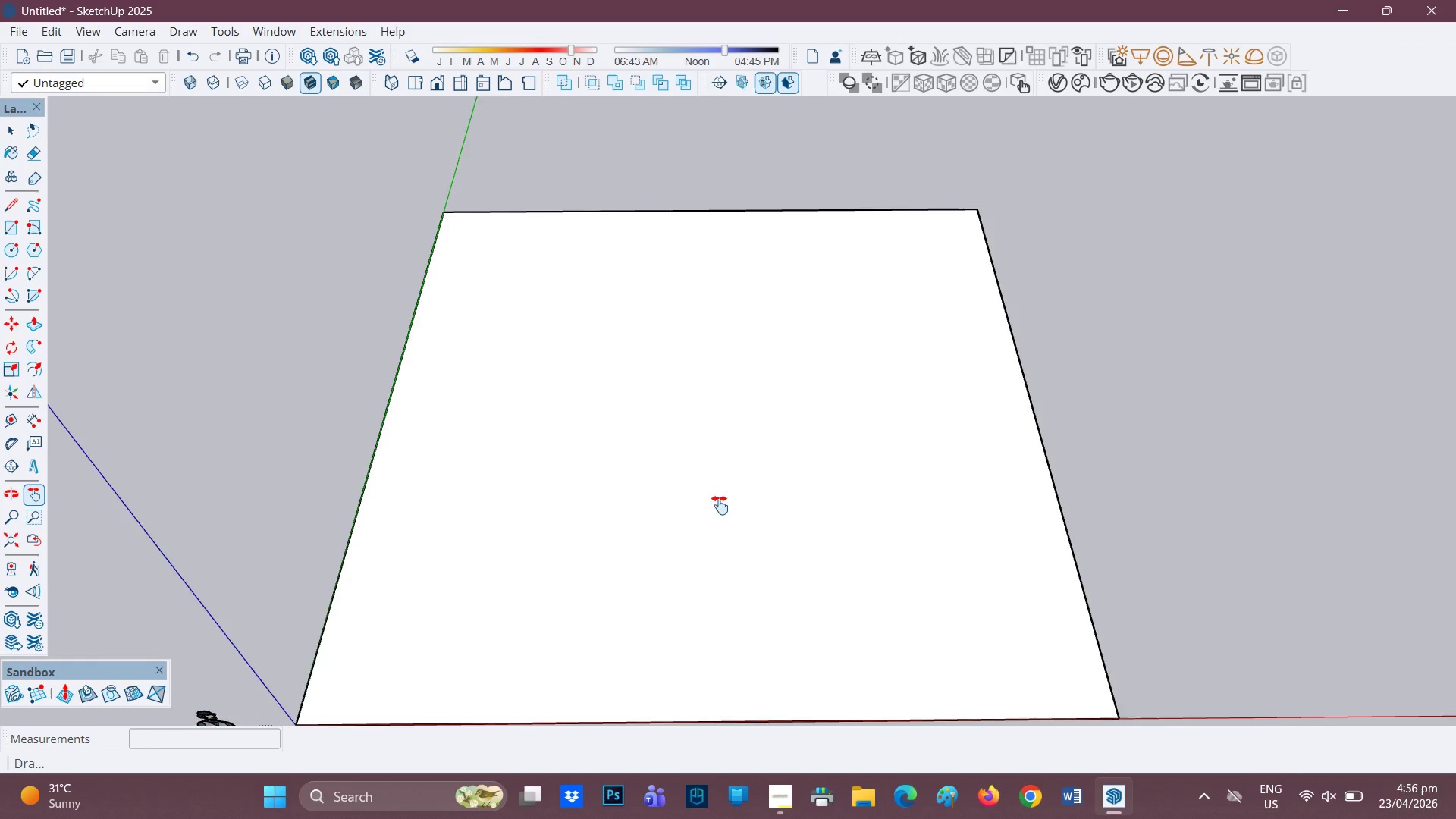 
left_click_drag(start_coordinate=[723, 505], to_coordinate=[856, 463])
 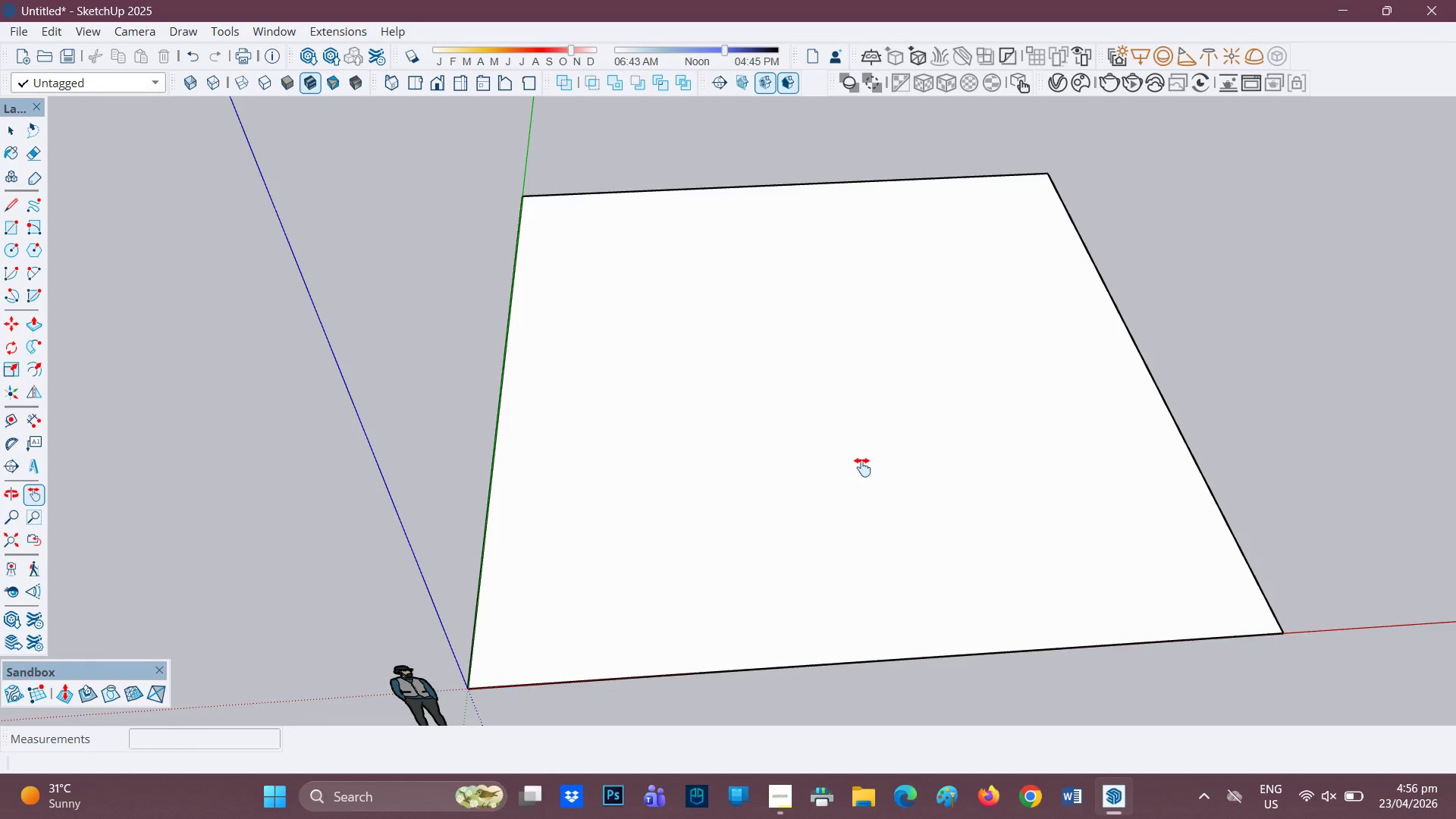 
key(H)
 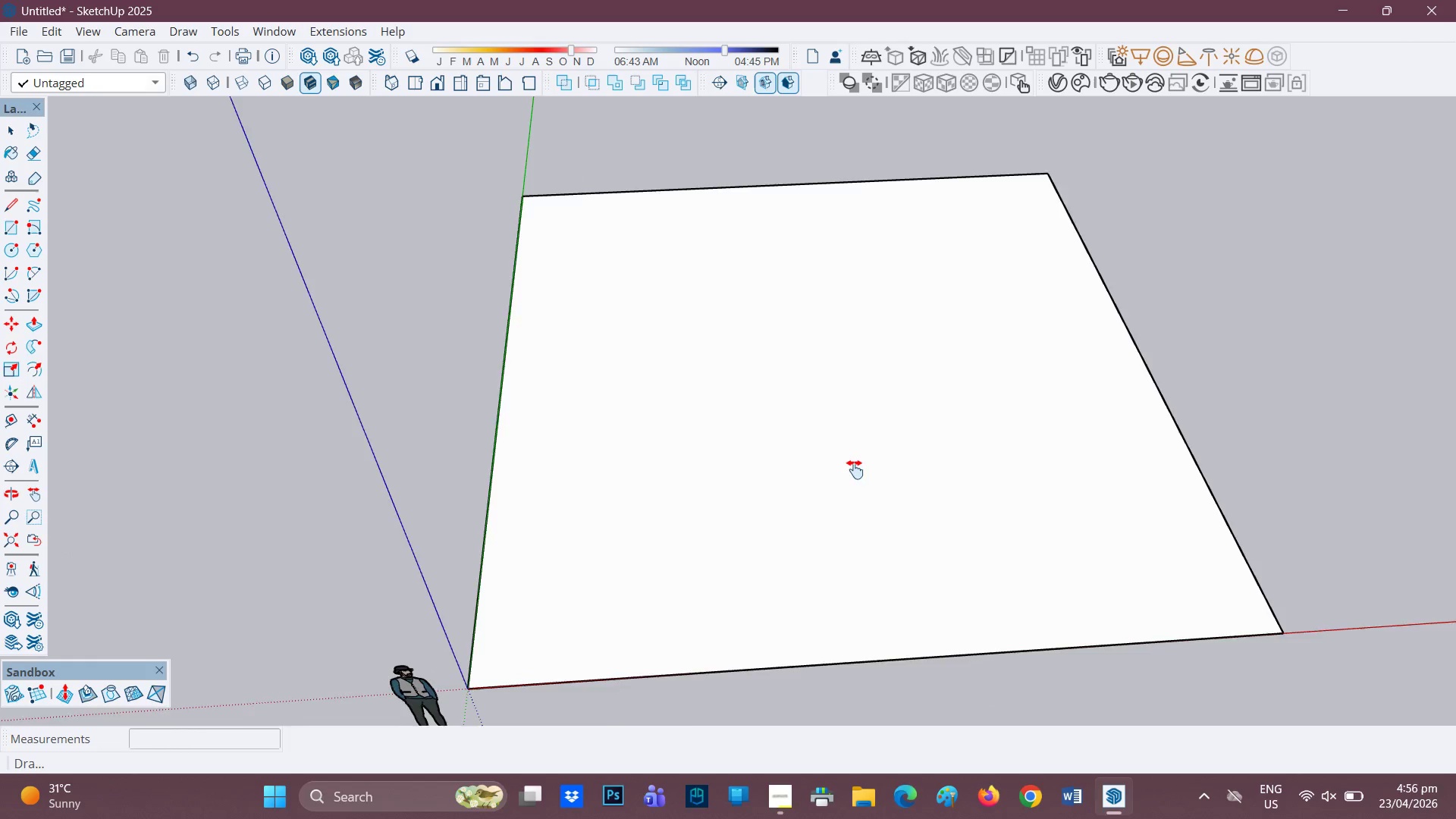 
left_click_drag(start_coordinate=[825, 493], to_coordinate=[560, 511])
 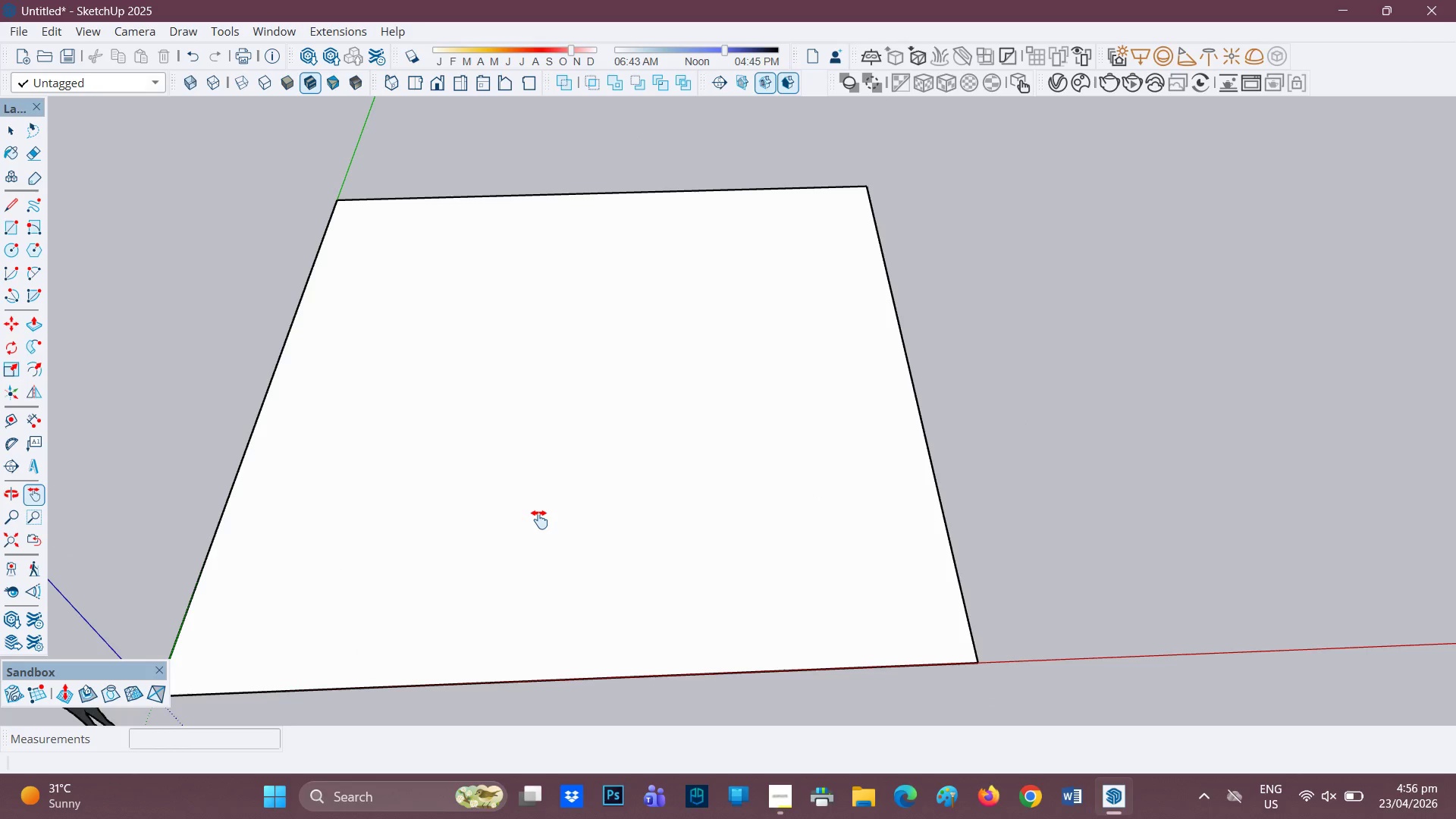 
key(H)
 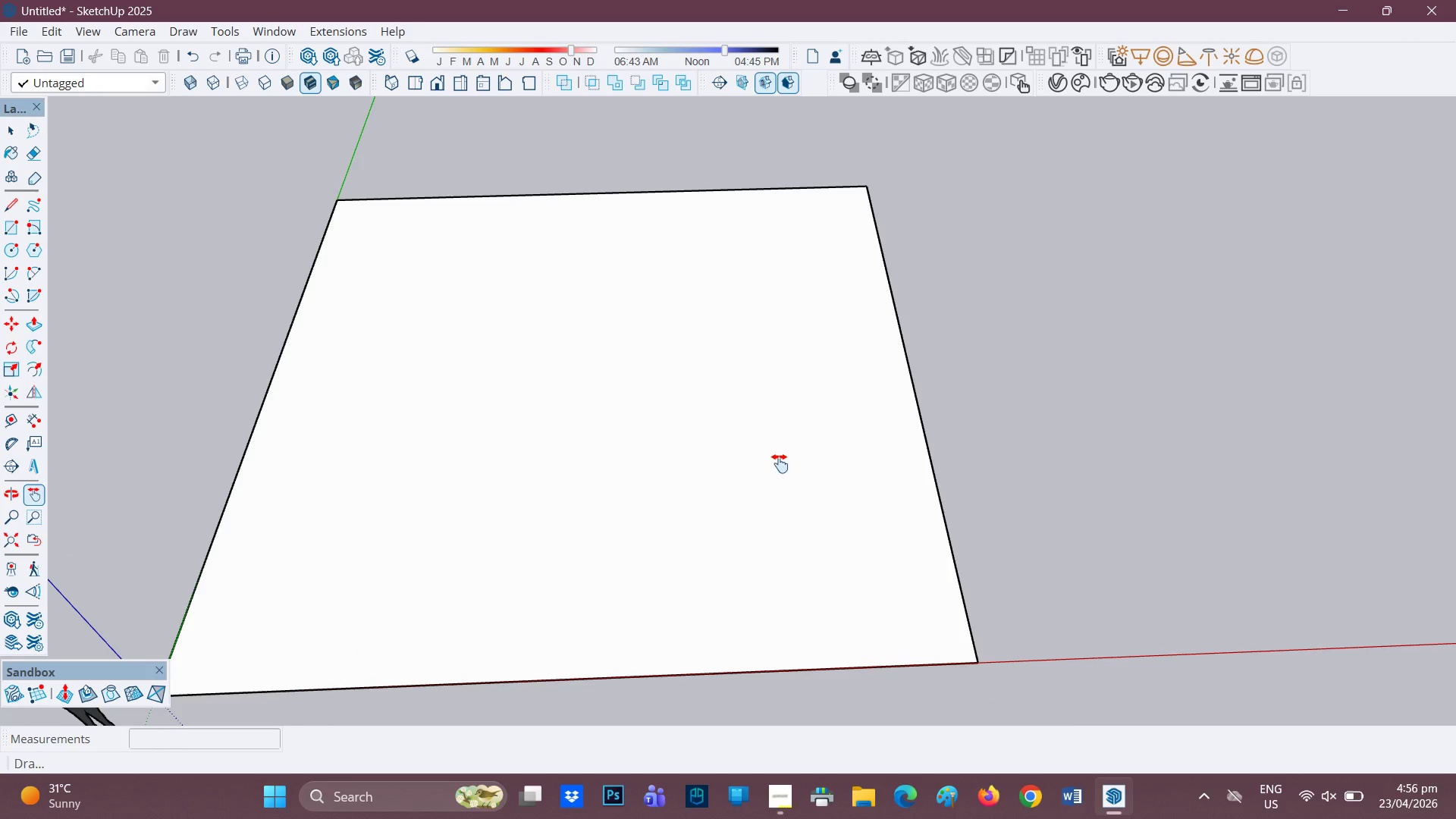 
left_click_drag(start_coordinate=[780, 463], to_coordinate=[424, 604])
 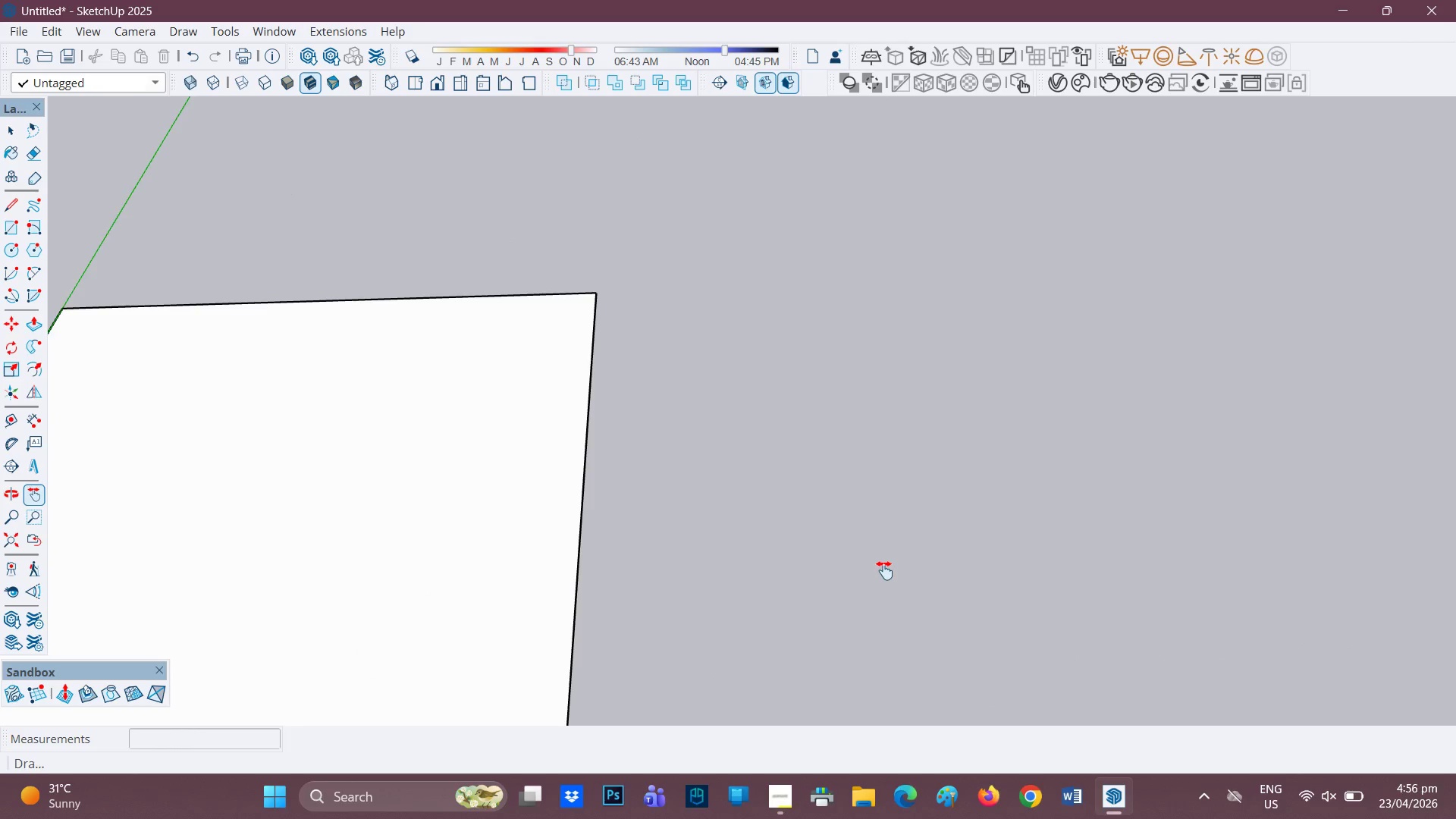 
scroll: coordinate [832, 587], scroll_direction: up, amount: 2.0
 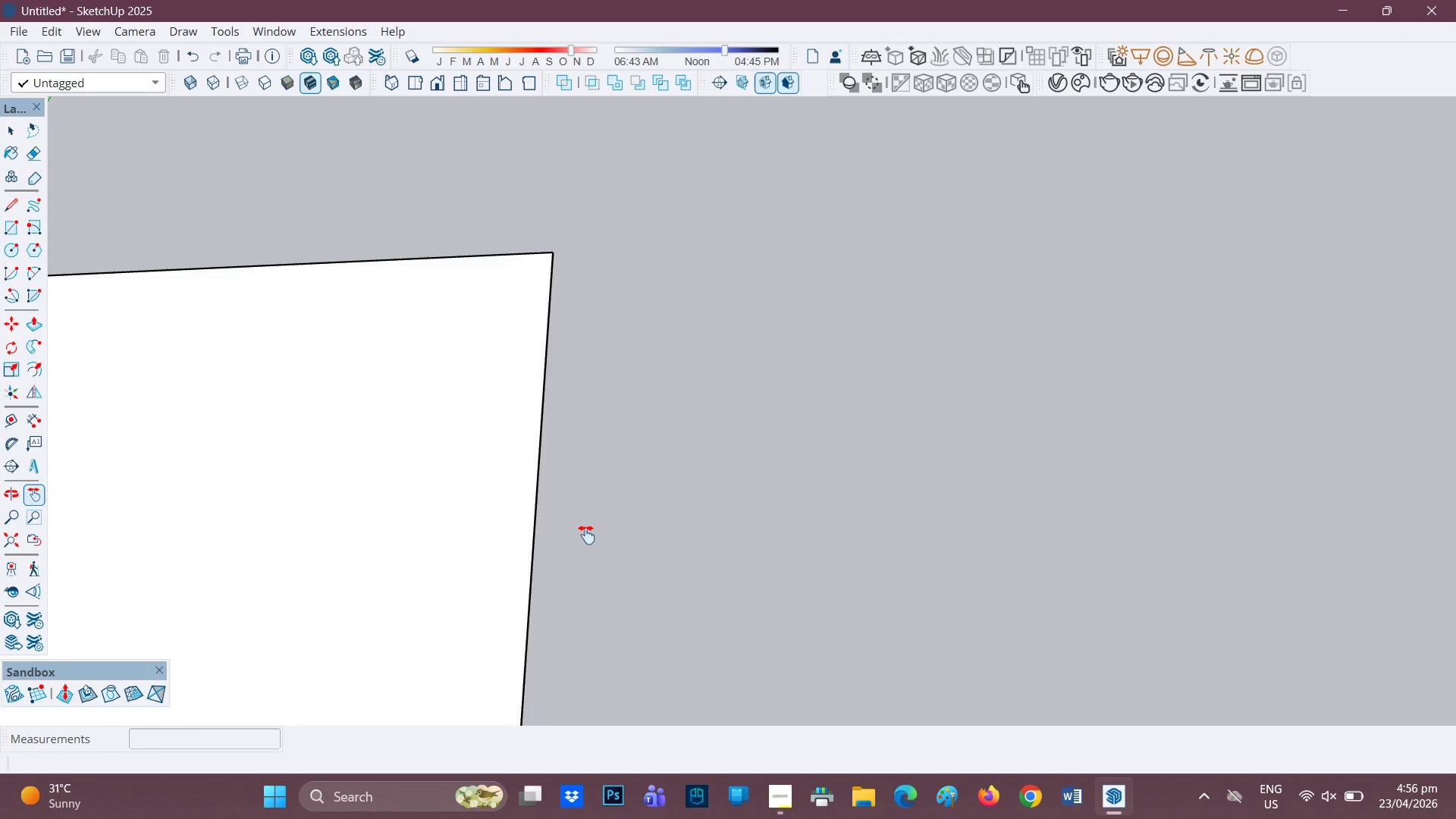 
key(Space)
 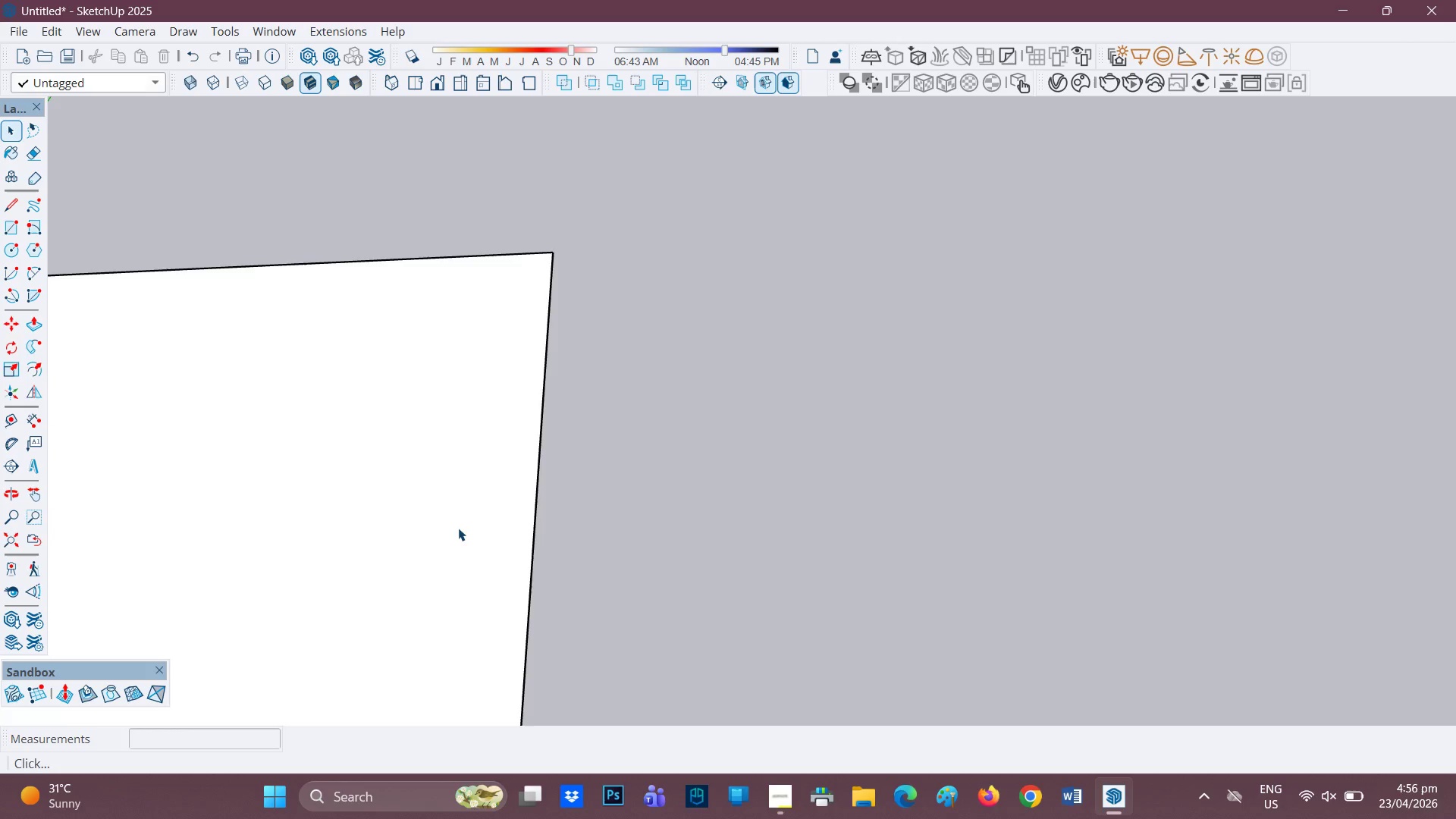 
double_click([458, 528])
 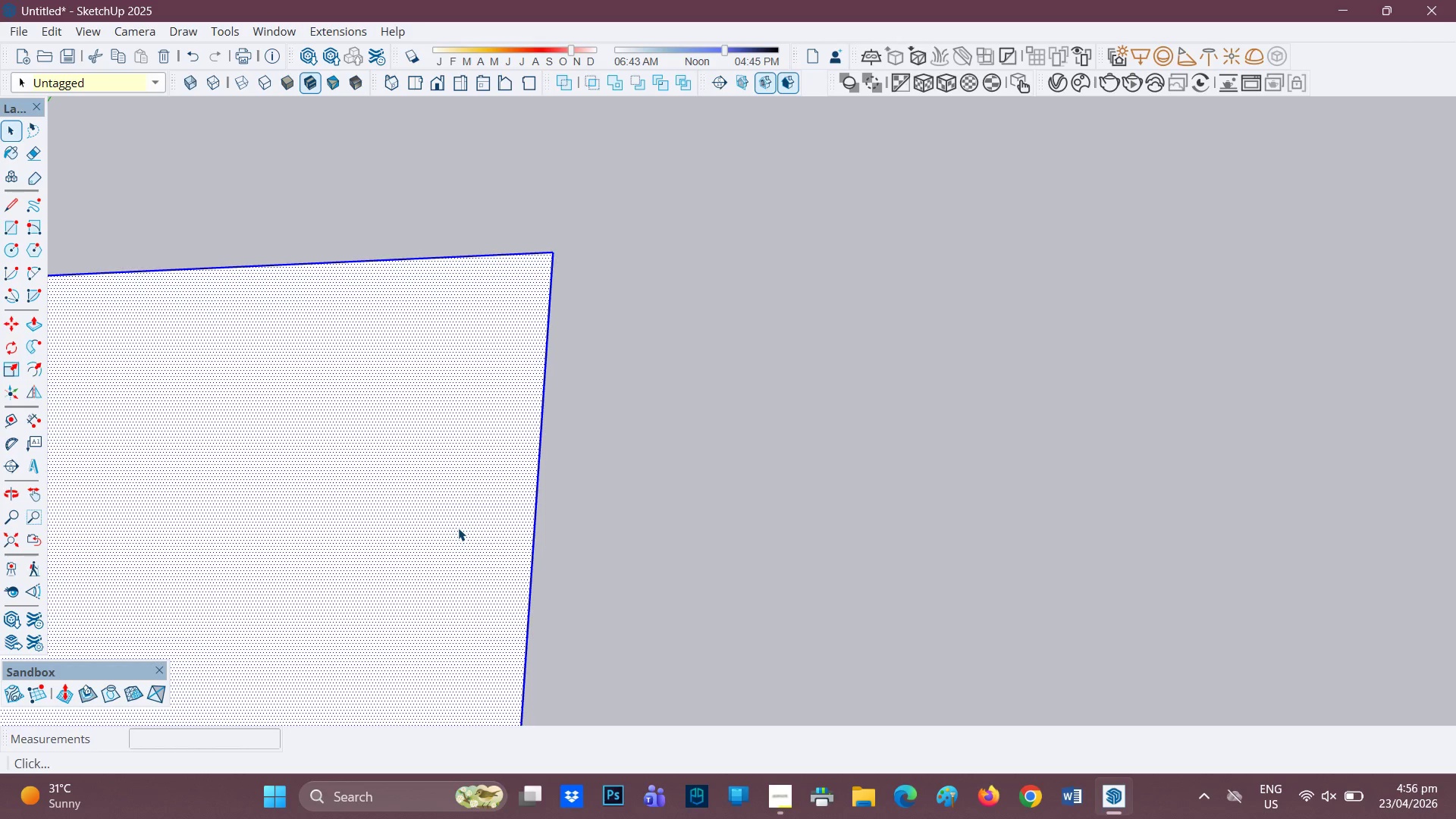 
triple_click([458, 528])
 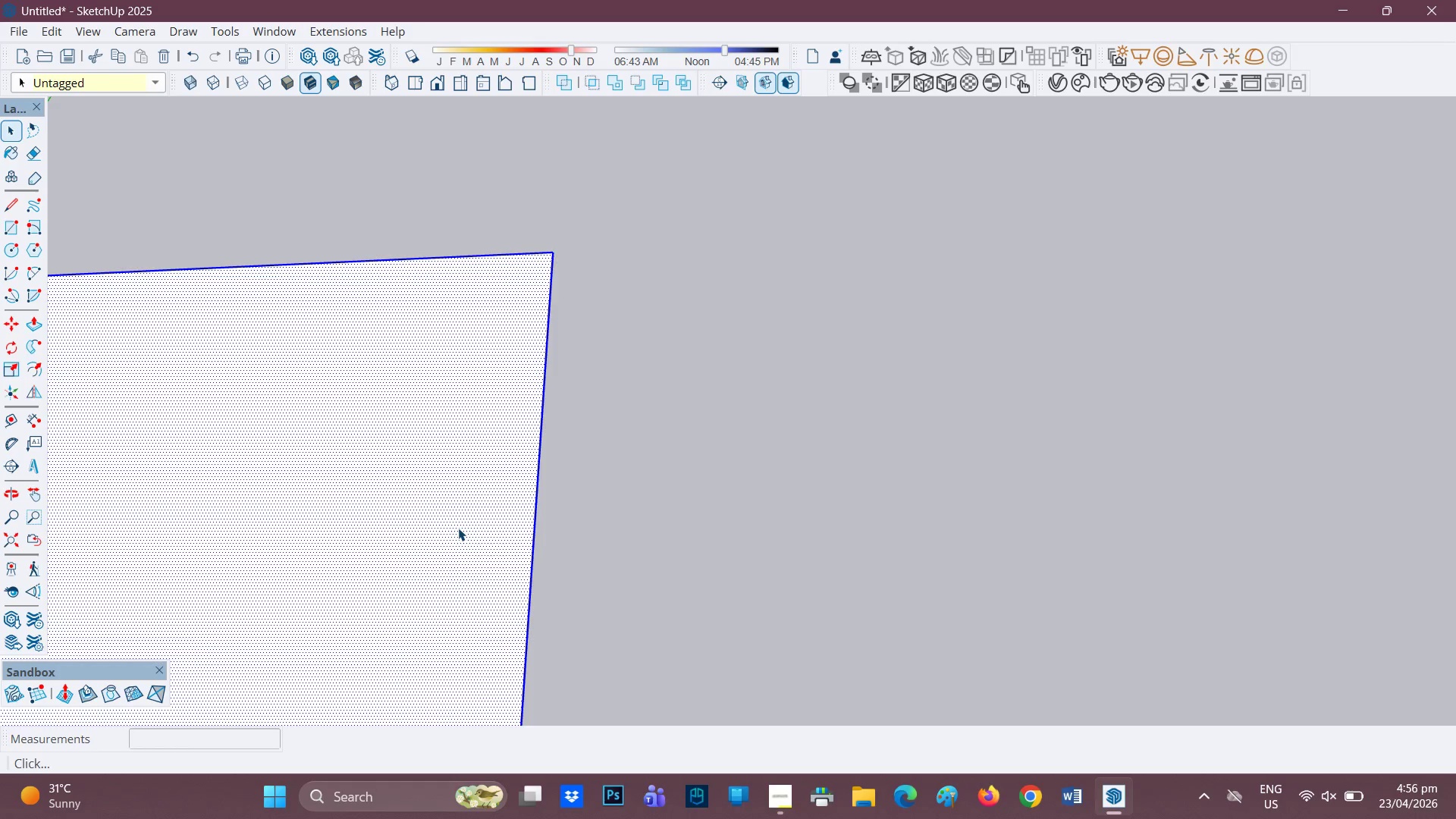 
right_click([458, 528])
 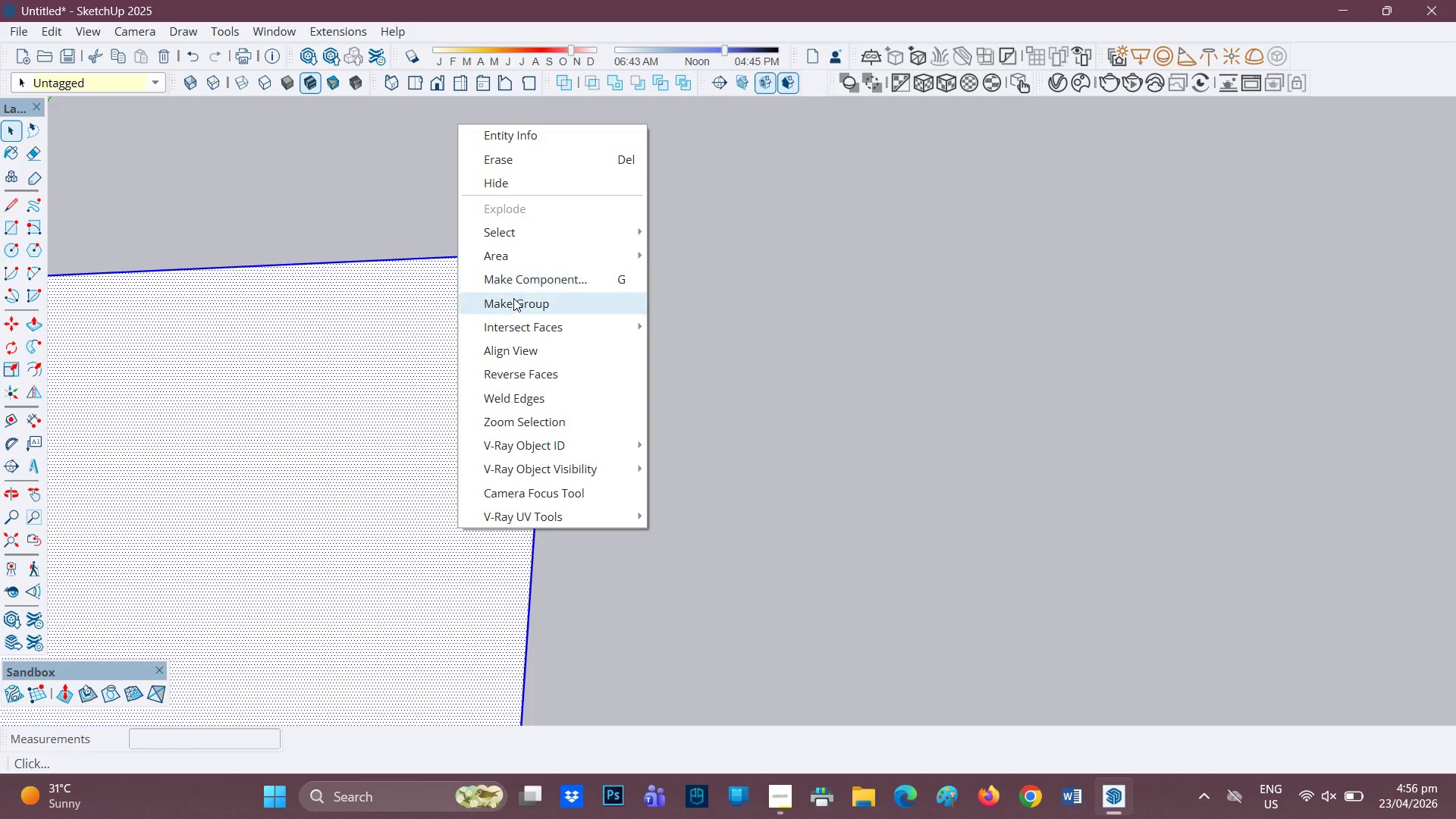 
left_click([507, 307])
 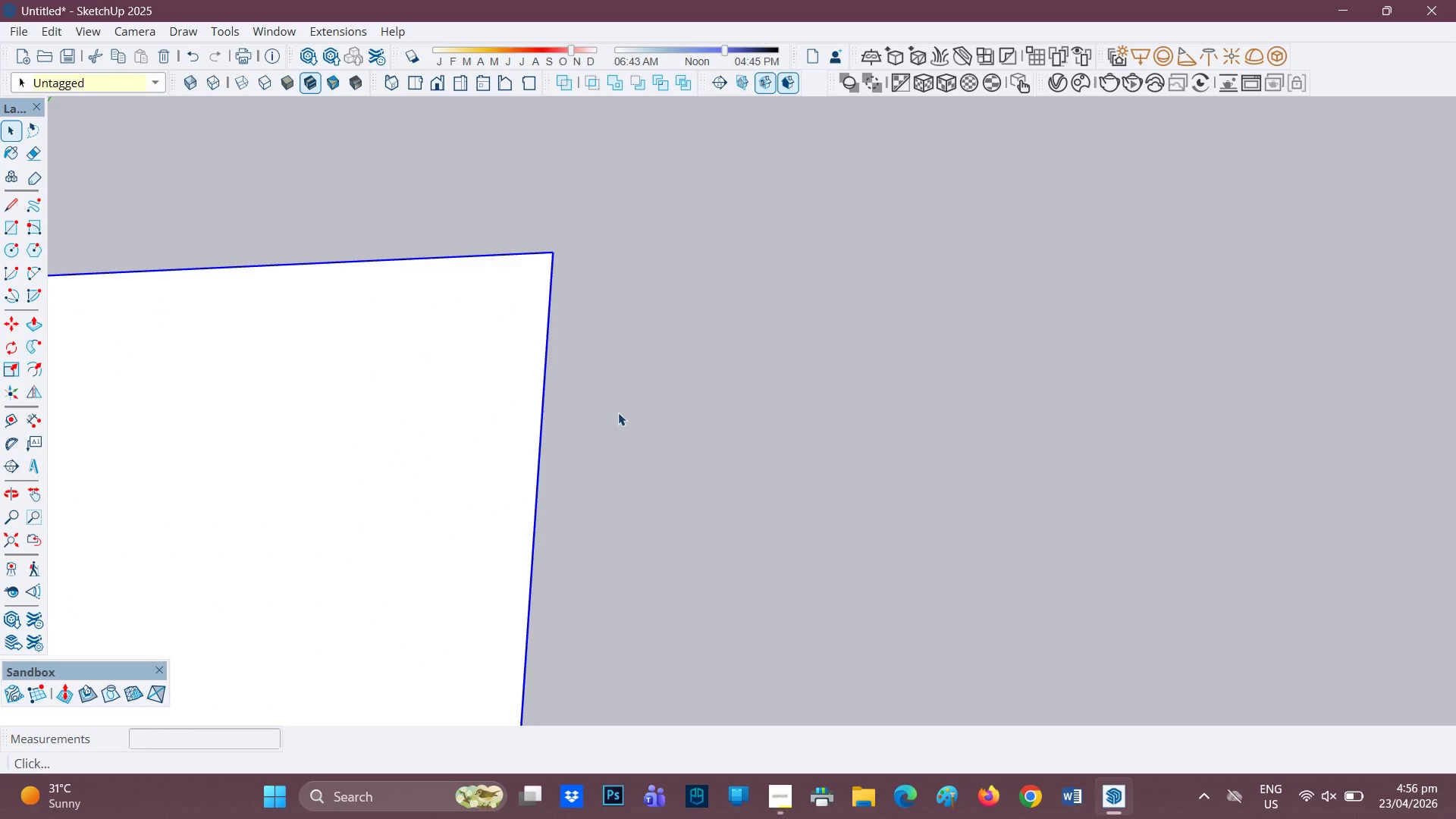 
left_click_drag(start_coordinate=[608, 475], to_coordinate=[337, 479])
 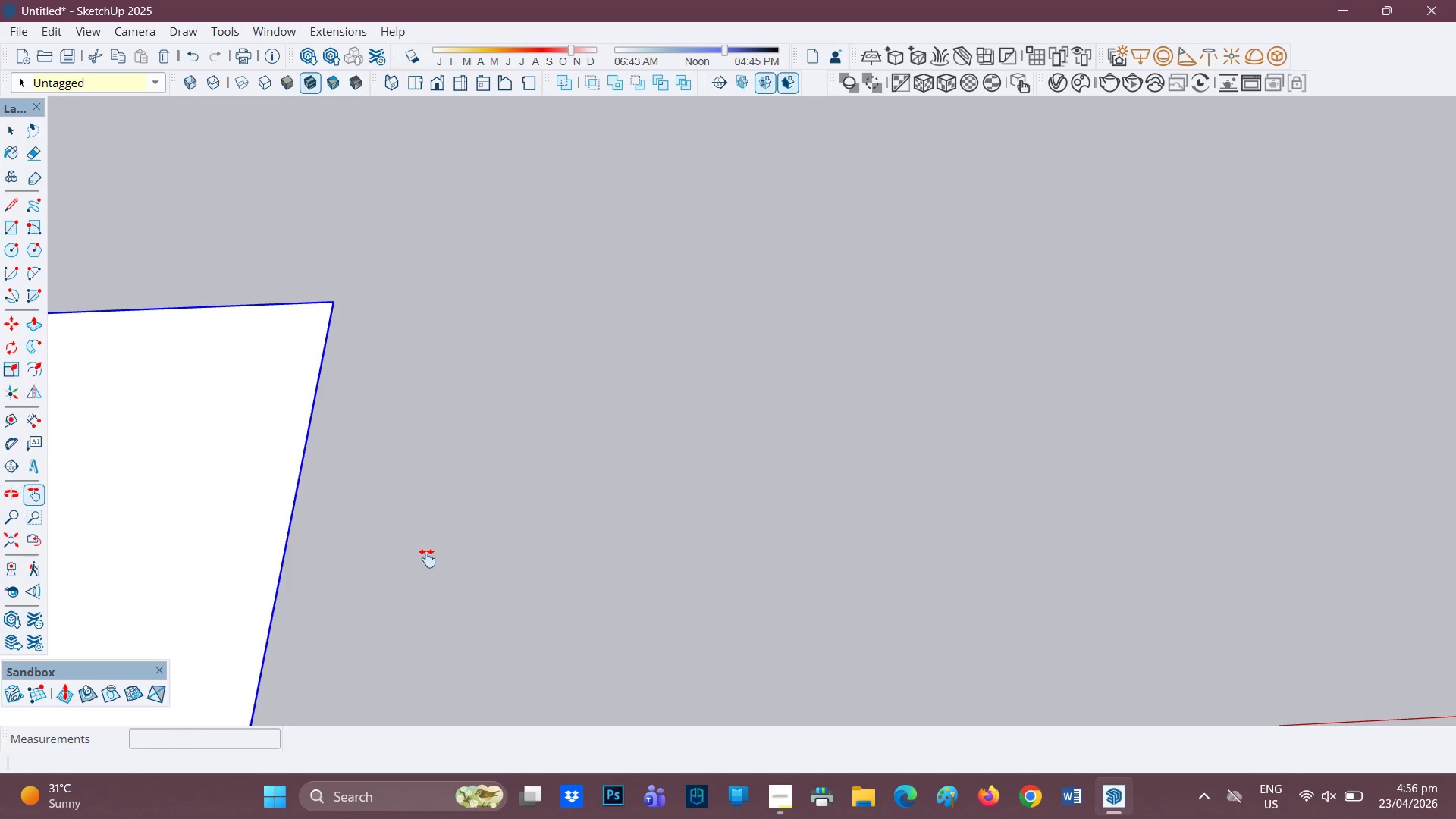 
scroll: coordinate [631, 479], scroll_direction: down, amount: 4.0
 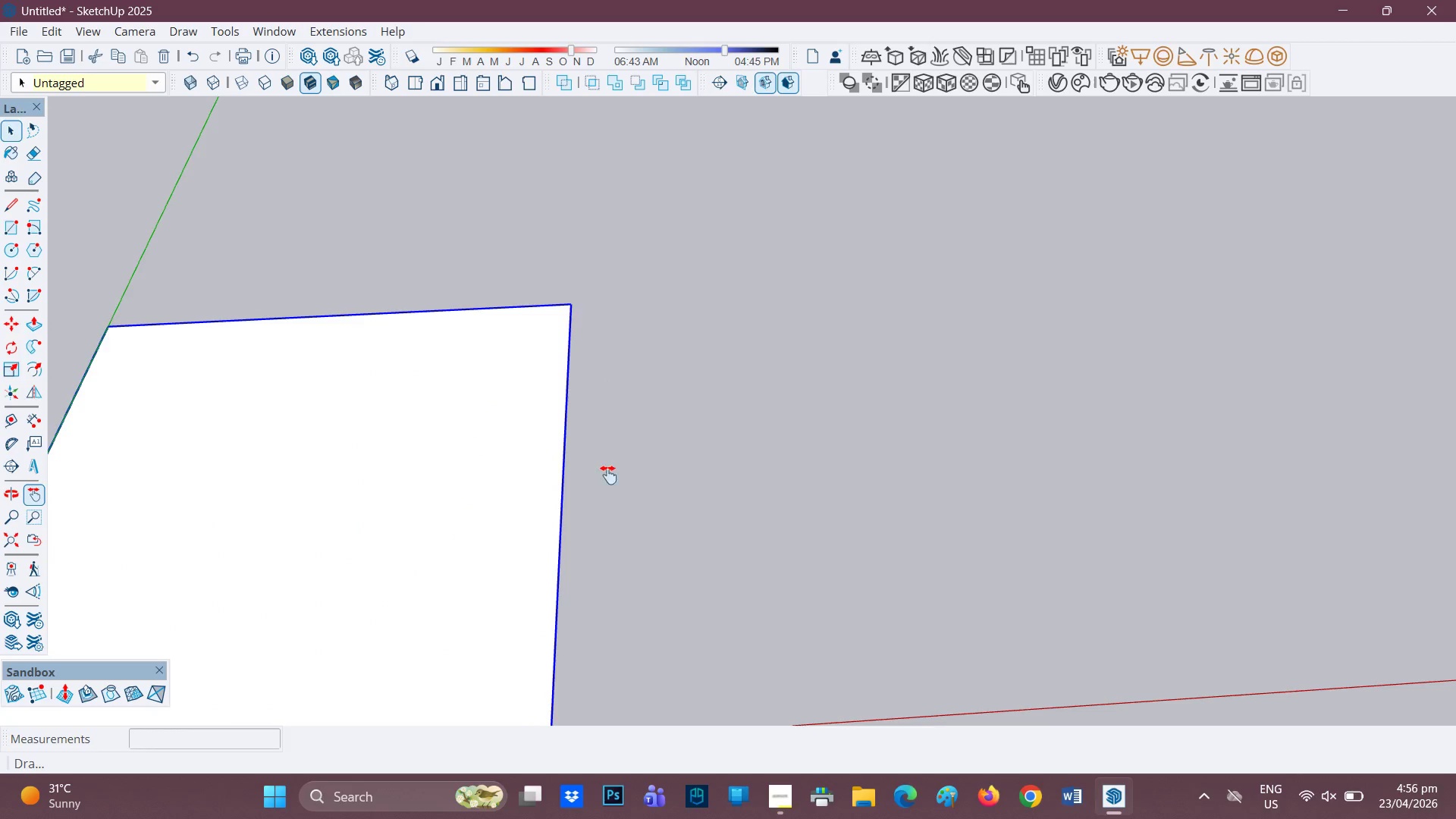 
key(R)
 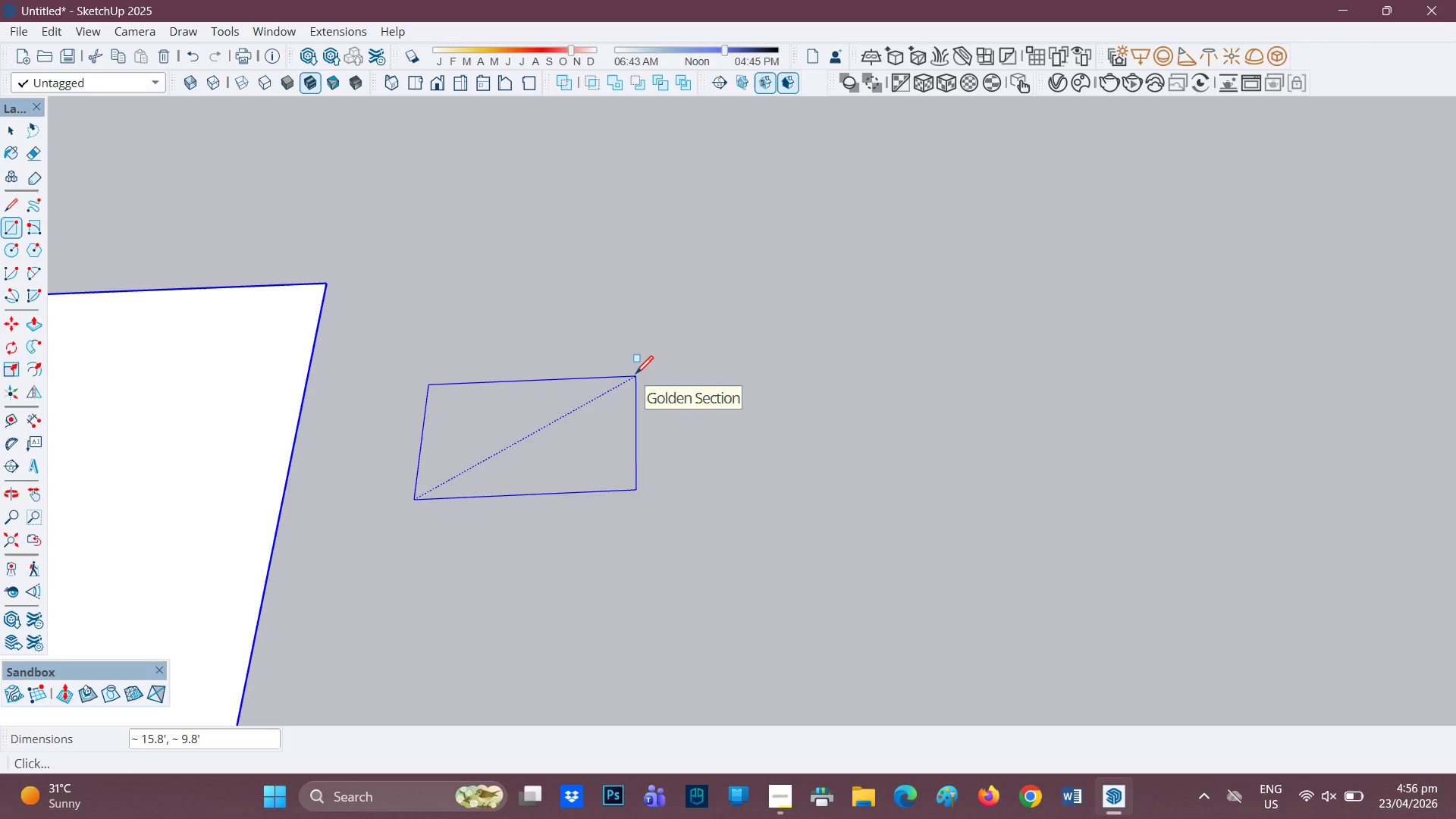 
scroll: coordinate [425, 548], scroll_direction: up, amount: 1.0
 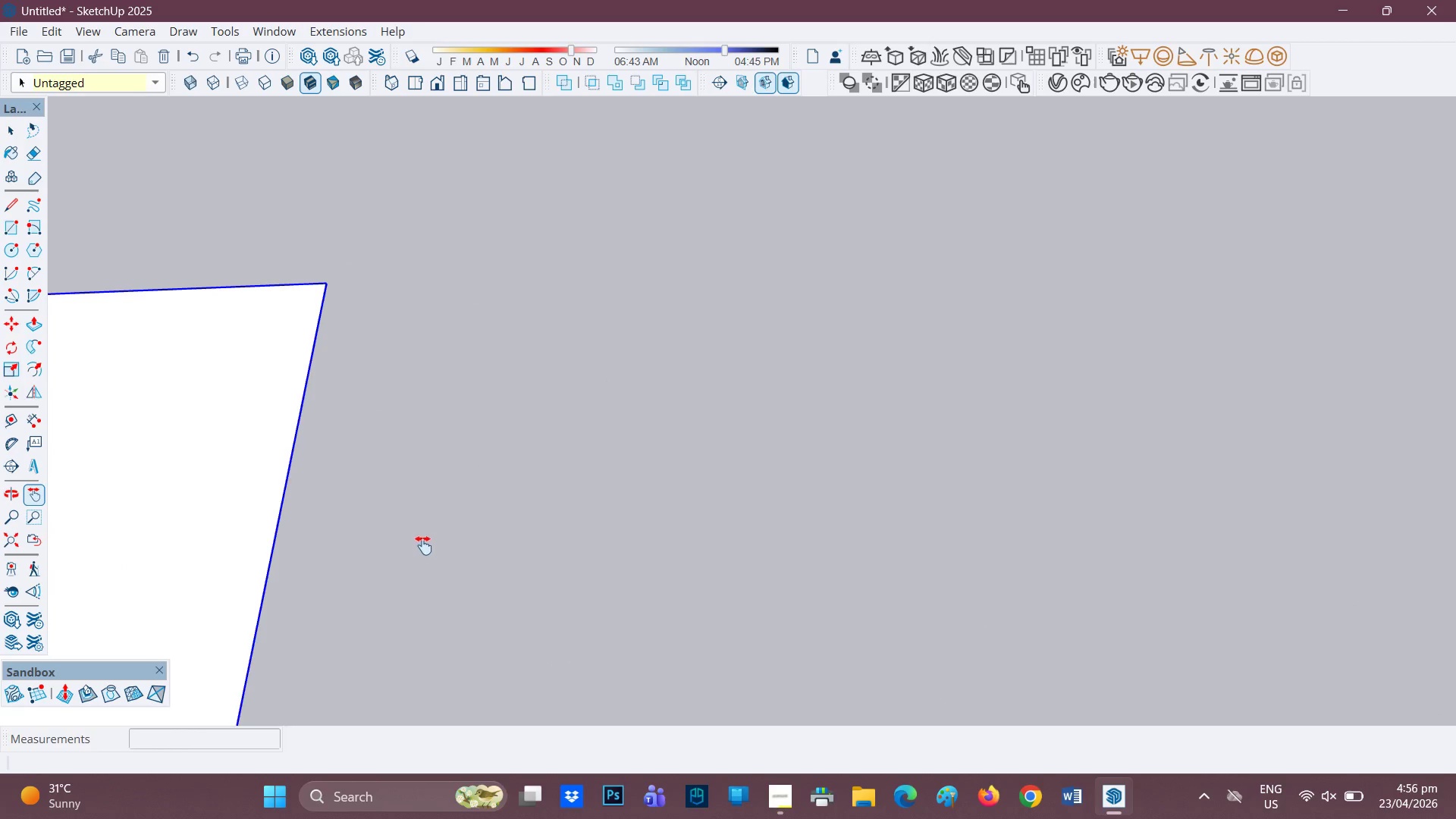 
wait(5.6)
 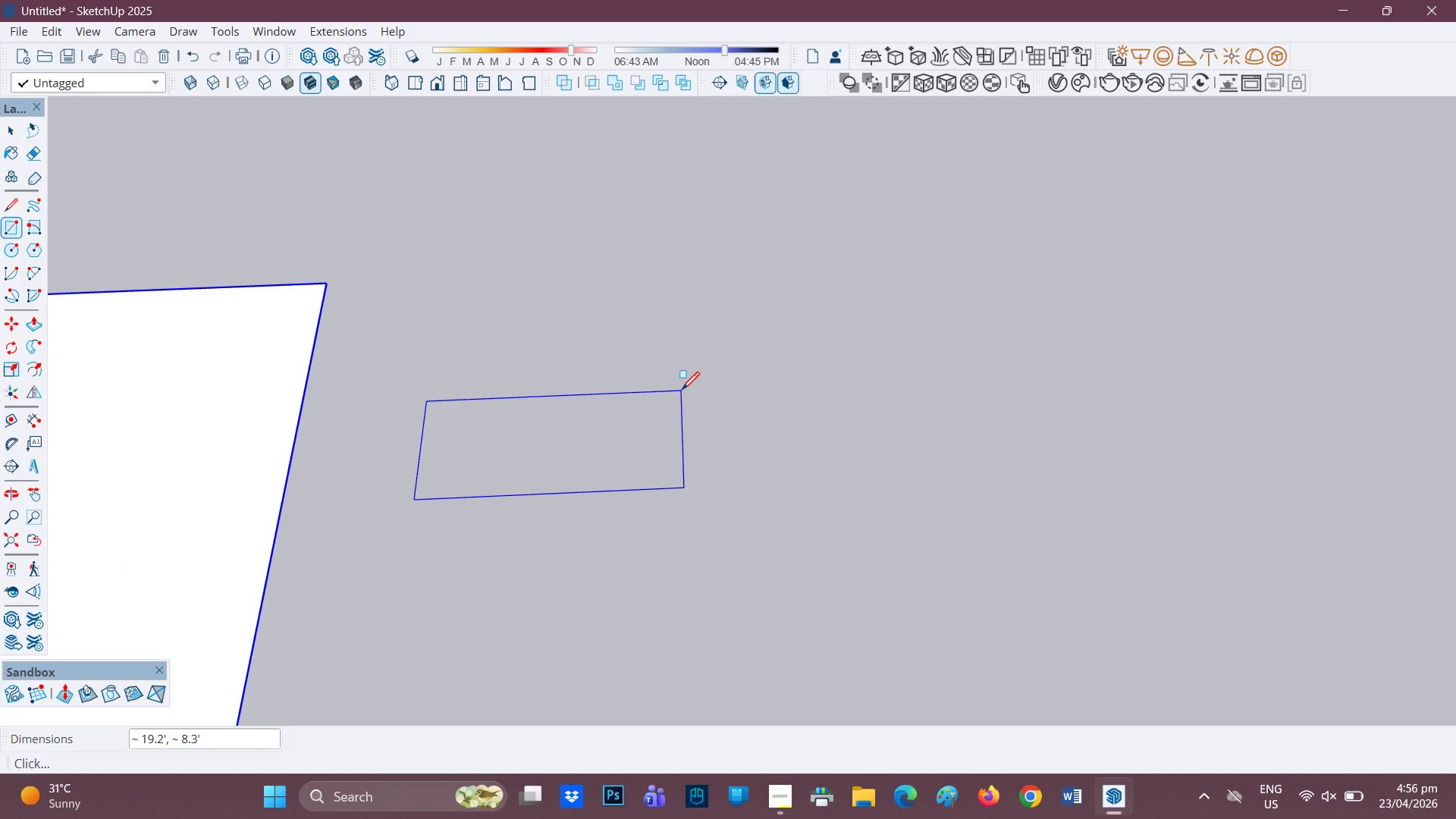 
type(20',8')
 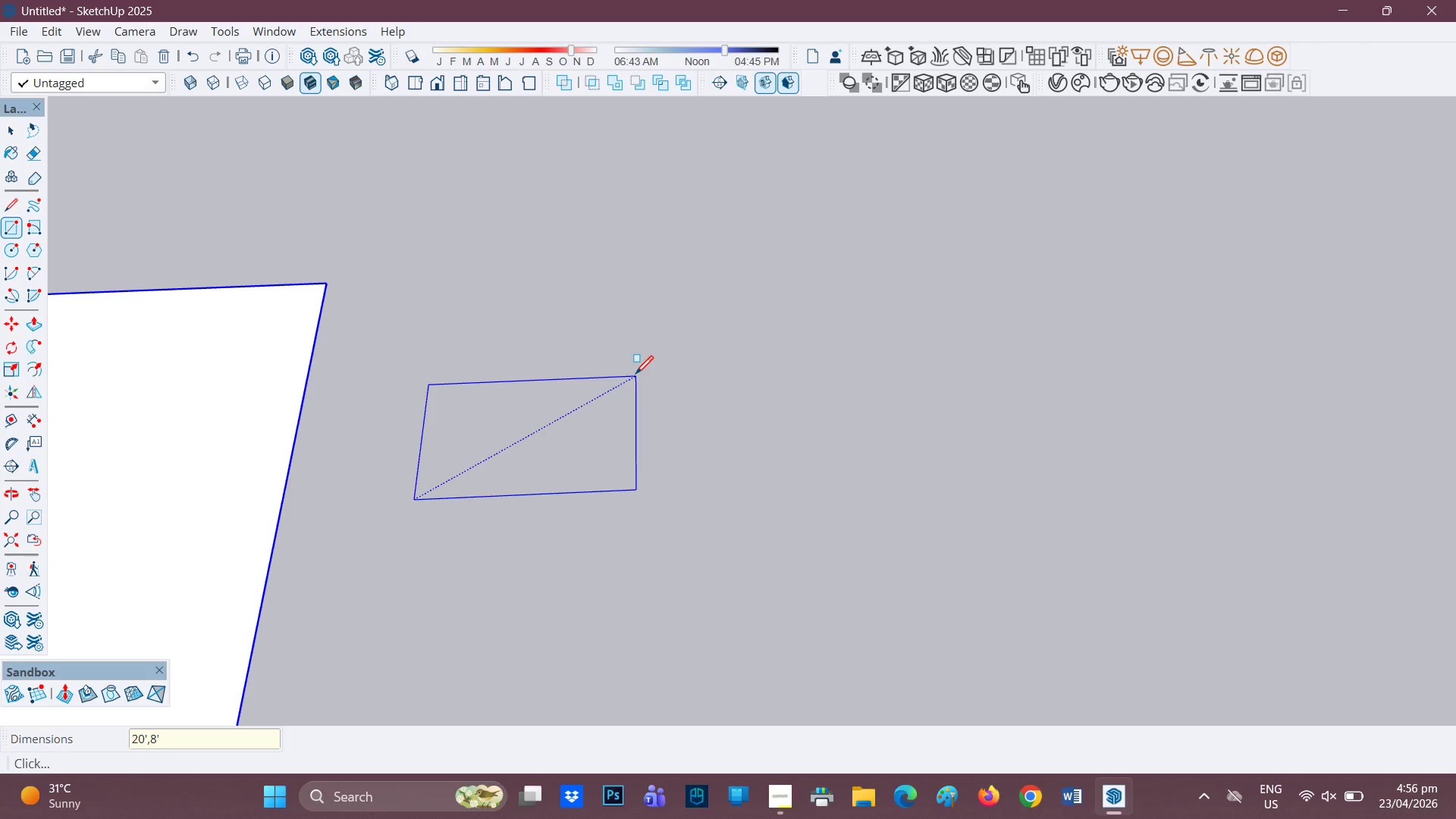 
key(Enter)
 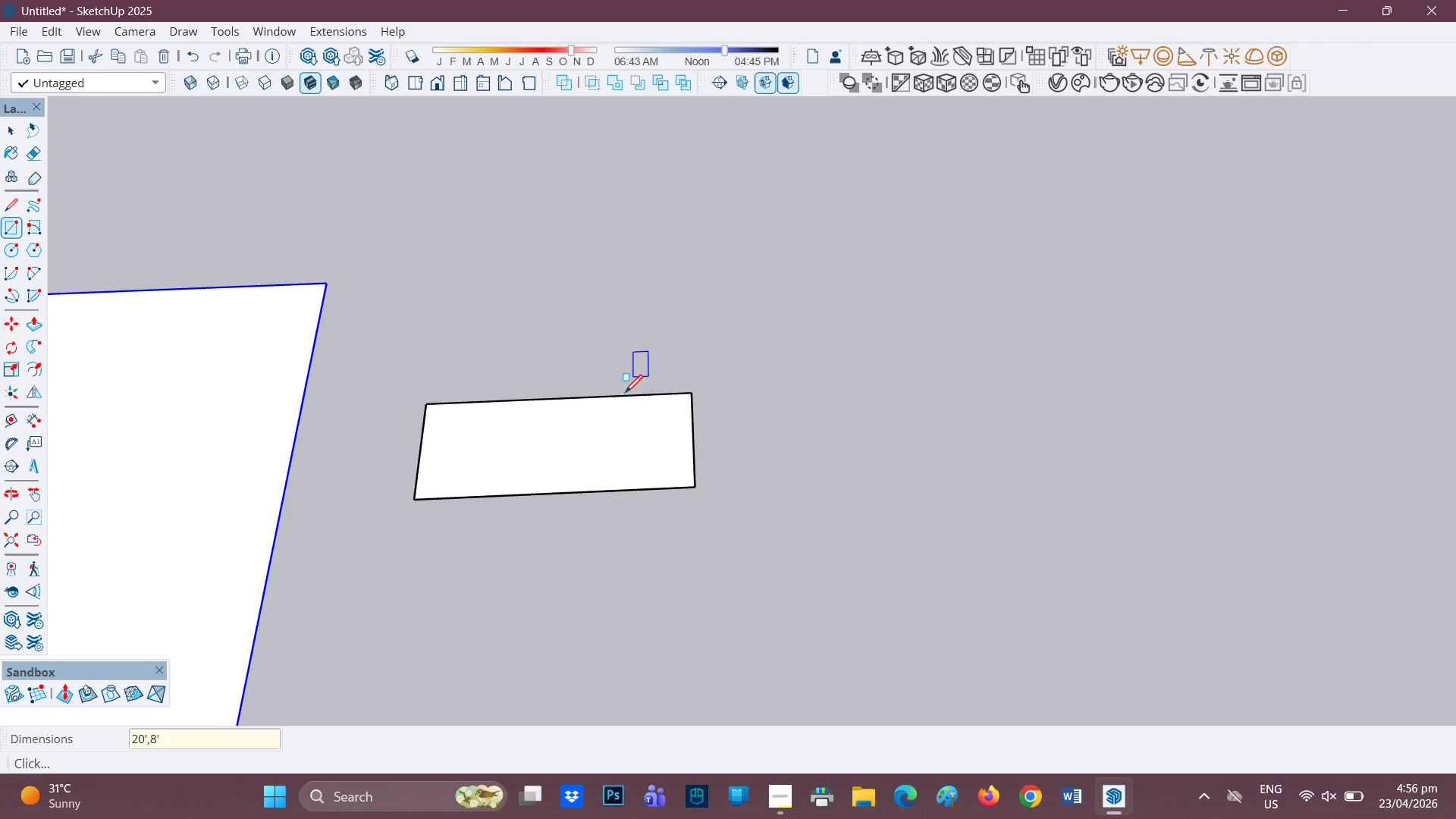 
scroll: coordinate [589, 470], scroll_direction: up, amount: 2.0
 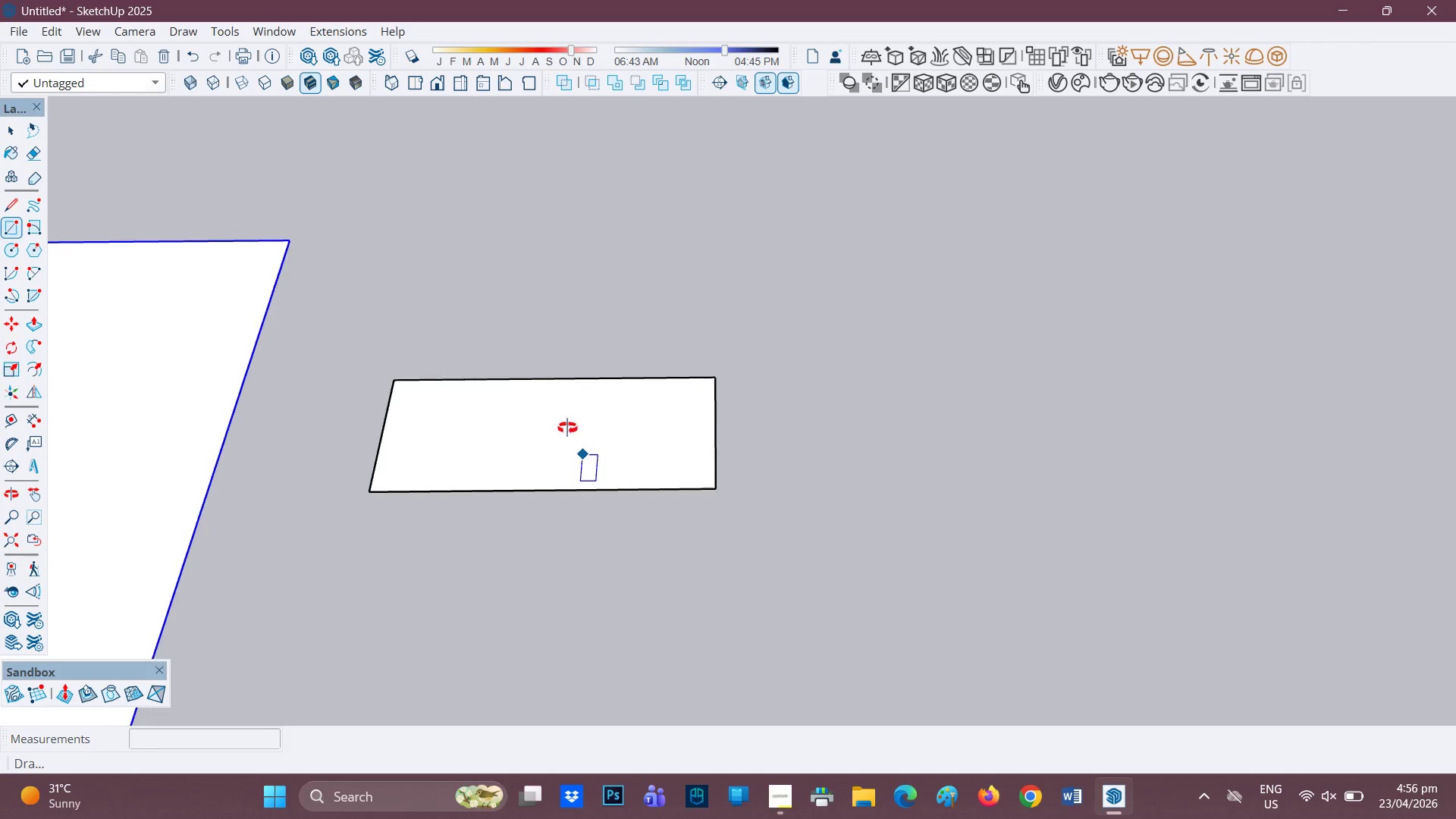 
key(Space)
 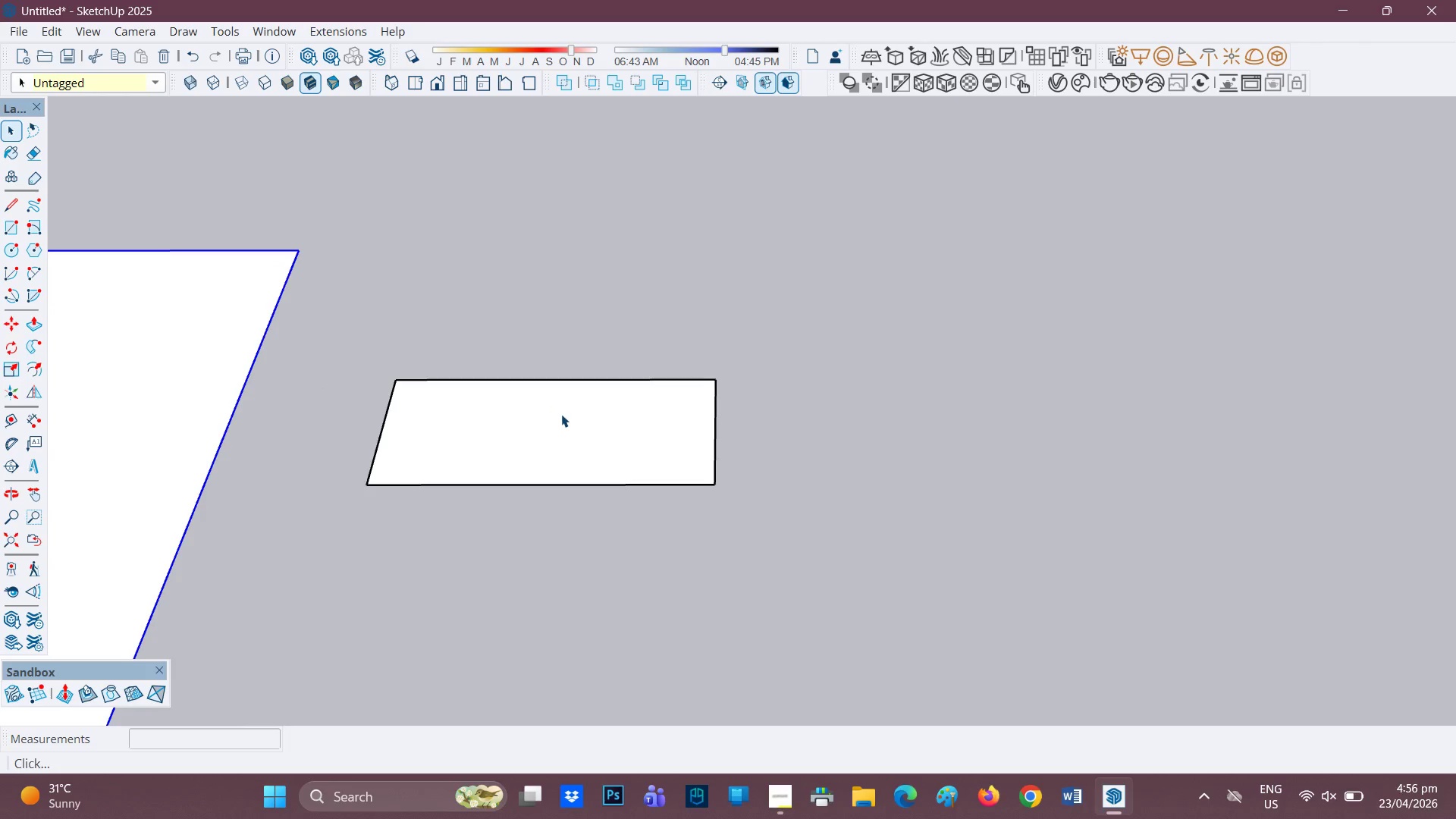 
double_click([561, 414])
 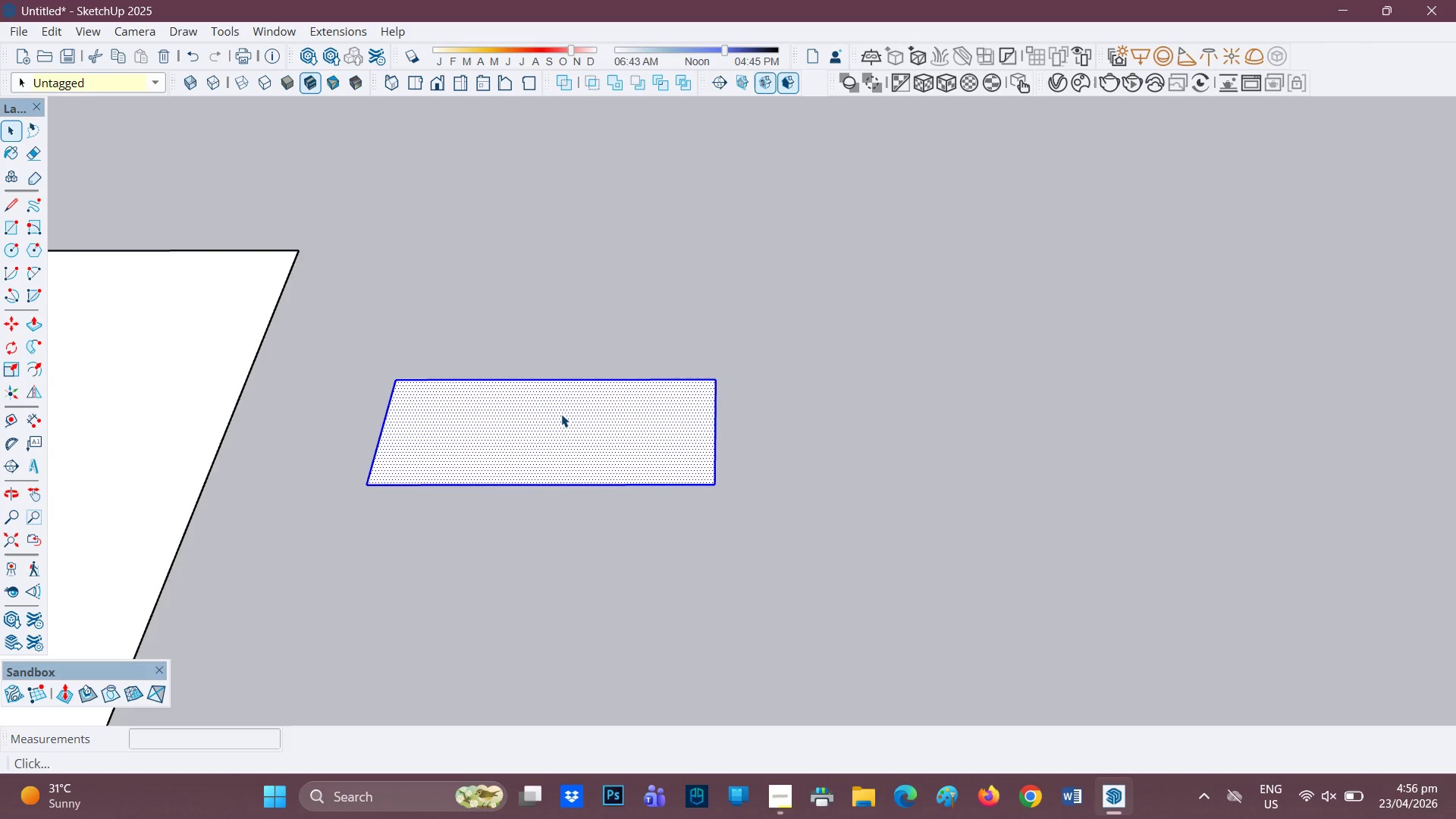 
right_click([561, 414])
 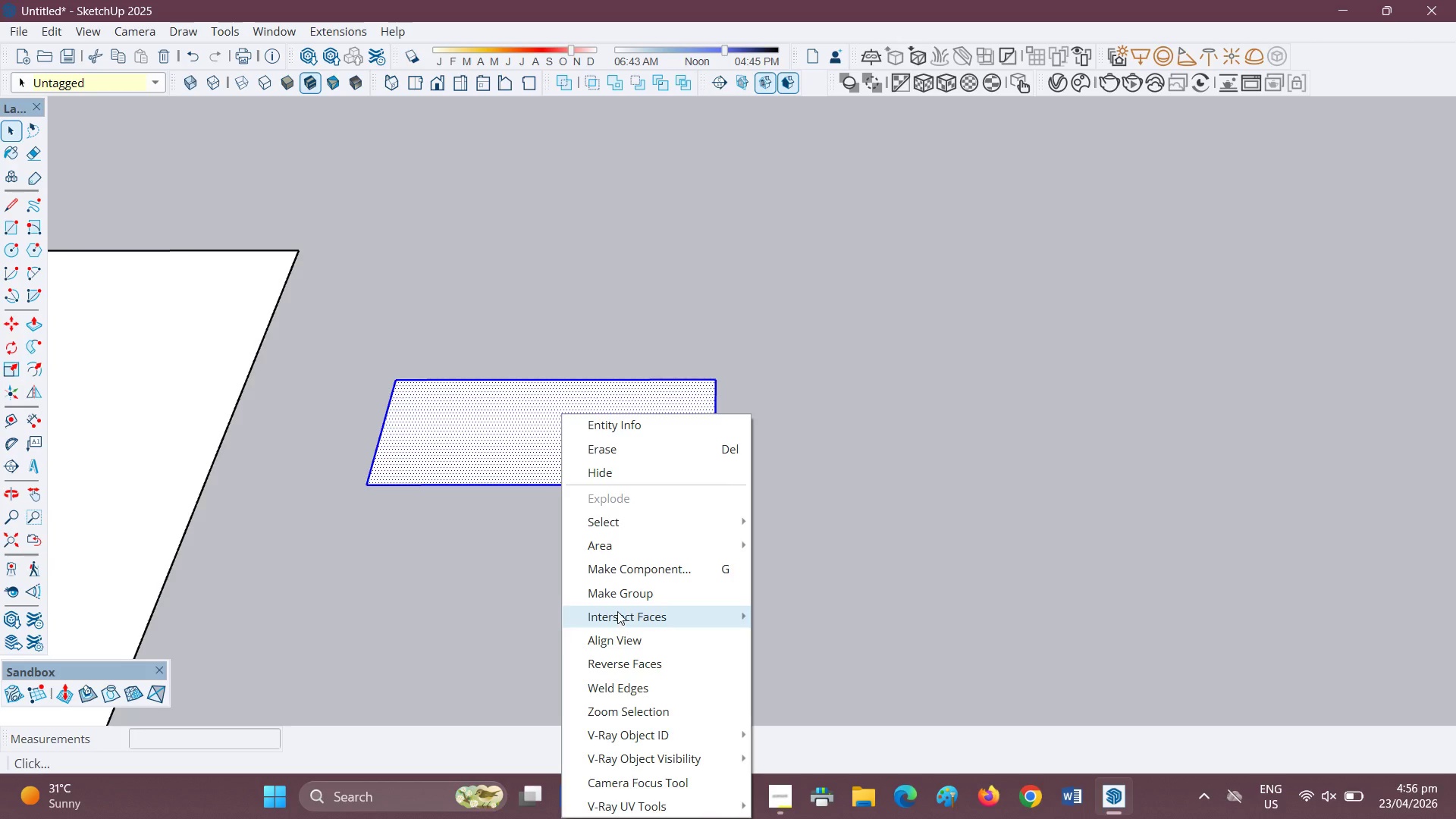 
left_click([627, 599])
 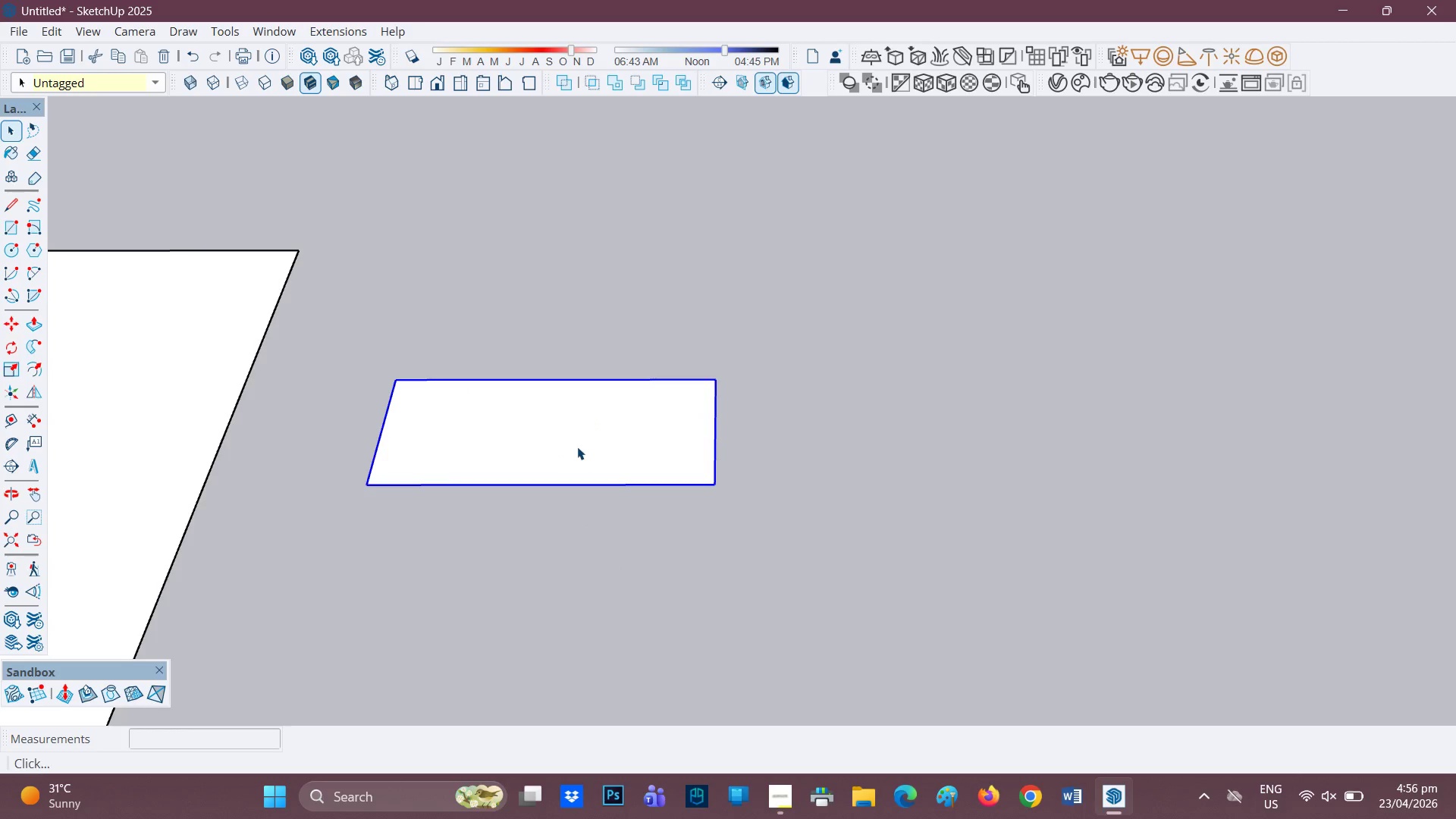 
scroll: coordinate [1451, 559], scroll_direction: up, amount: 2.0
 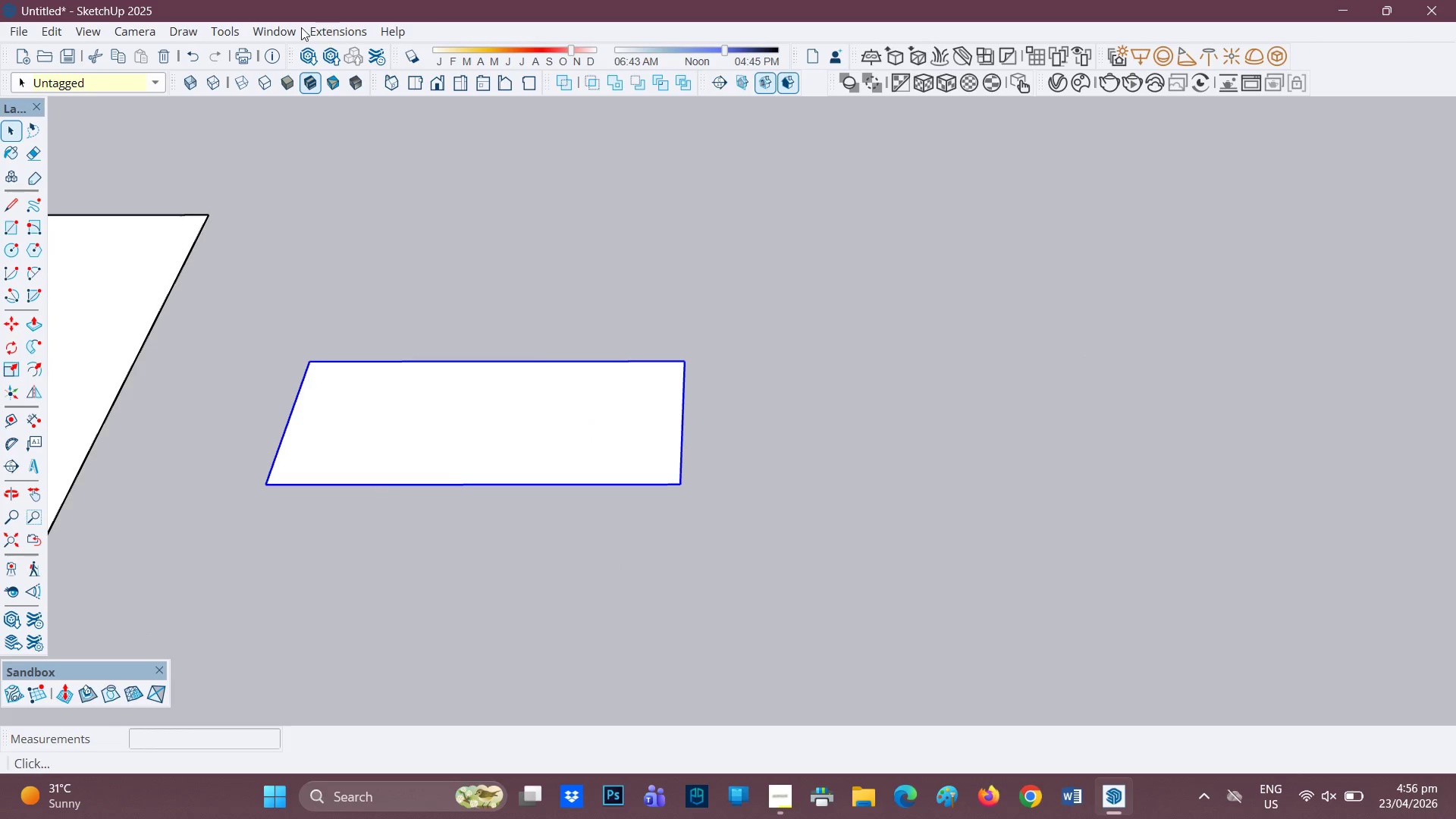 
left_click([272, 30])
 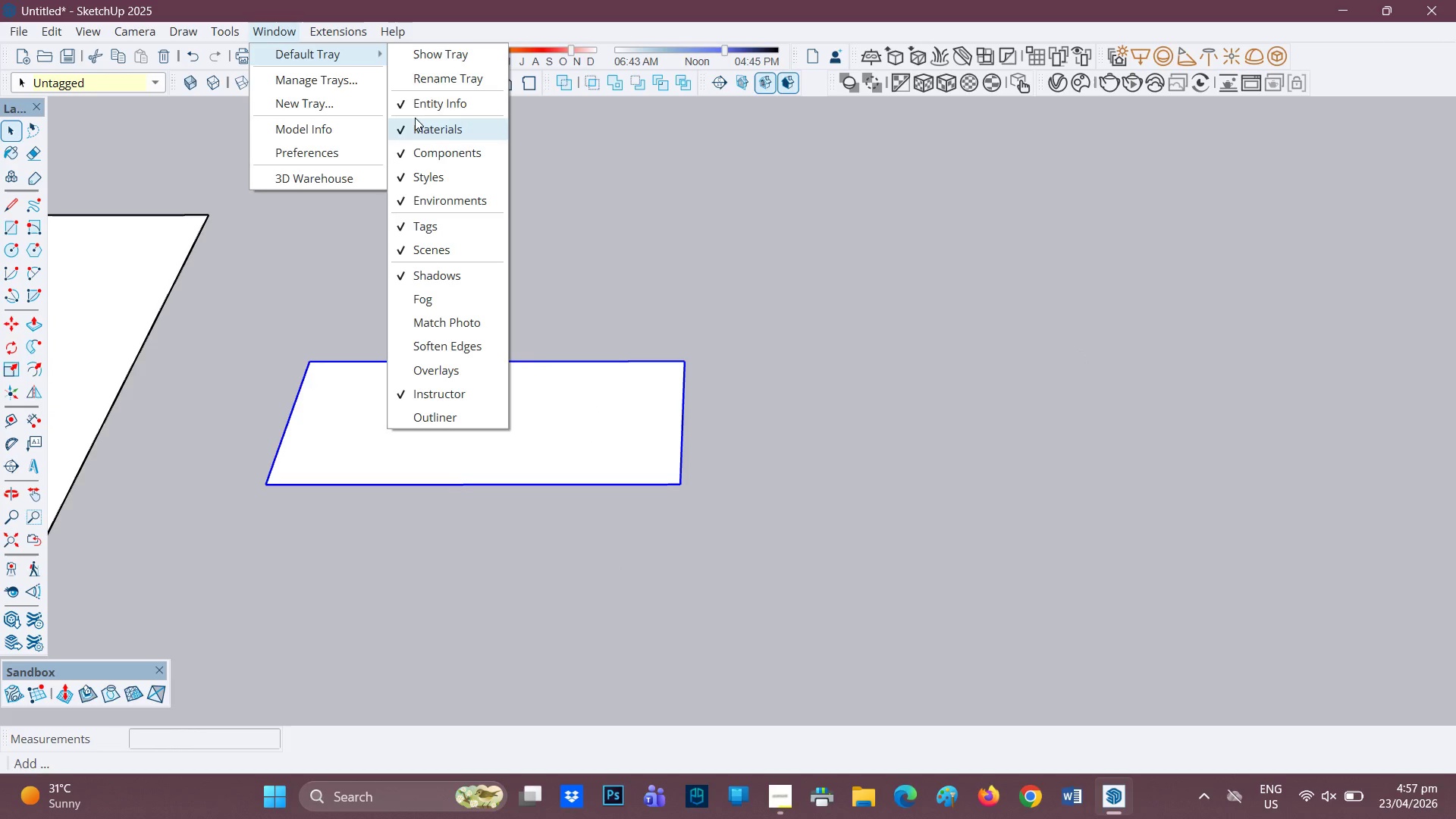 
wait(5.08)
 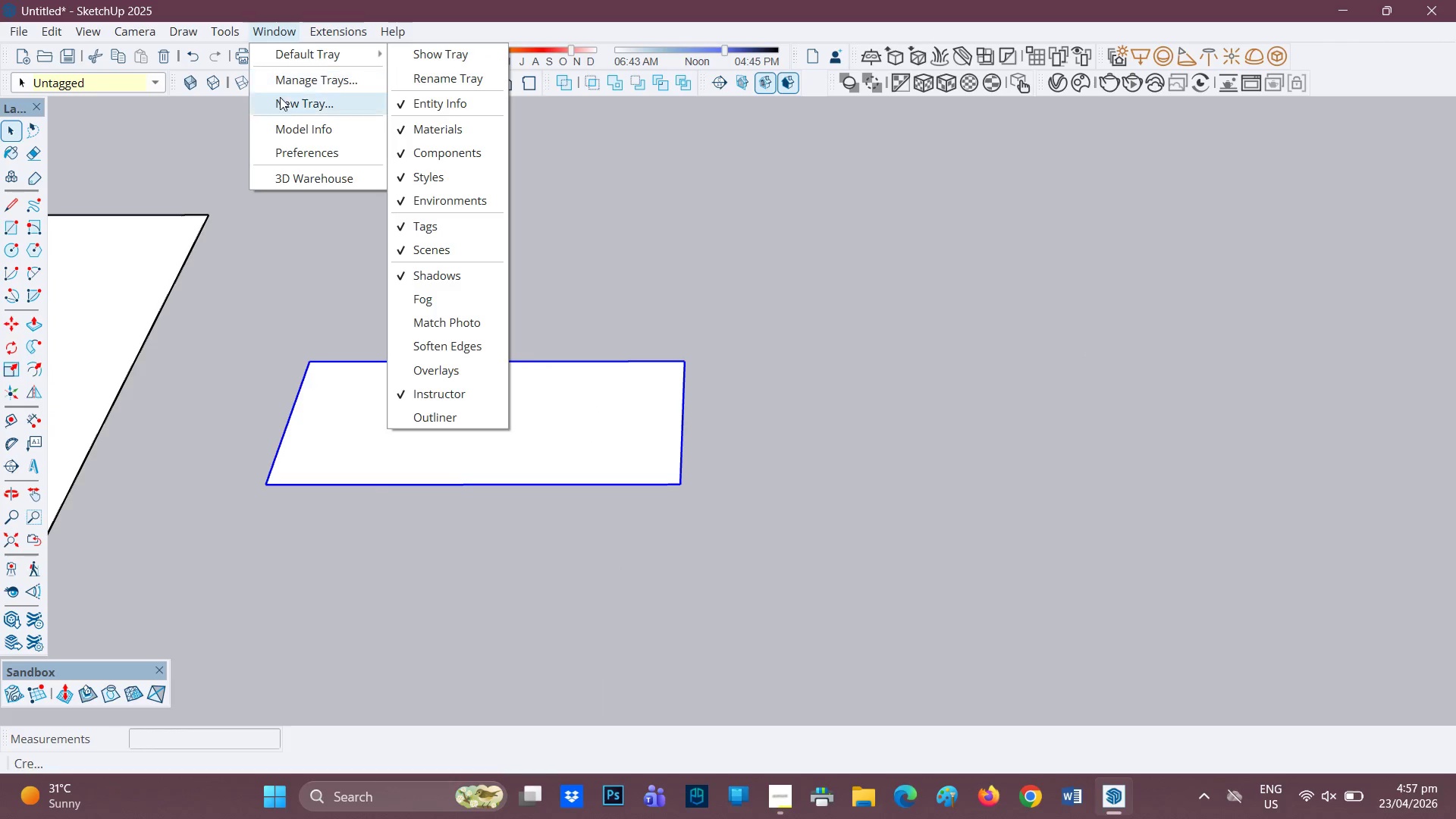 
left_click([403, 57])
 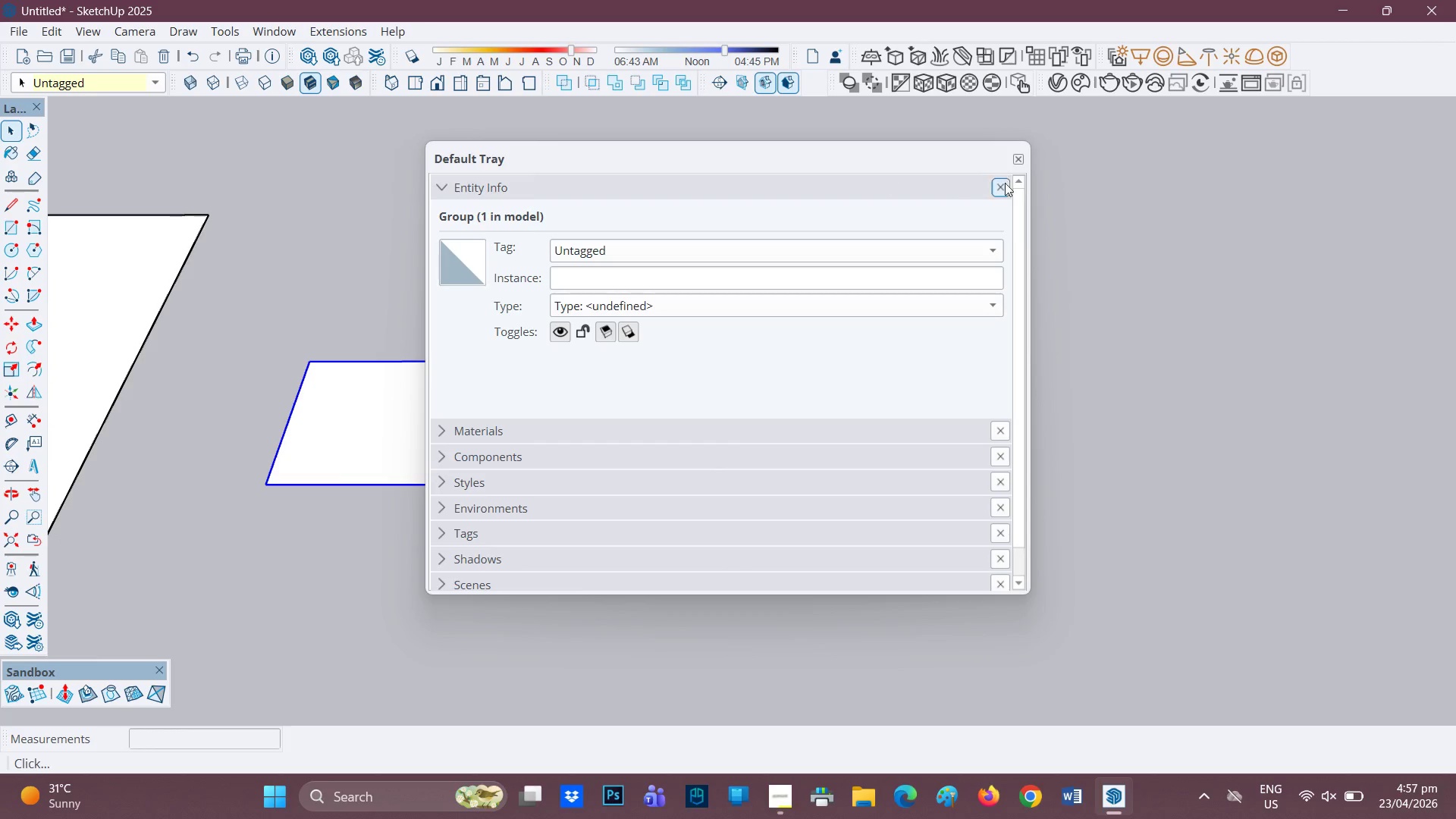 
left_click_drag(start_coordinate=[877, 158], to_coordinate=[1315, 118])
 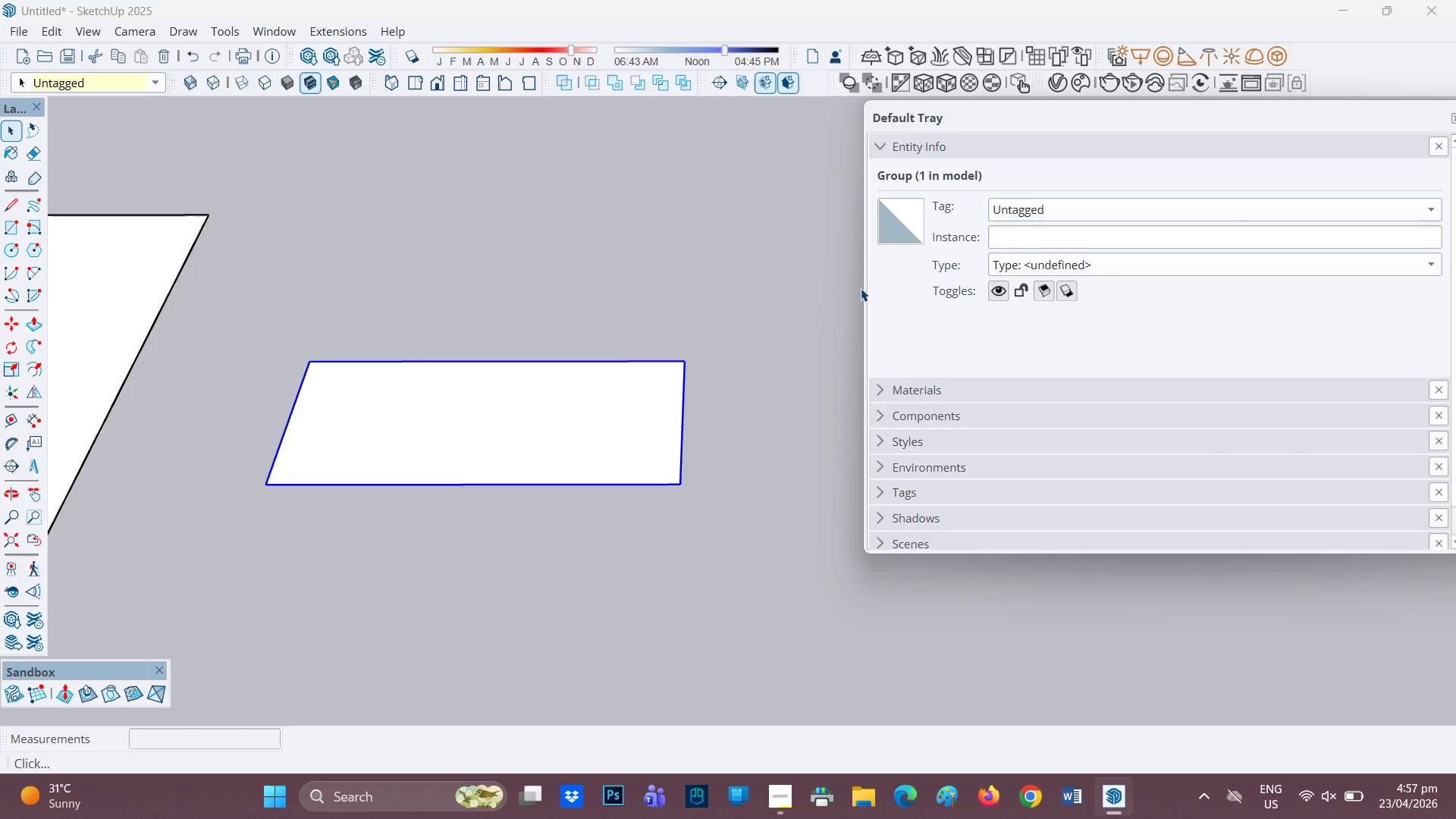 
left_click_drag(start_coordinate=[864, 289], to_coordinate=[1235, 275])
 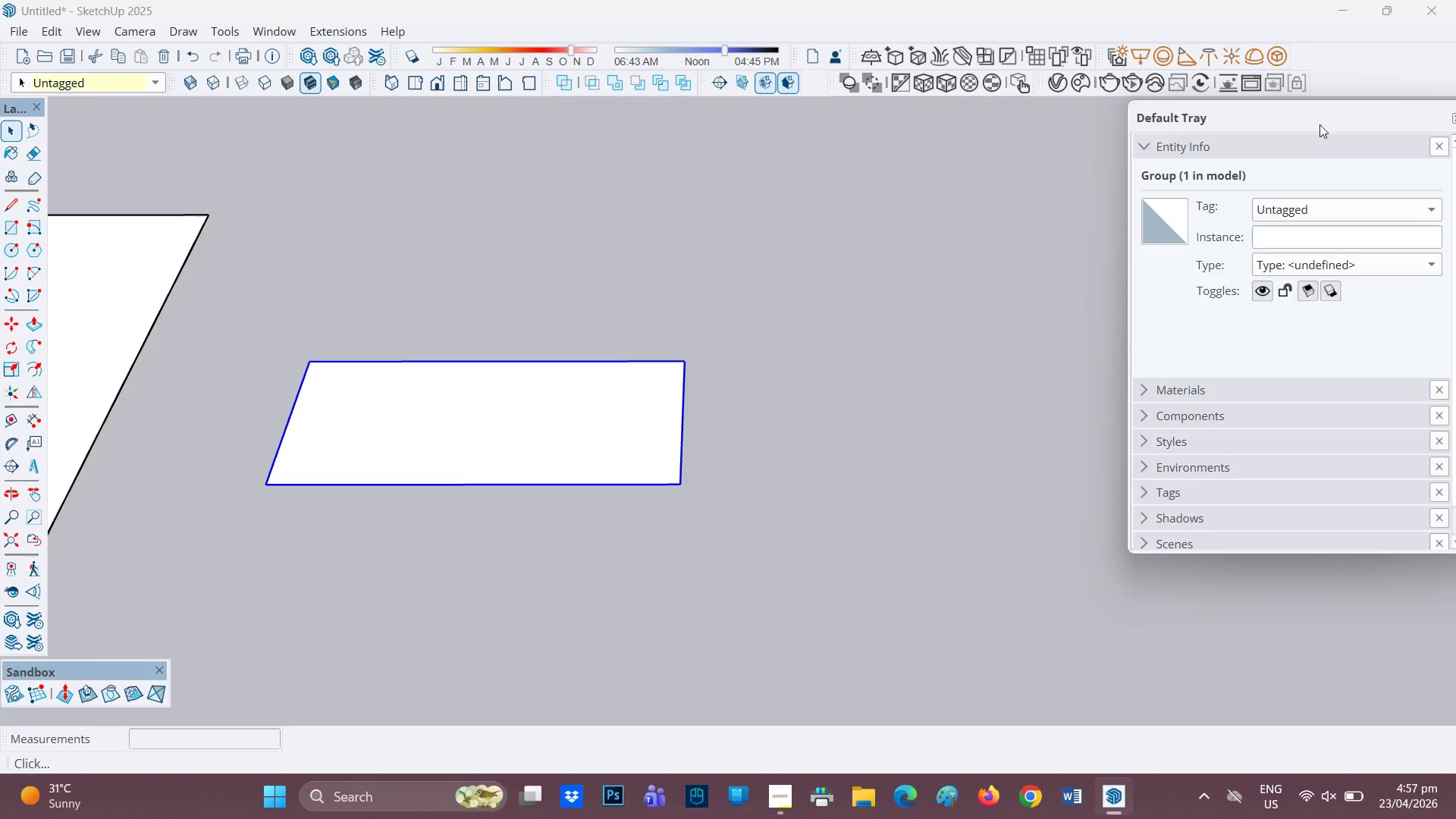 
left_click_drag(start_coordinate=[1320, 116], to_coordinate=[1326, 112])
 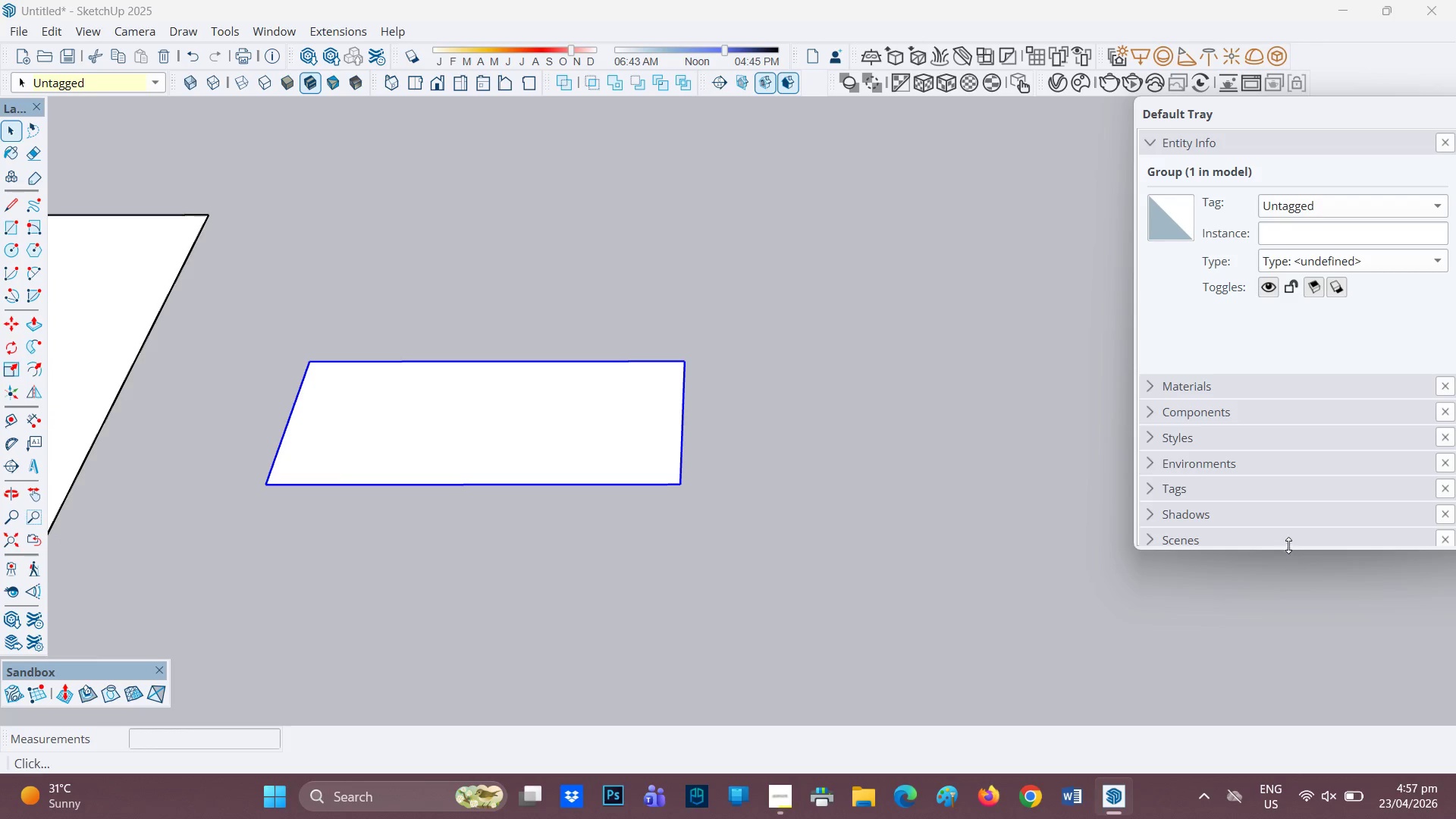 
left_click_drag(start_coordinate=[1291, 547], to_coordinate=[1304, 715])
 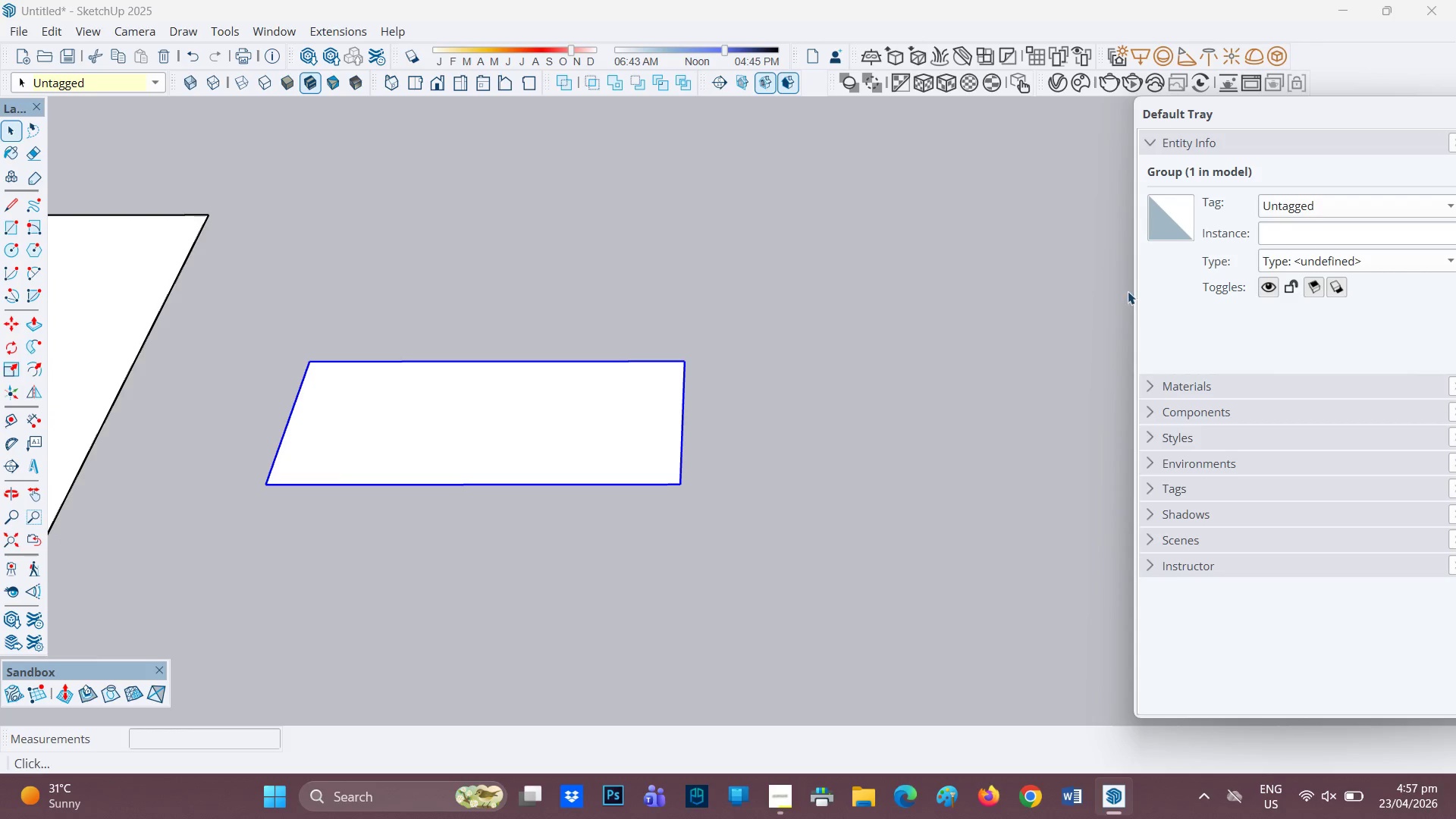 
left_click_drag(start_coordinate=[1135, 297], to_coordinate=[1241, 301])
 